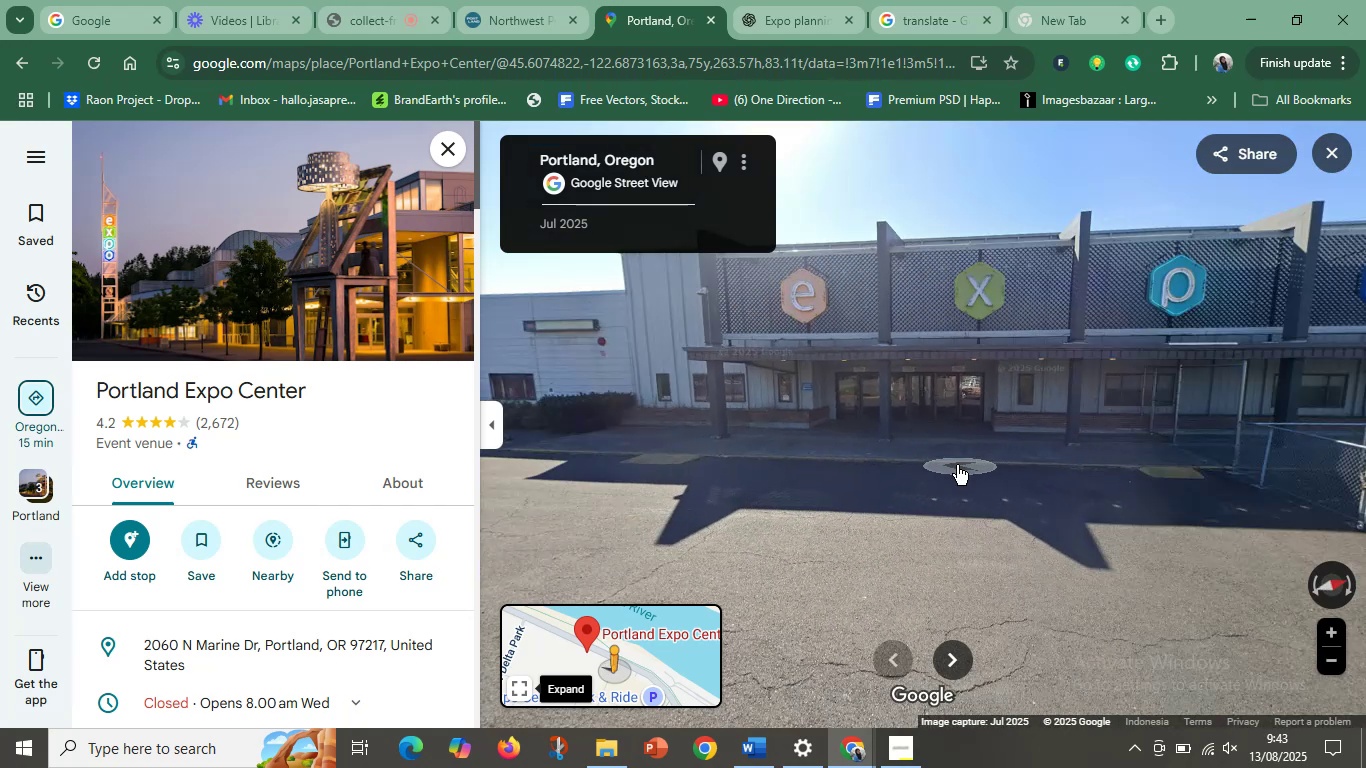 
left_click([954, 442])
 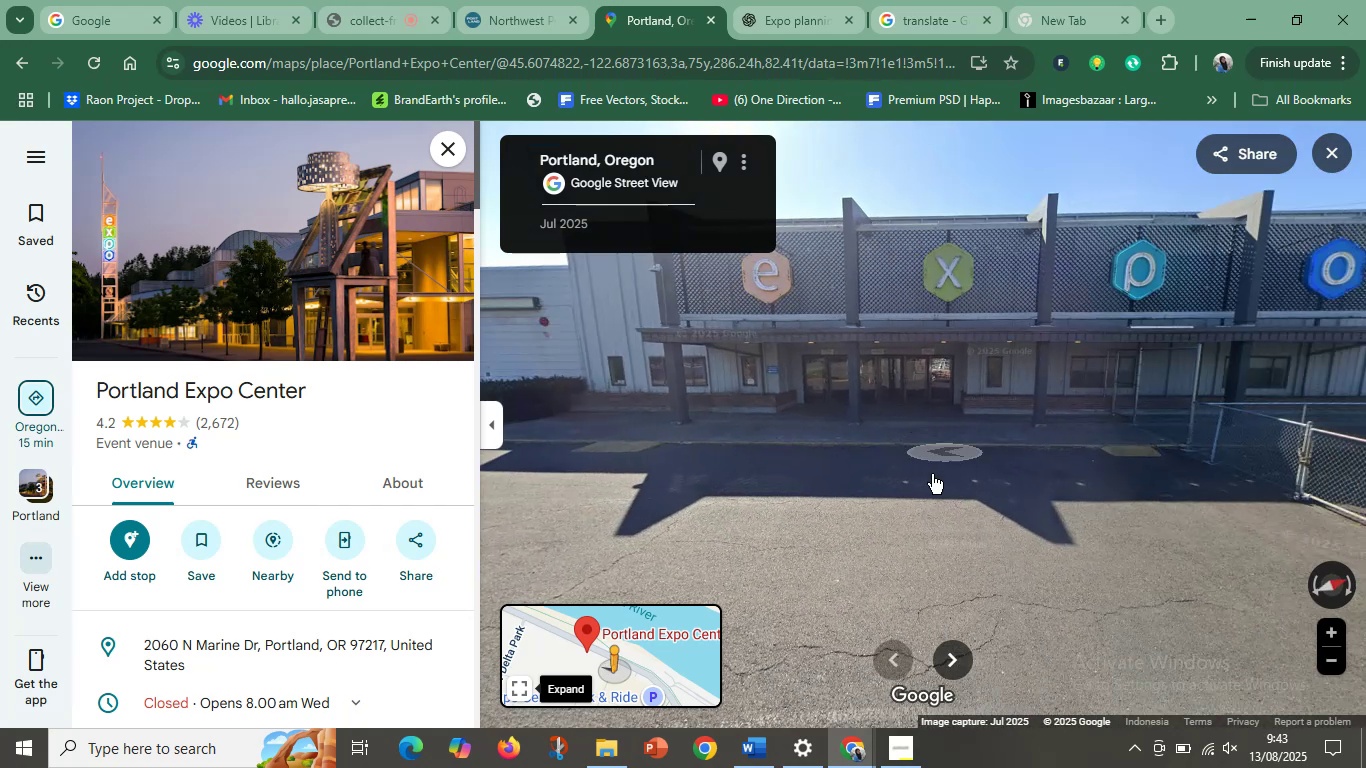 
left_click([921, 488])
 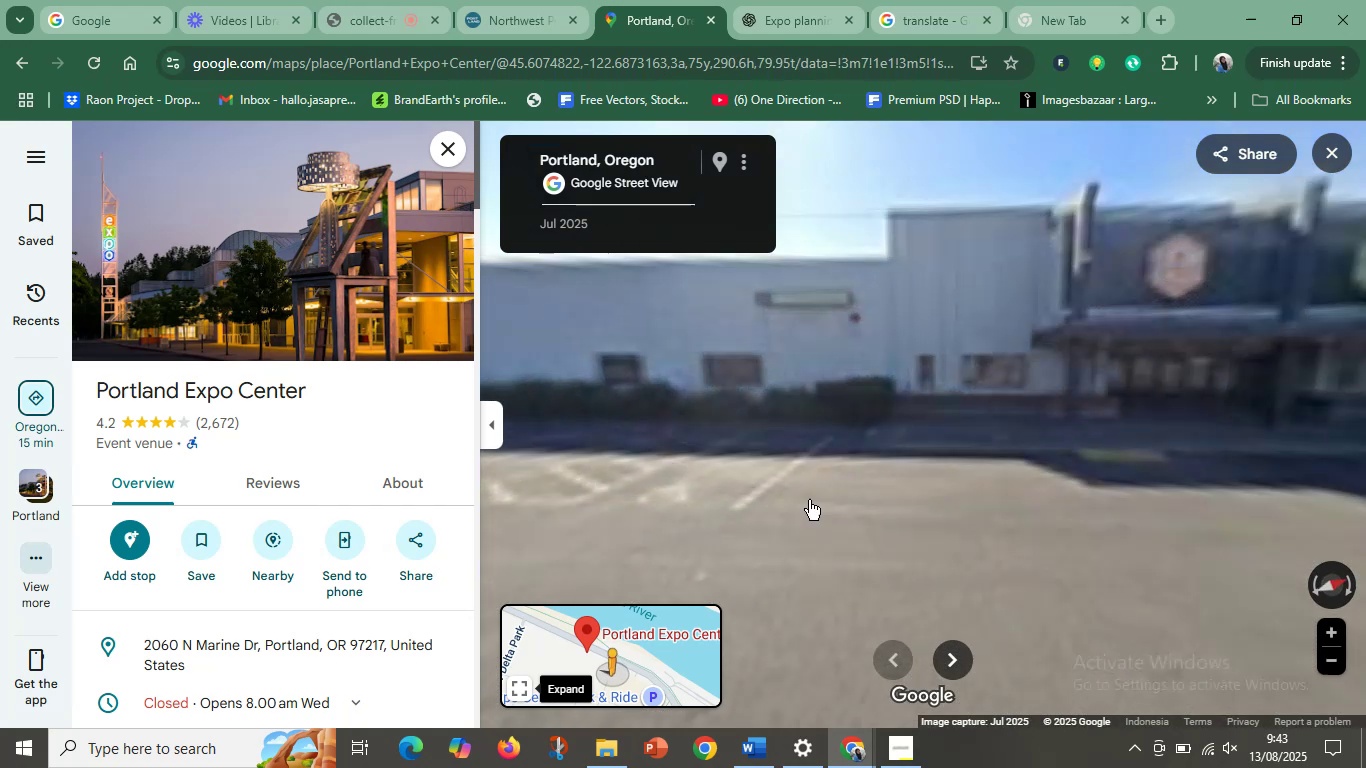 
left_click_drag(start_coordinate=[613, 493], to_coordinate=[1019, 490])
 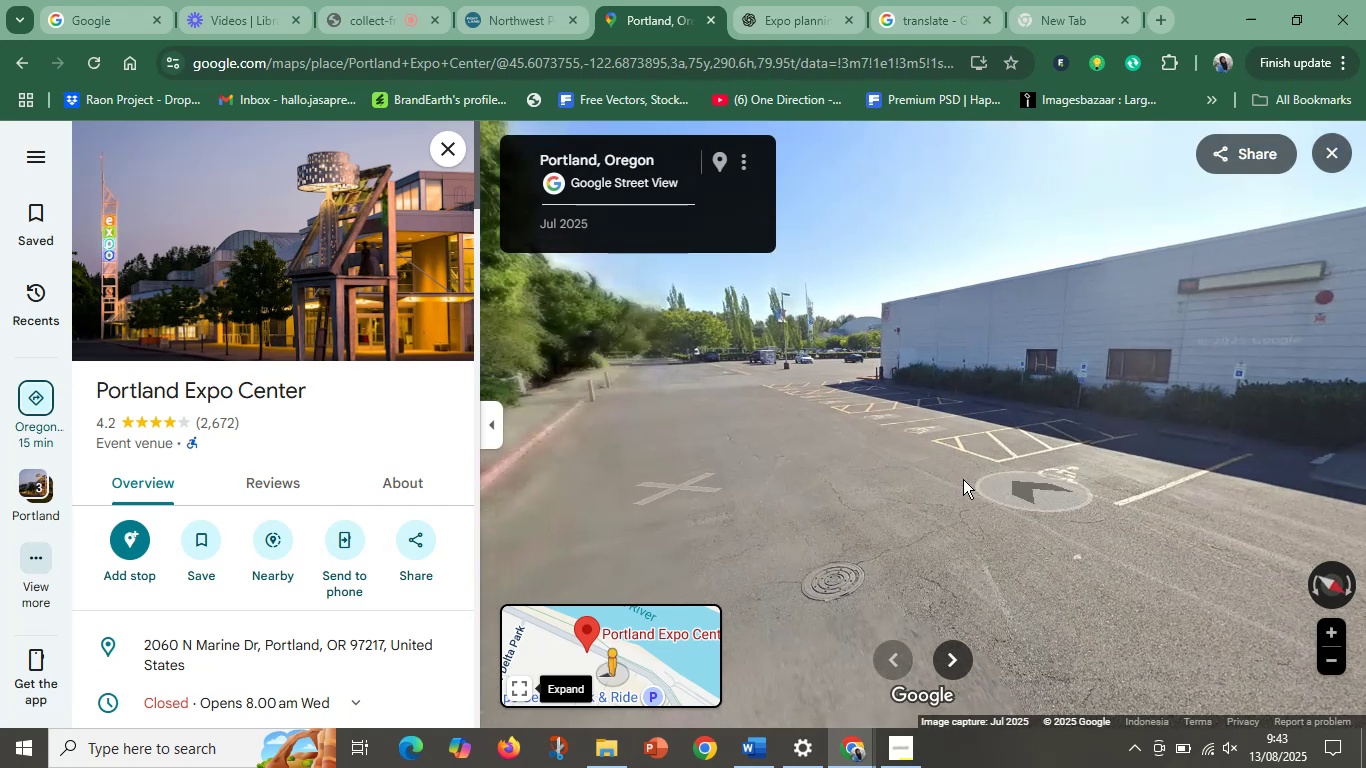 
left_click([947, 473])
 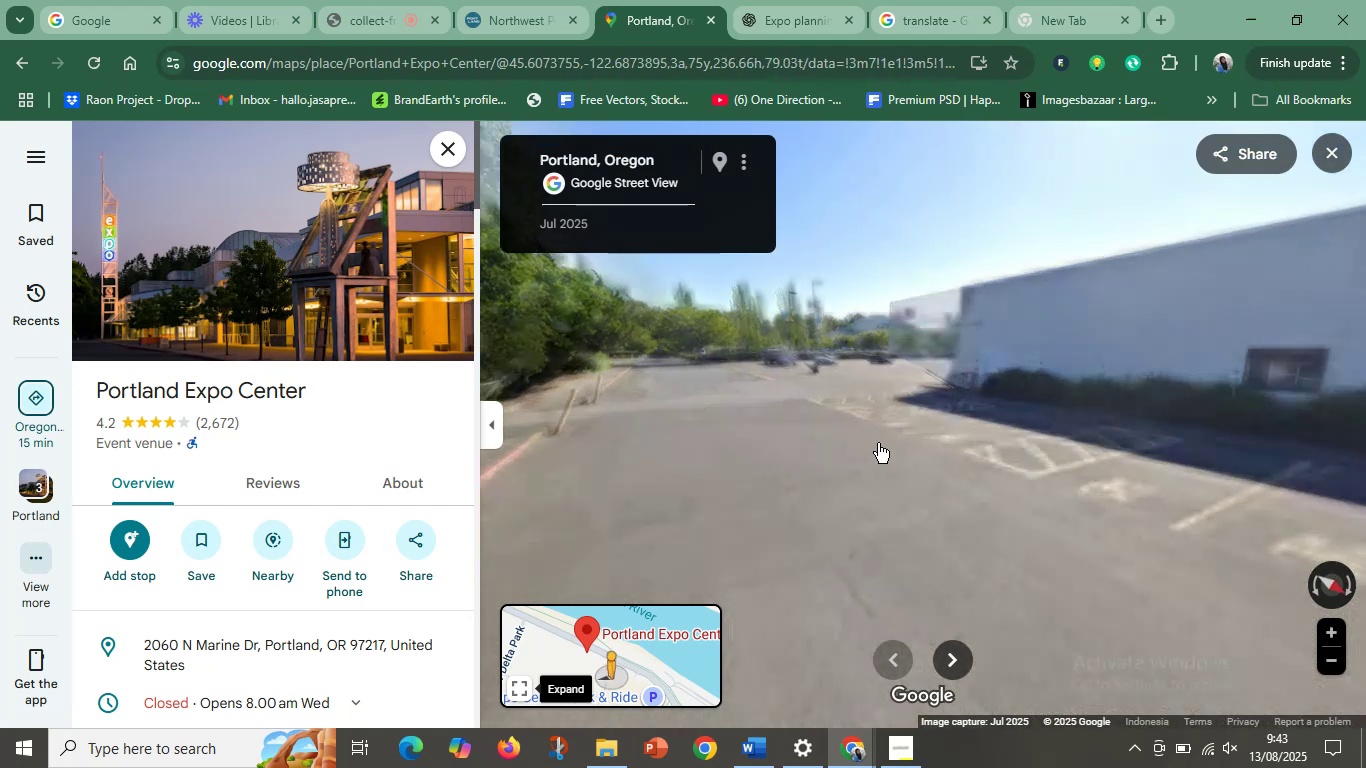 
left_click_drag(start_coordinate=[905, 405], to_coordinate=[838, 422])
 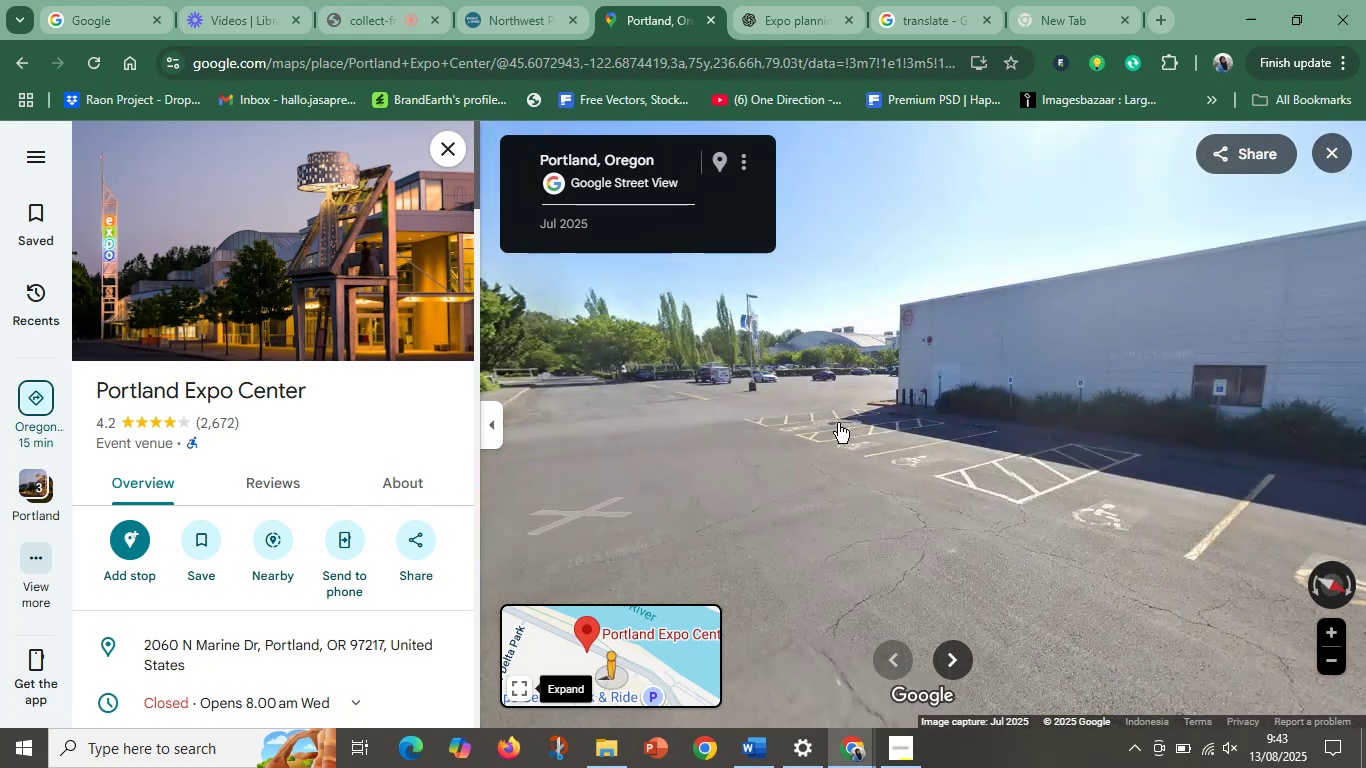 
left_click([838, 423])
 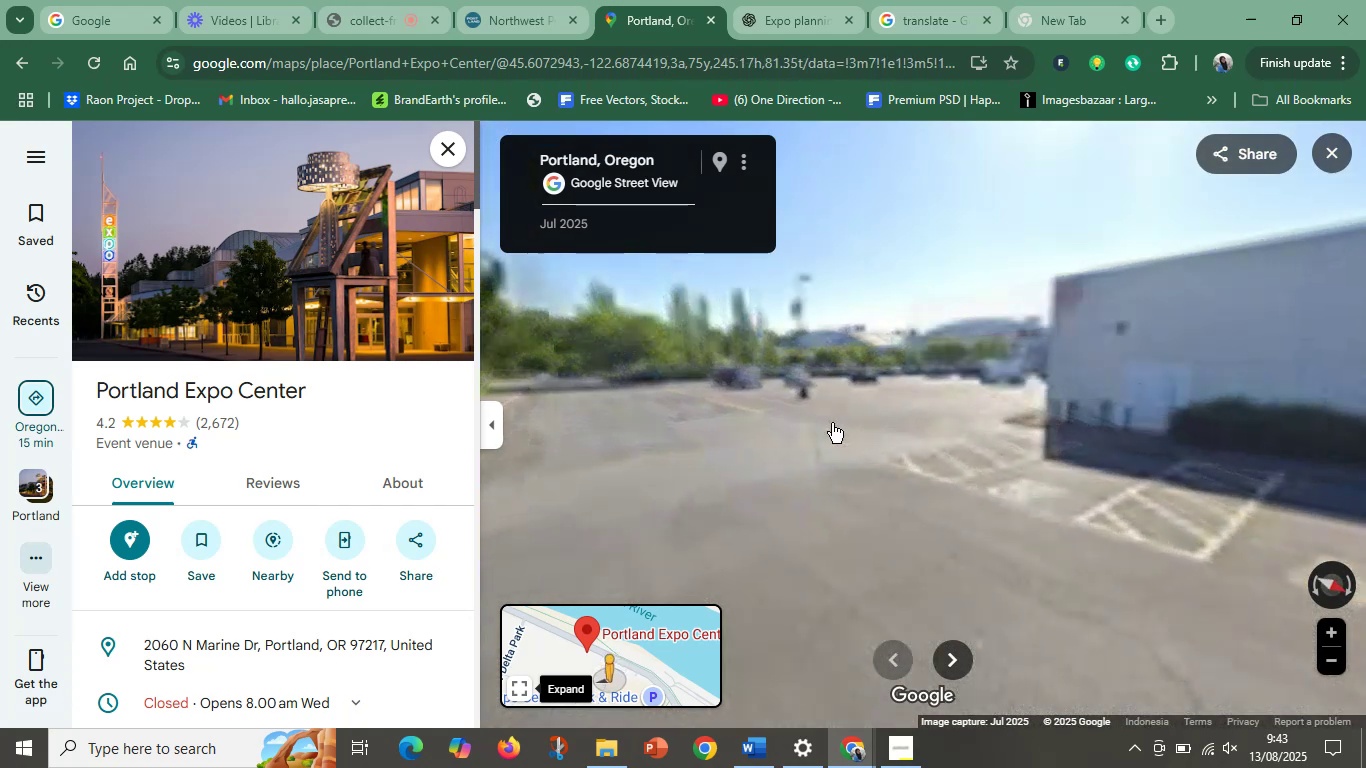 
left_click_drag(start_coordinate=[913, 426], to_coordinate=[799, 435])
 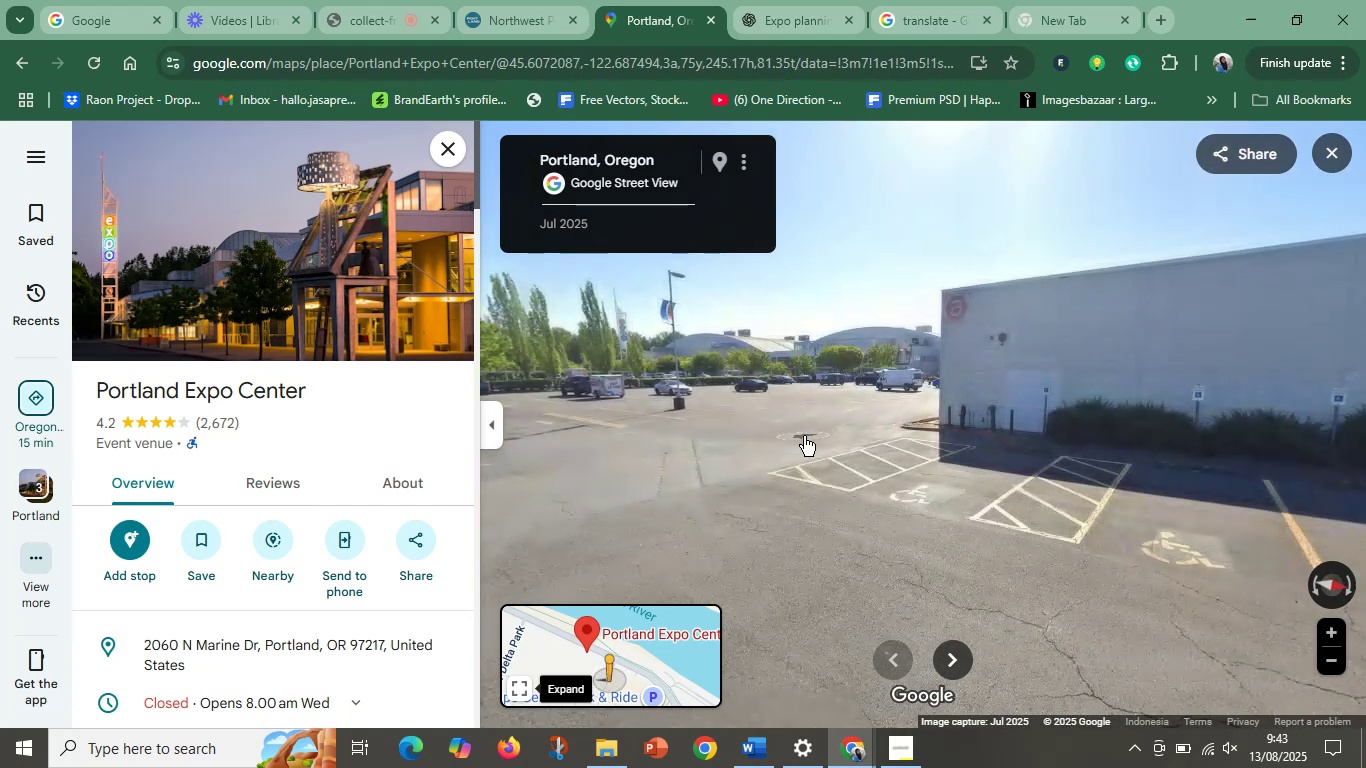 
left_click([805, 436])
 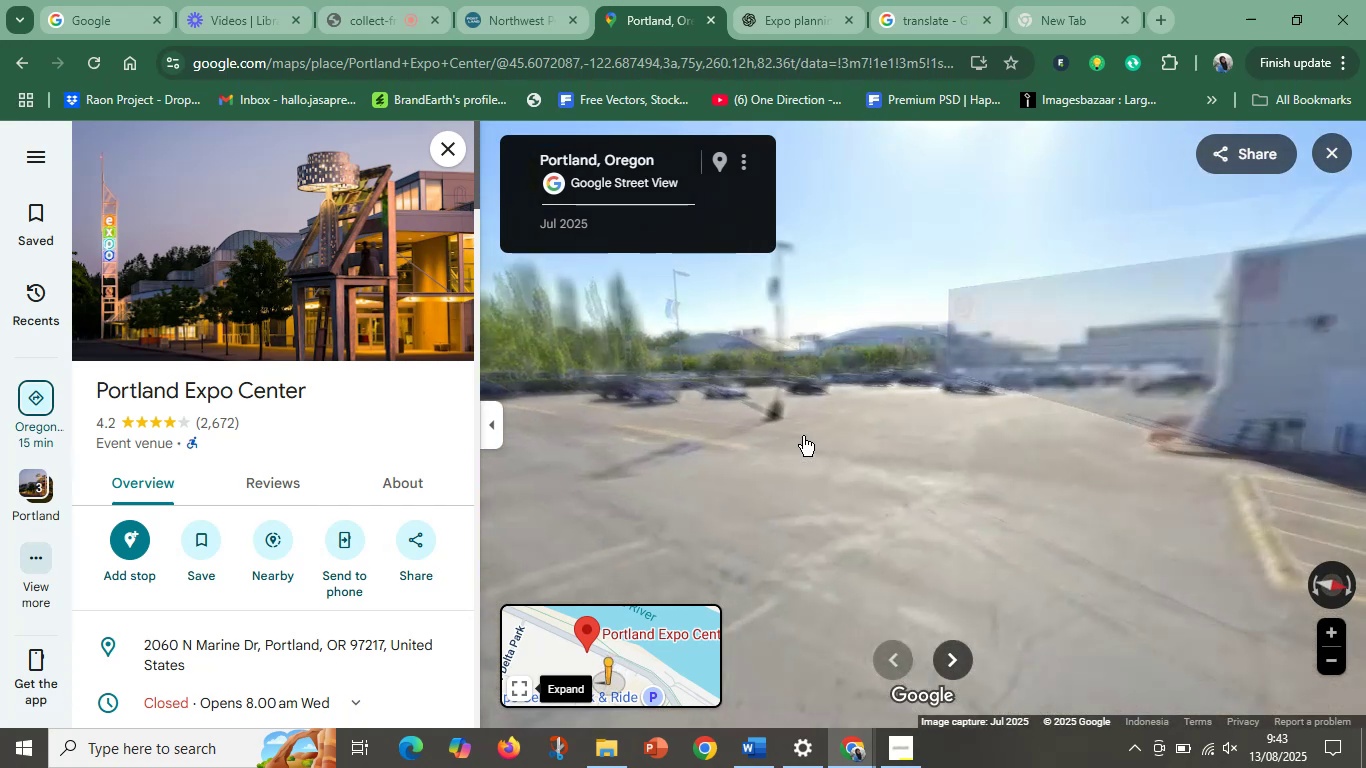 
left_click_drag(start_coordinate=[1022, 424], to_coordinate=[894, 424])
 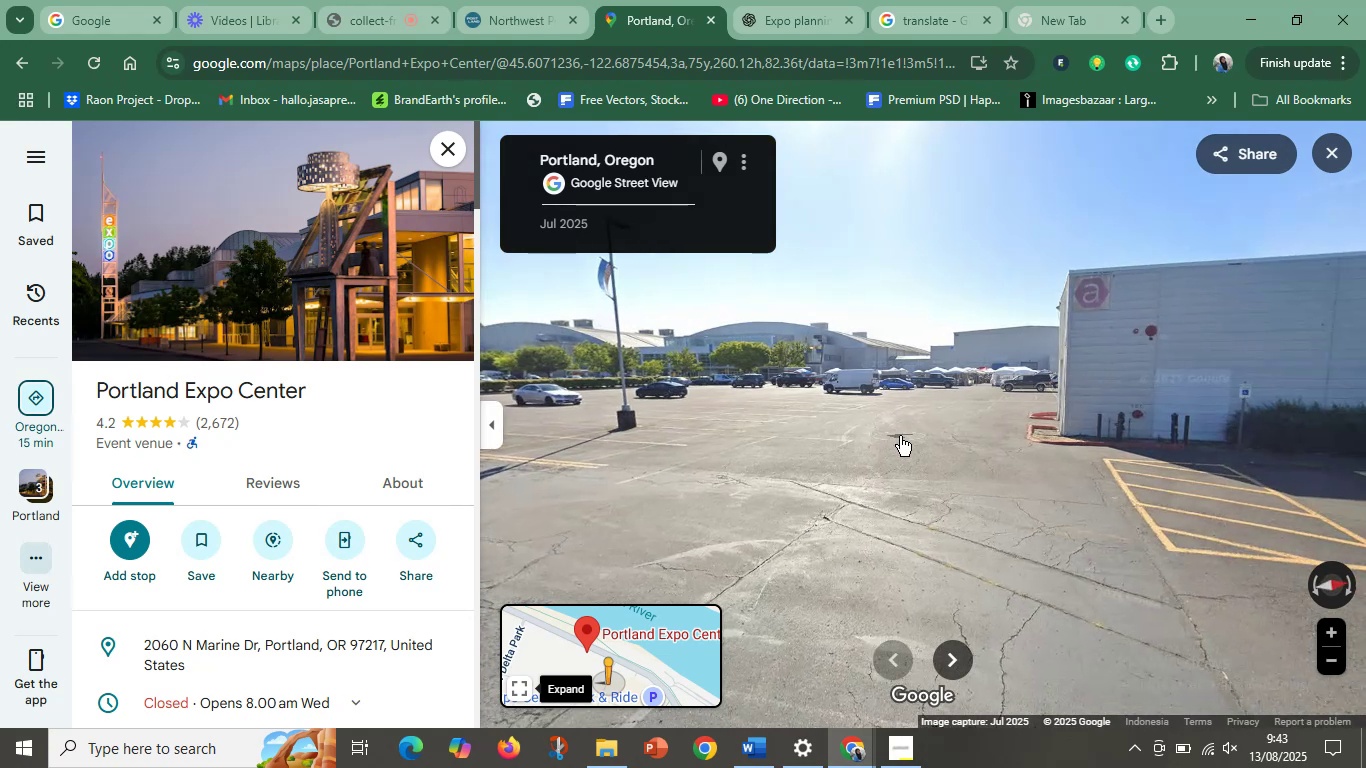 
left_click([900, 436])
 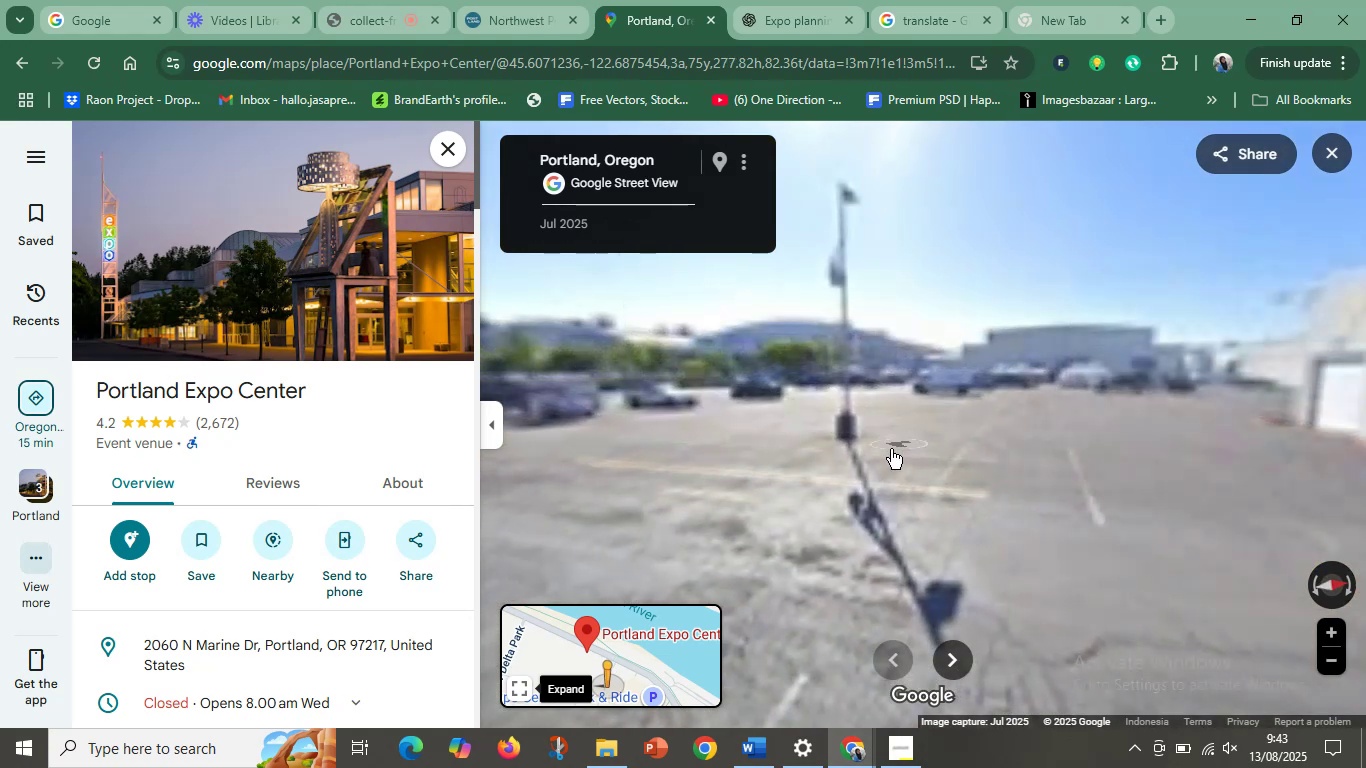 
left_click_drag(start_coordinate=[683, 447], to_coordinate=[1053, 427])
 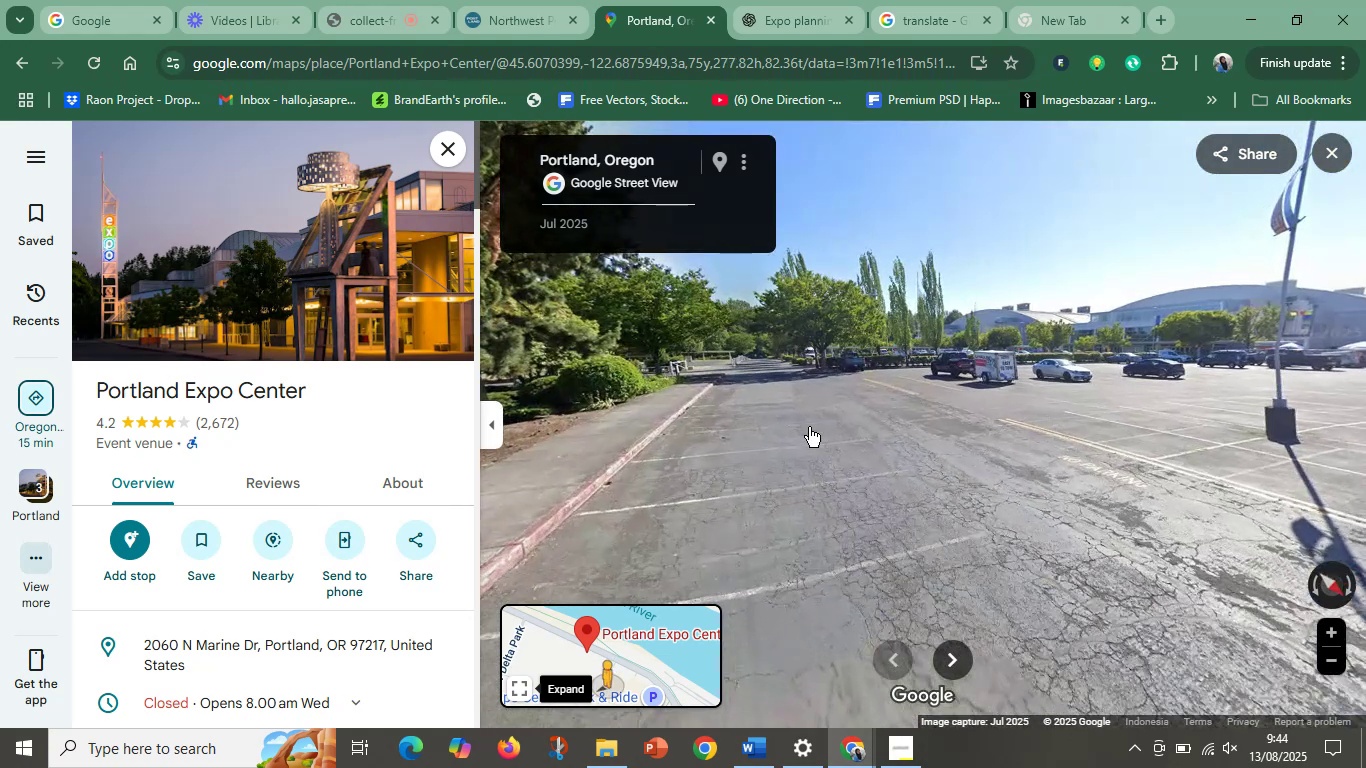 
left_click_drag(start_coordinate=[968, 425], to_coordinate=[764, 415])
 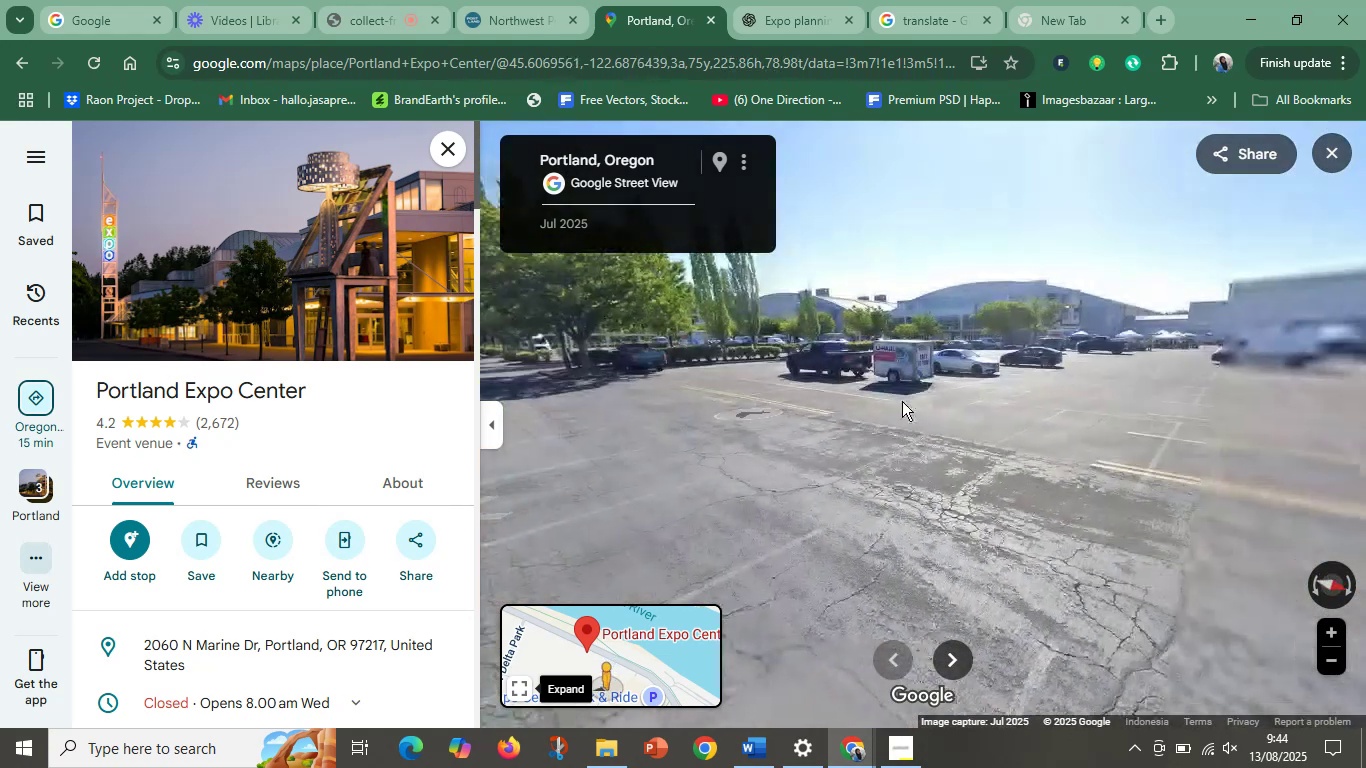 
left_click_drag(start_coordinate=[945, 401], to_coordinate=[779, 418])
 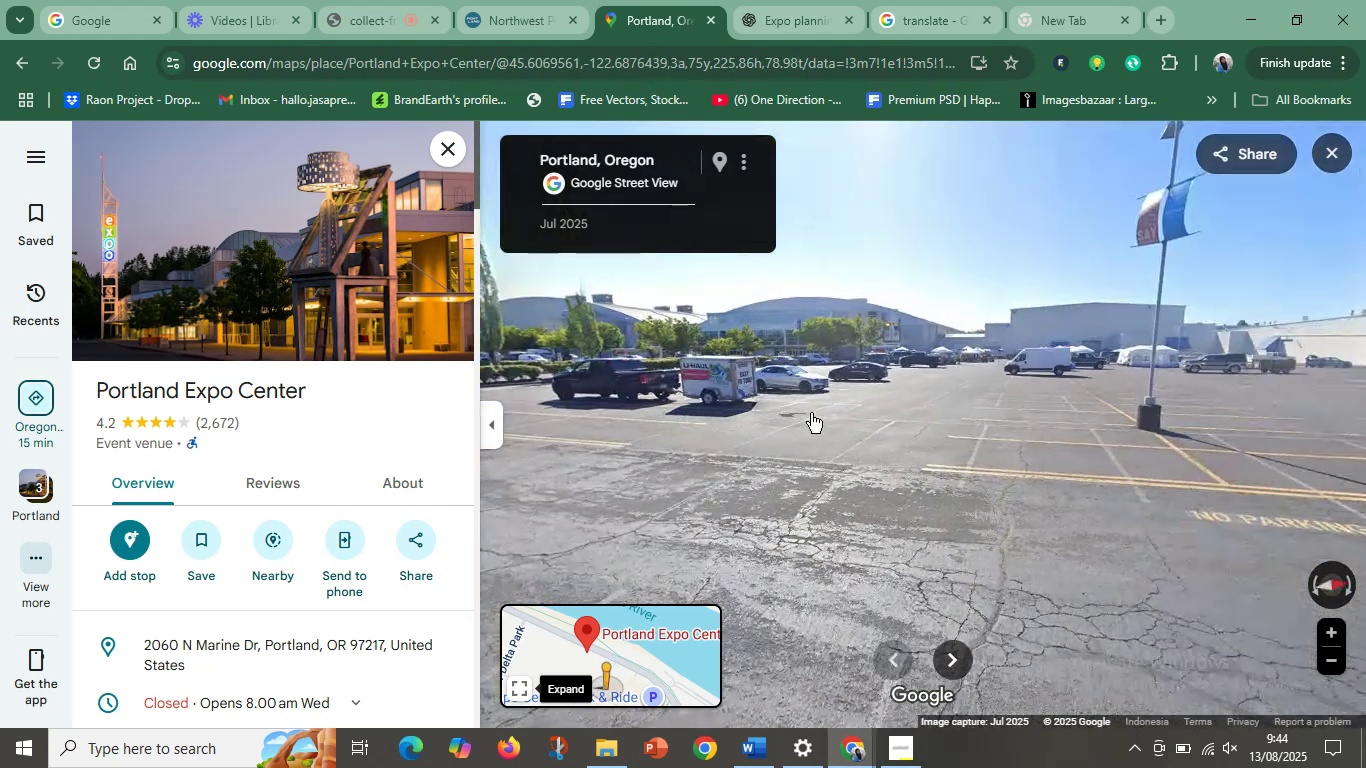 
left_click_drag(start_coordinate=[921, 413], to_coordinate=[783, 413])
 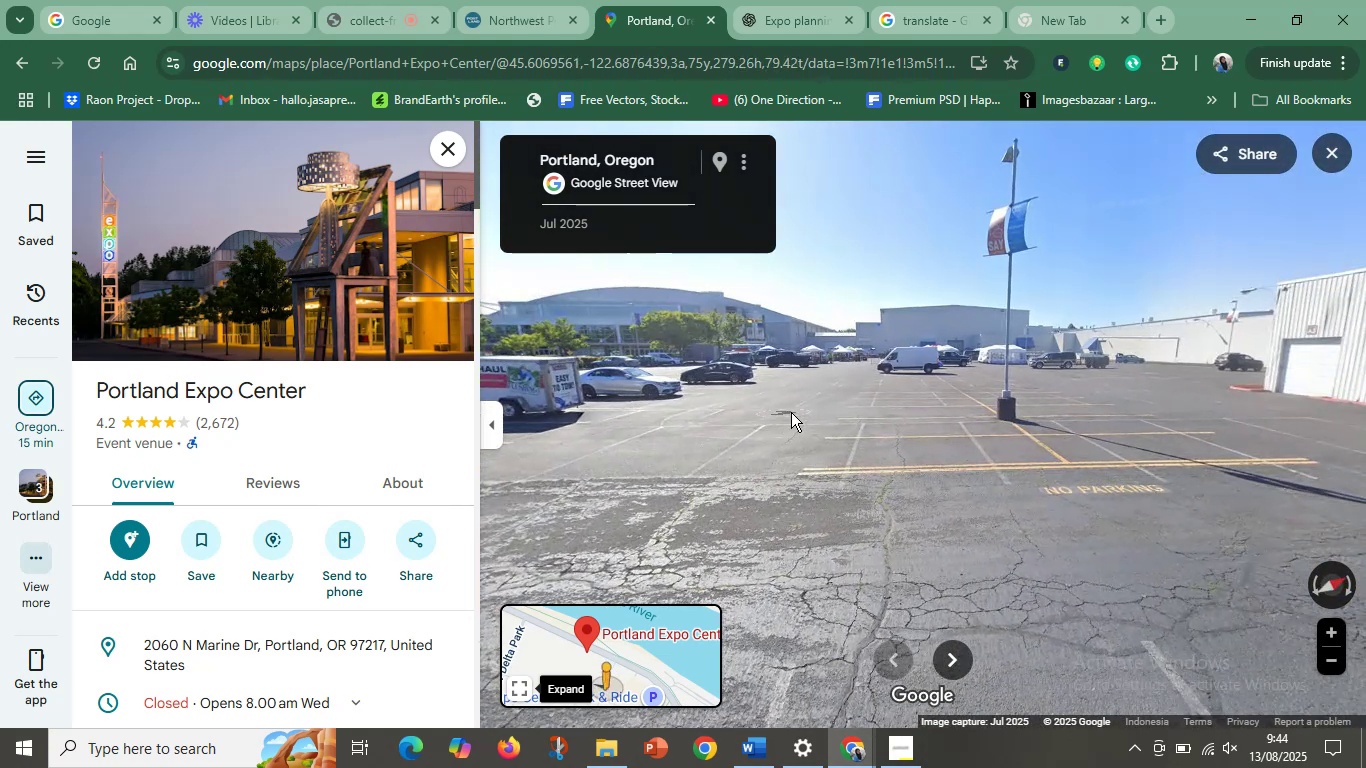 
left_click_drag(start_coordinate=[862, 410], to_coordinate=[752, 417])
 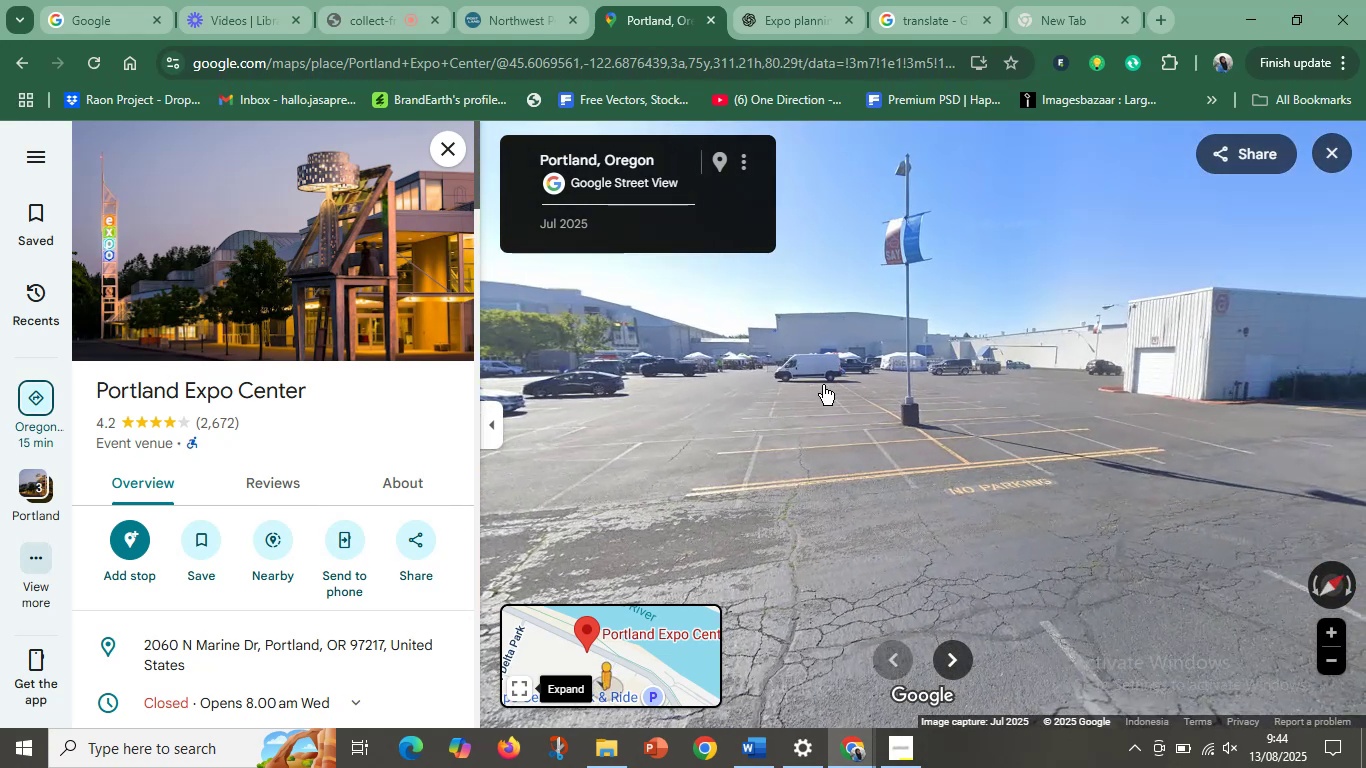 
left_click_drag(start_coordinate=[720, 425], to_coordinate=[612, 430])
 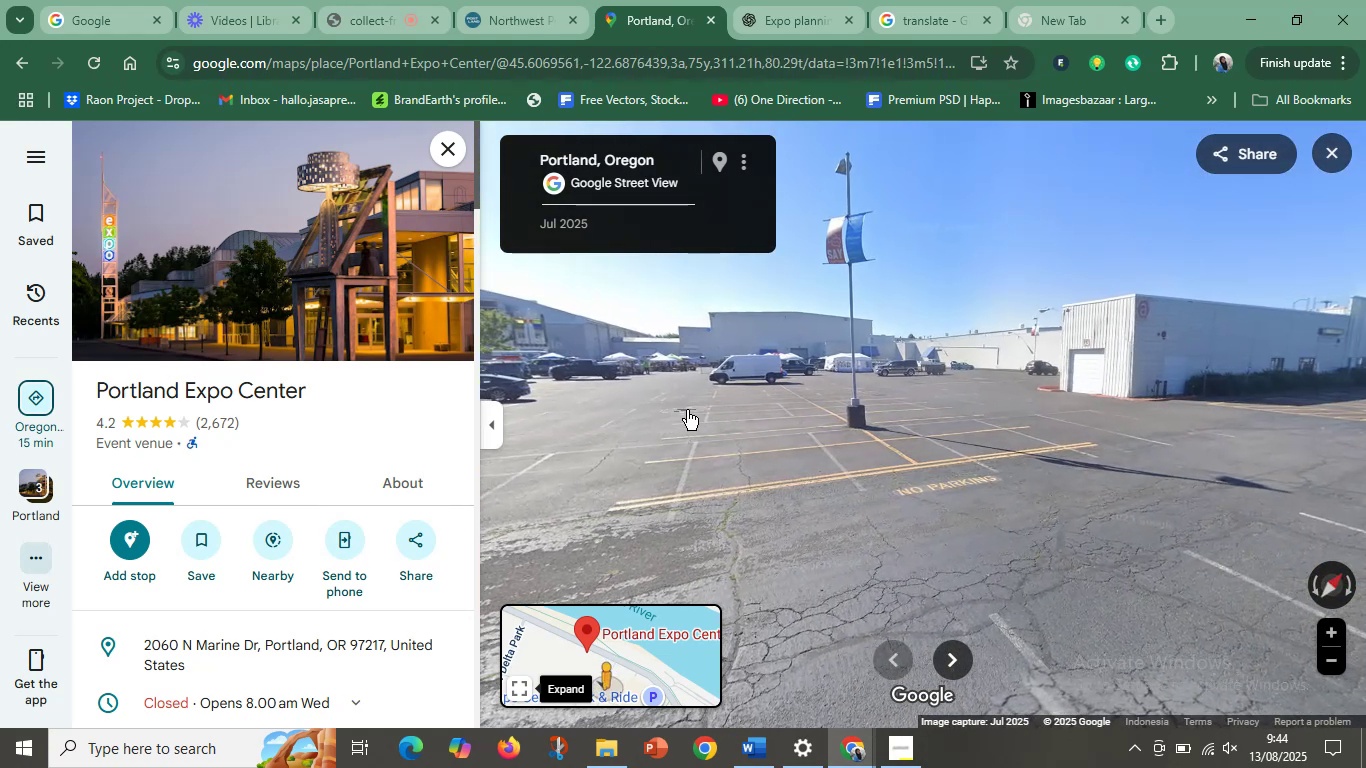 
left_click([687, 410])
 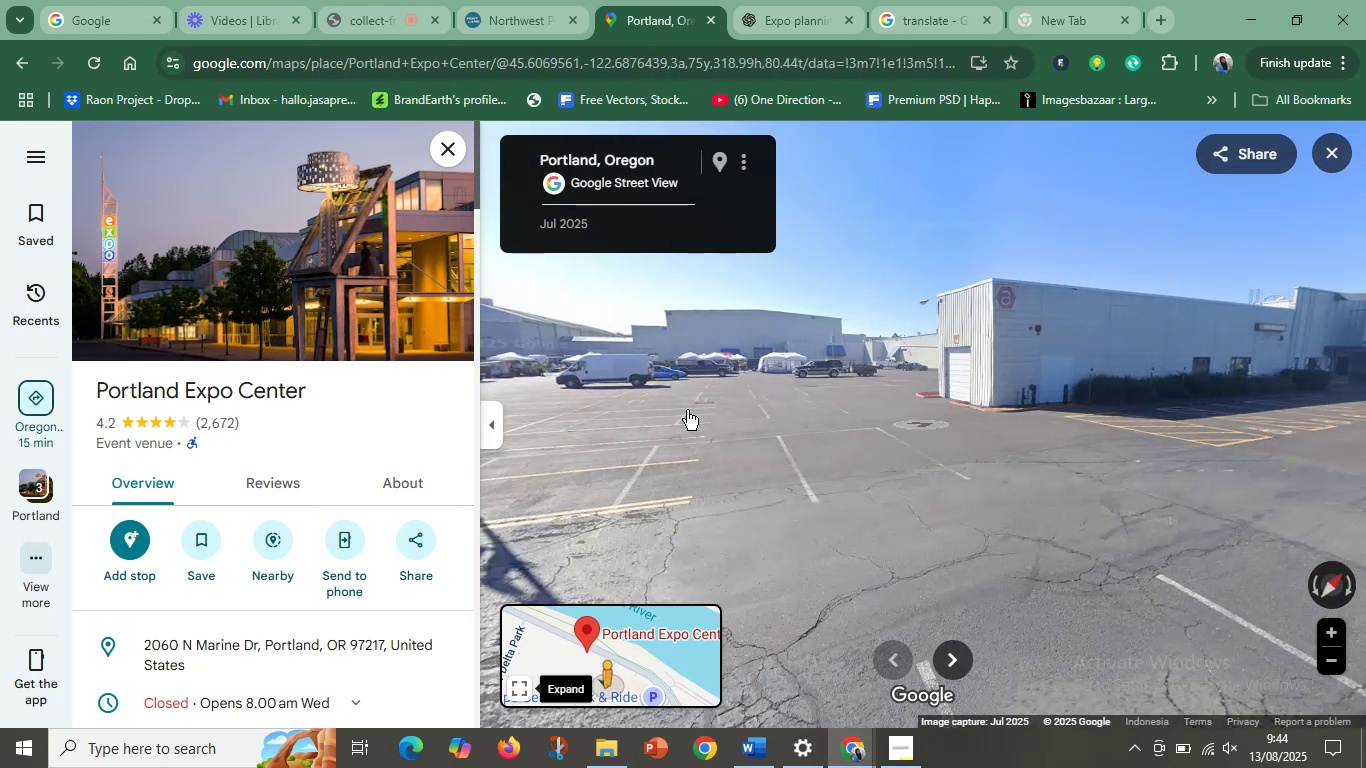 
left_click_drag(start_coordinate=[673, 423], to_coordinate=[1043, 436])
 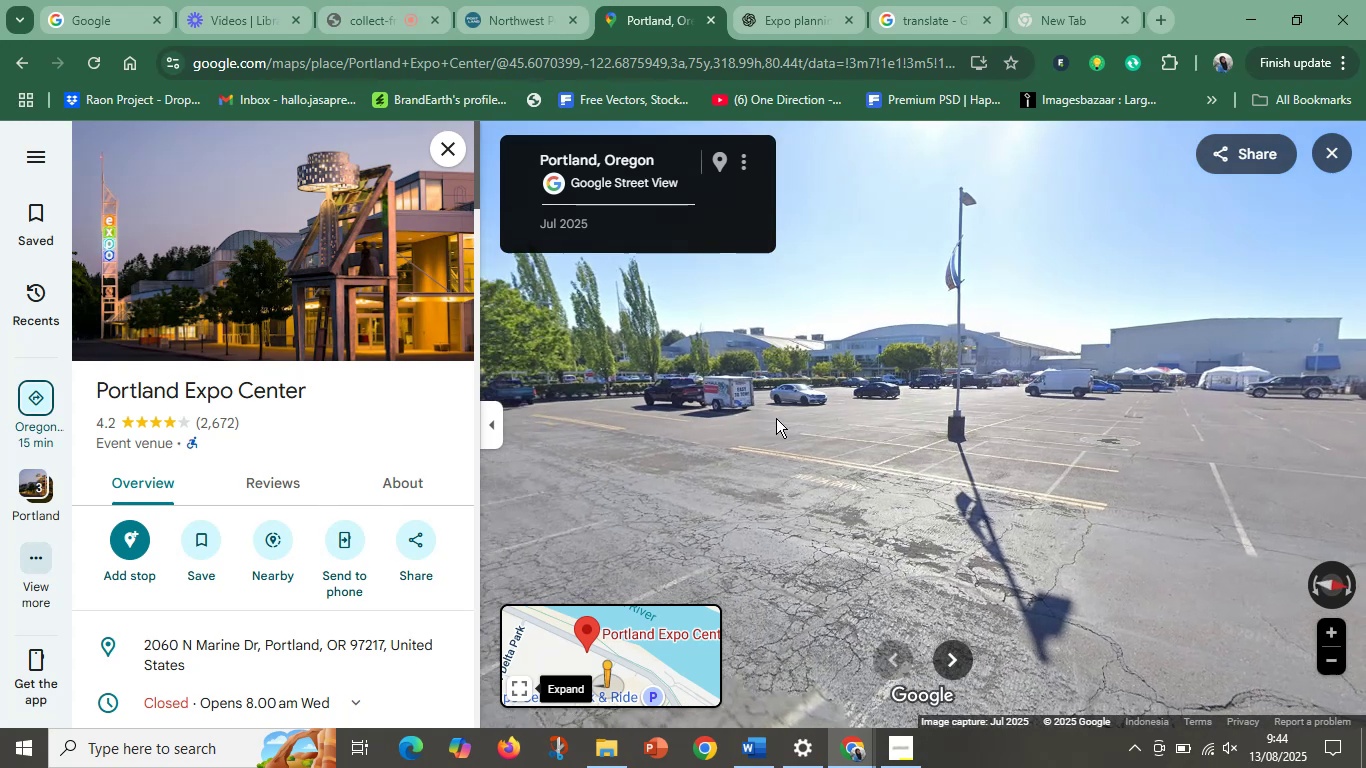 
left_click_drag(start_coordinate=[713, 416], to_coordinate=[917, 418])
 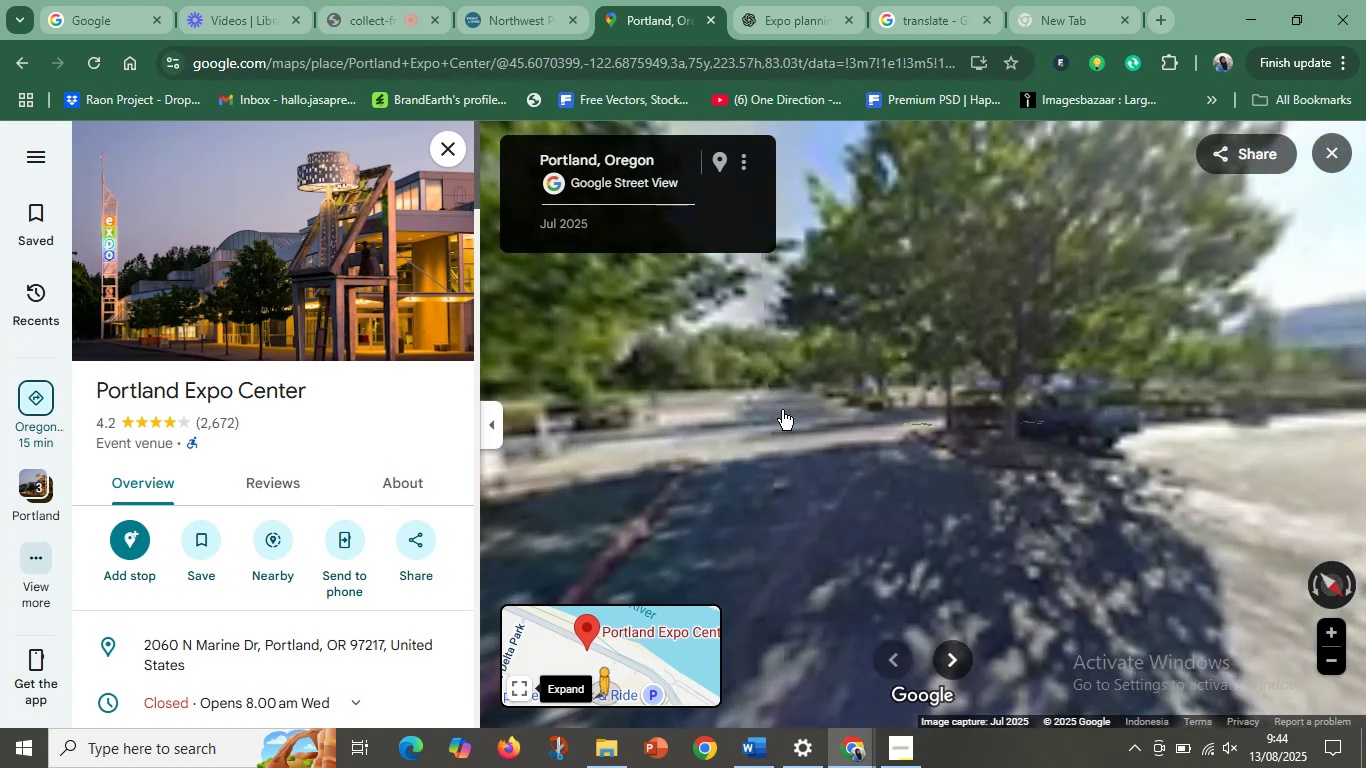 
left_click([782, 410])
 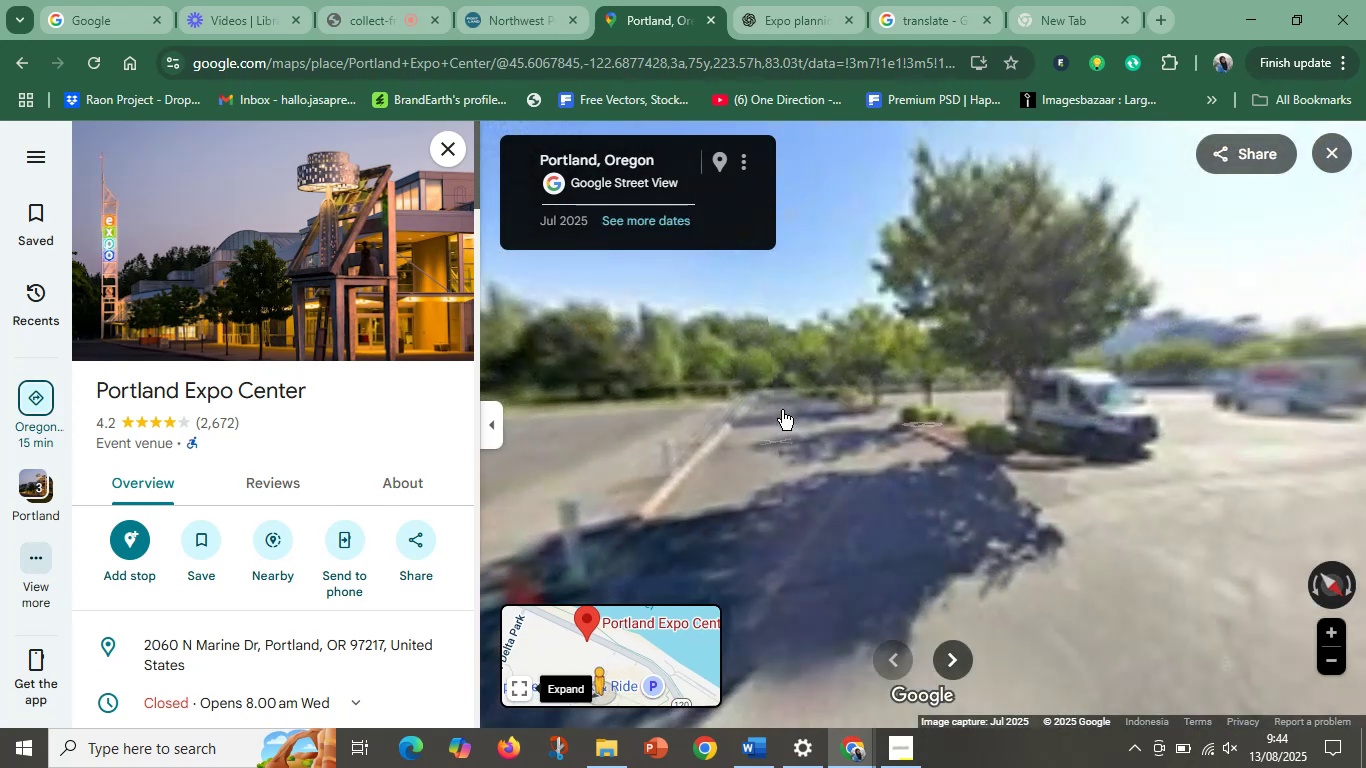 
left_click_drag(start_coordinate=[959, 446], to_coordinate=[714, 449])
 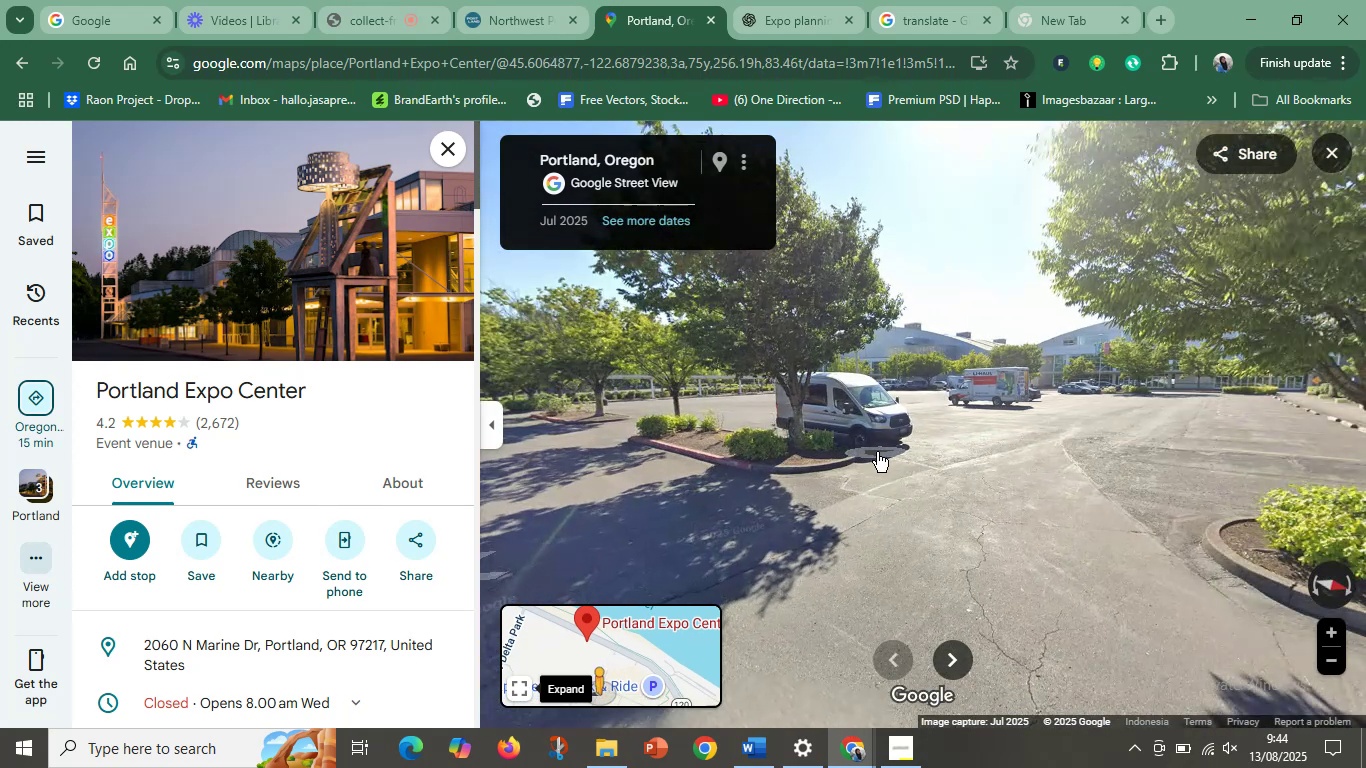 
left_click_drag(start_coordinate=[877, 452], to_coordinate=[639, 452])
 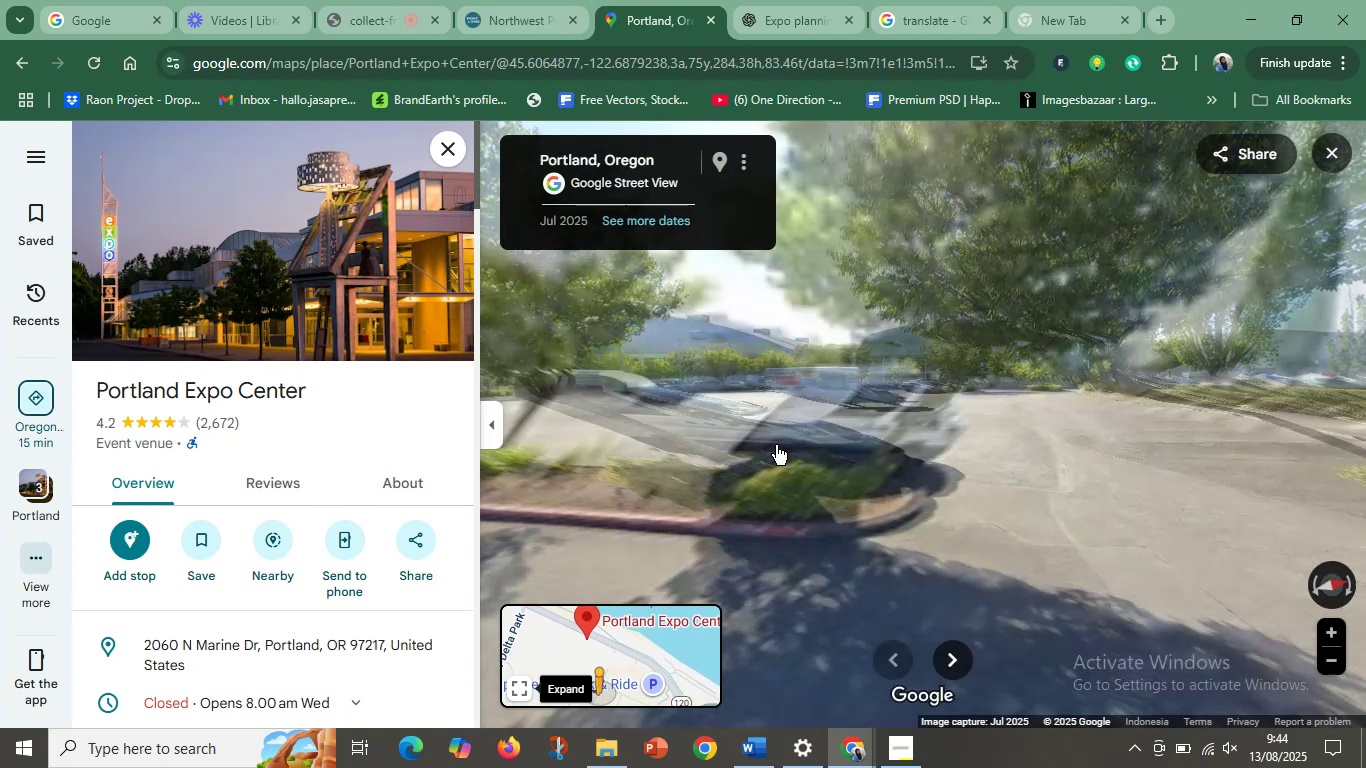 
left_click_drag(start_coordinate=[607, 460], to_coordinate=[1064, 455])
 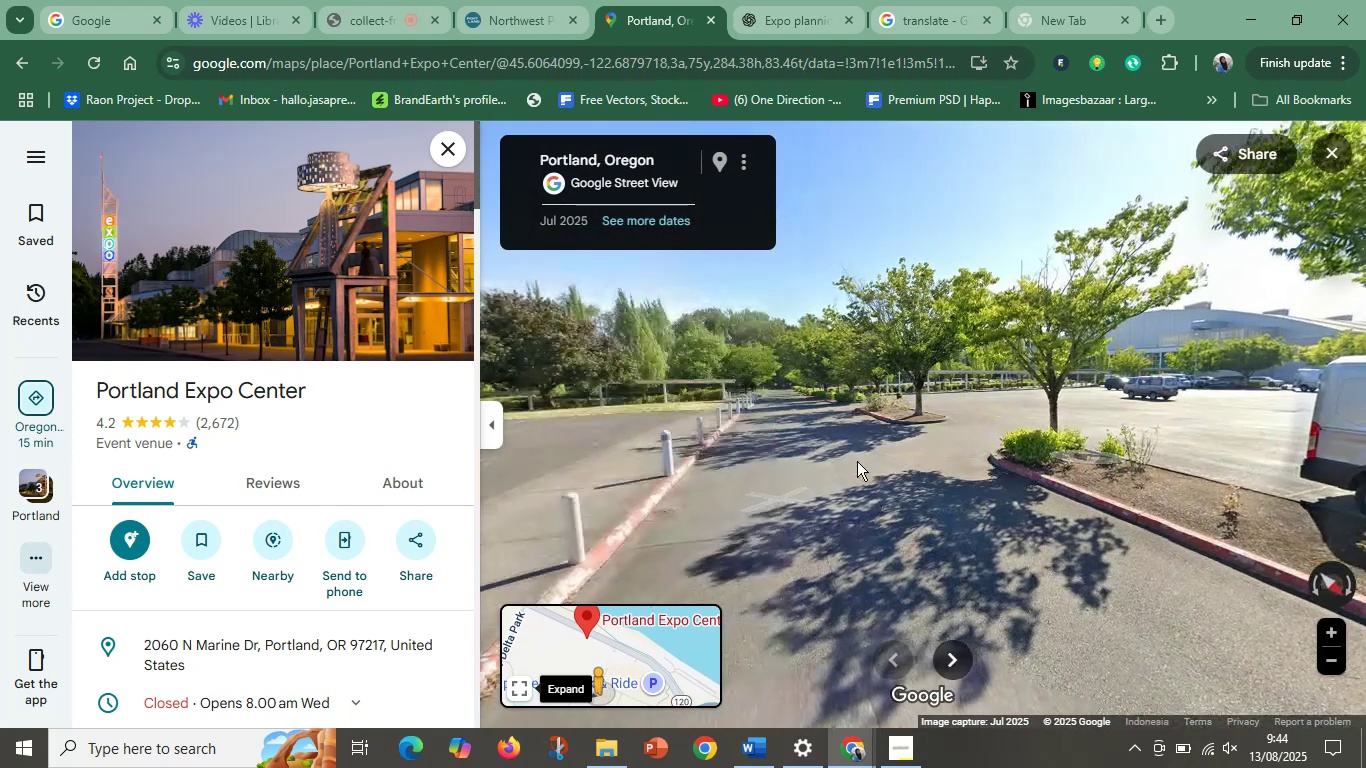 
left_click([842, 436])
 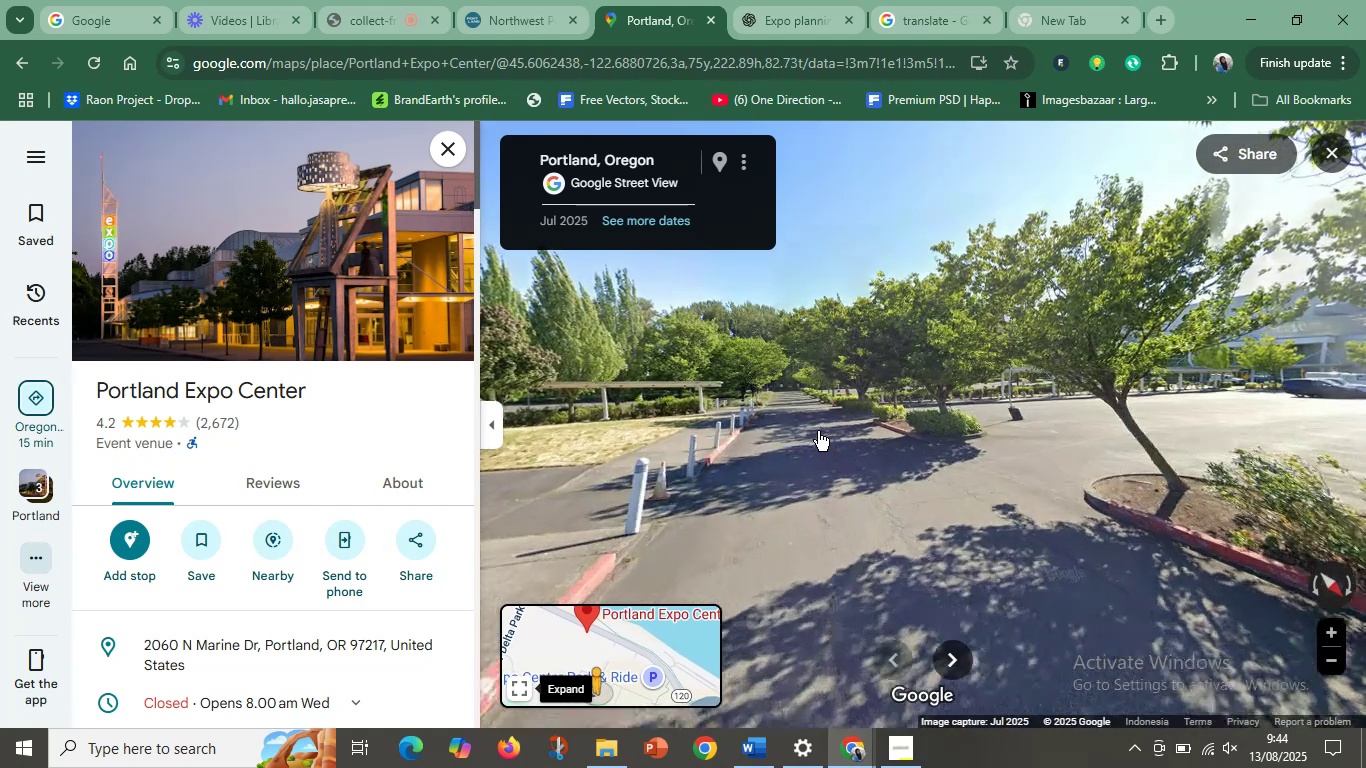 
left_click([807, 432])
 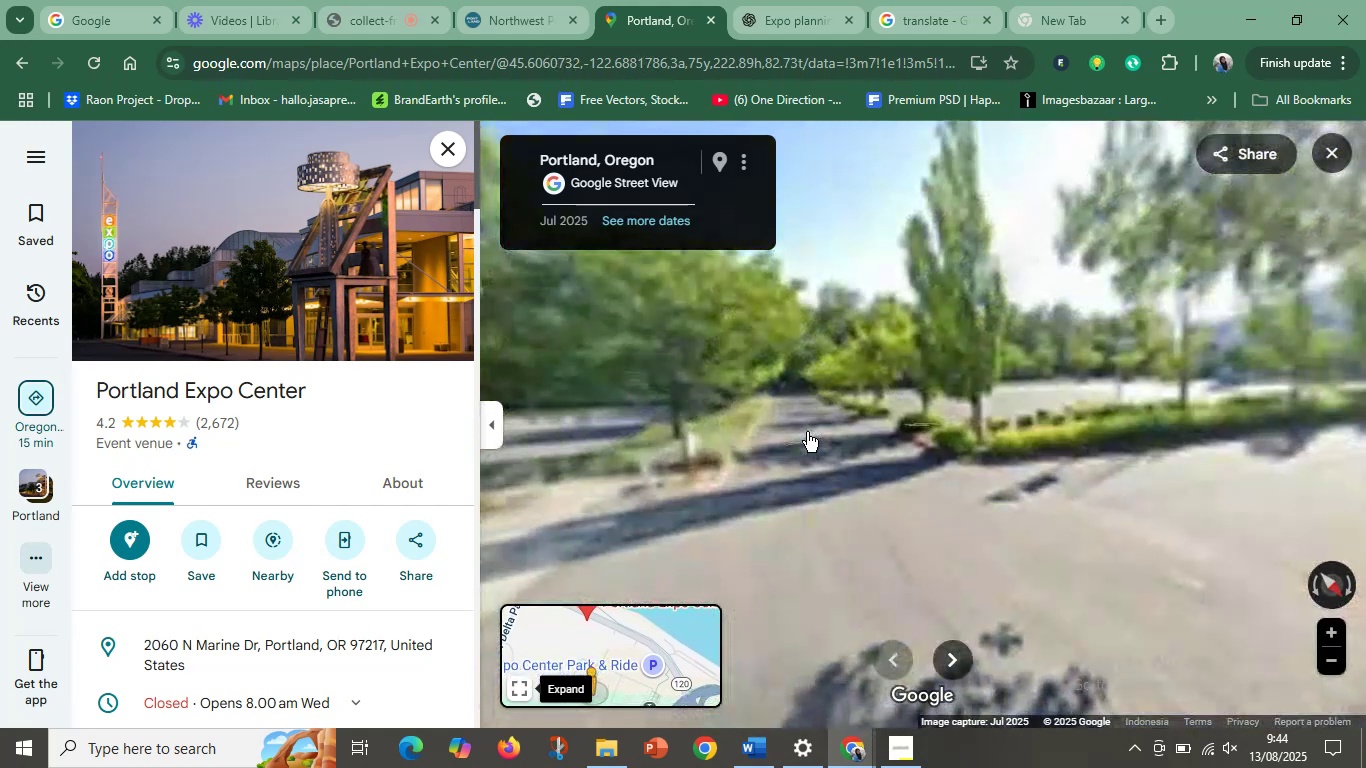 
left_click([807, 432])
 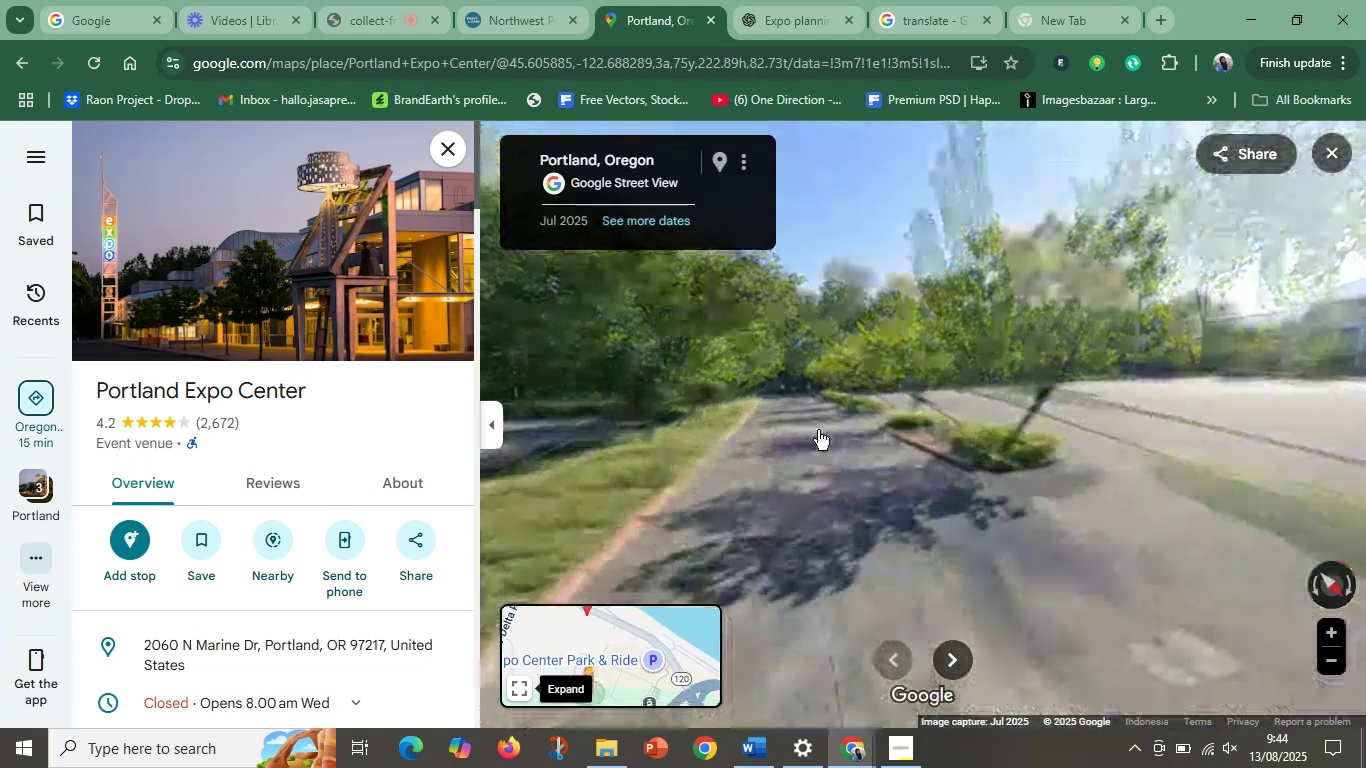 
left_click_drag(start_coordinate=[967, 432], to_coordinate=[689, 556])
 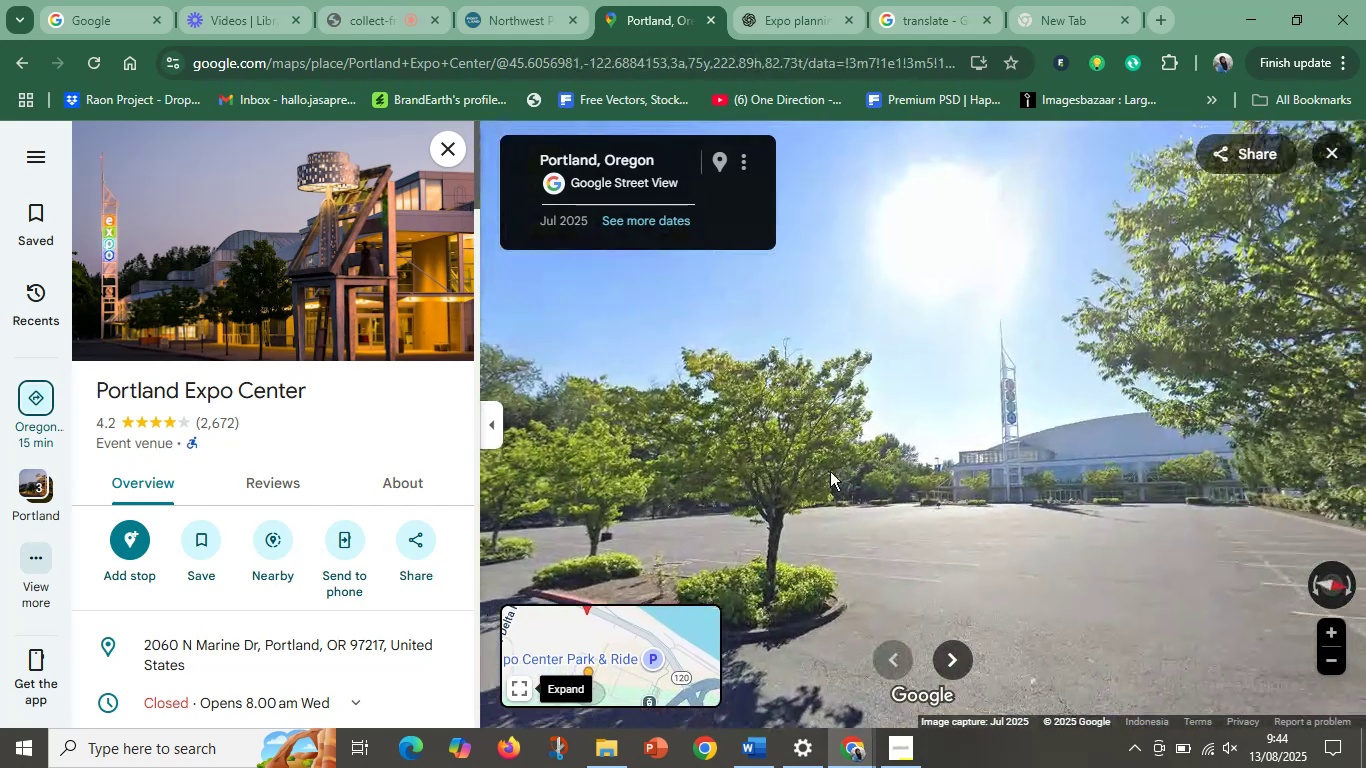 
left_click_drag(start_coordinate=[914, 469], to_coordinate=[724, 498])
 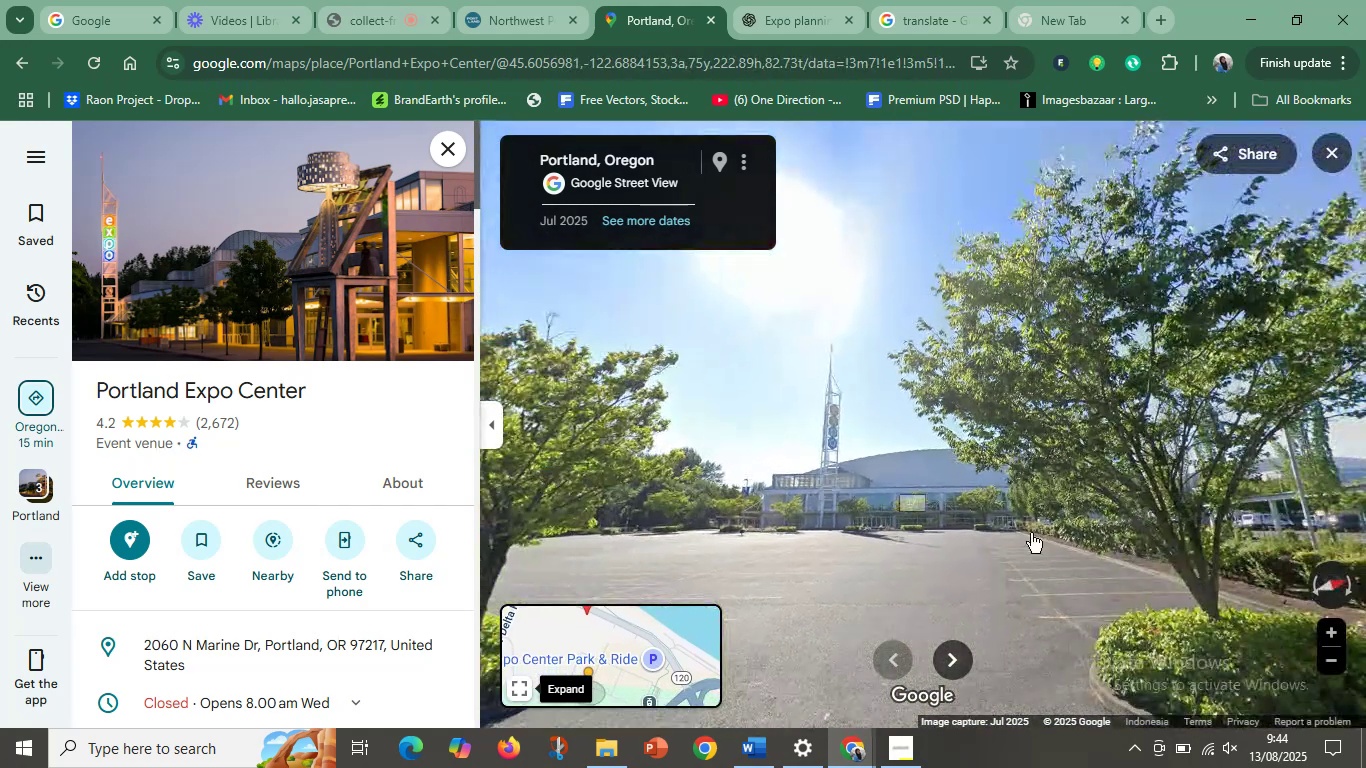 
left_click_drag(start_coordinate=[1068, 516], to_coordinate=[908, 371])
 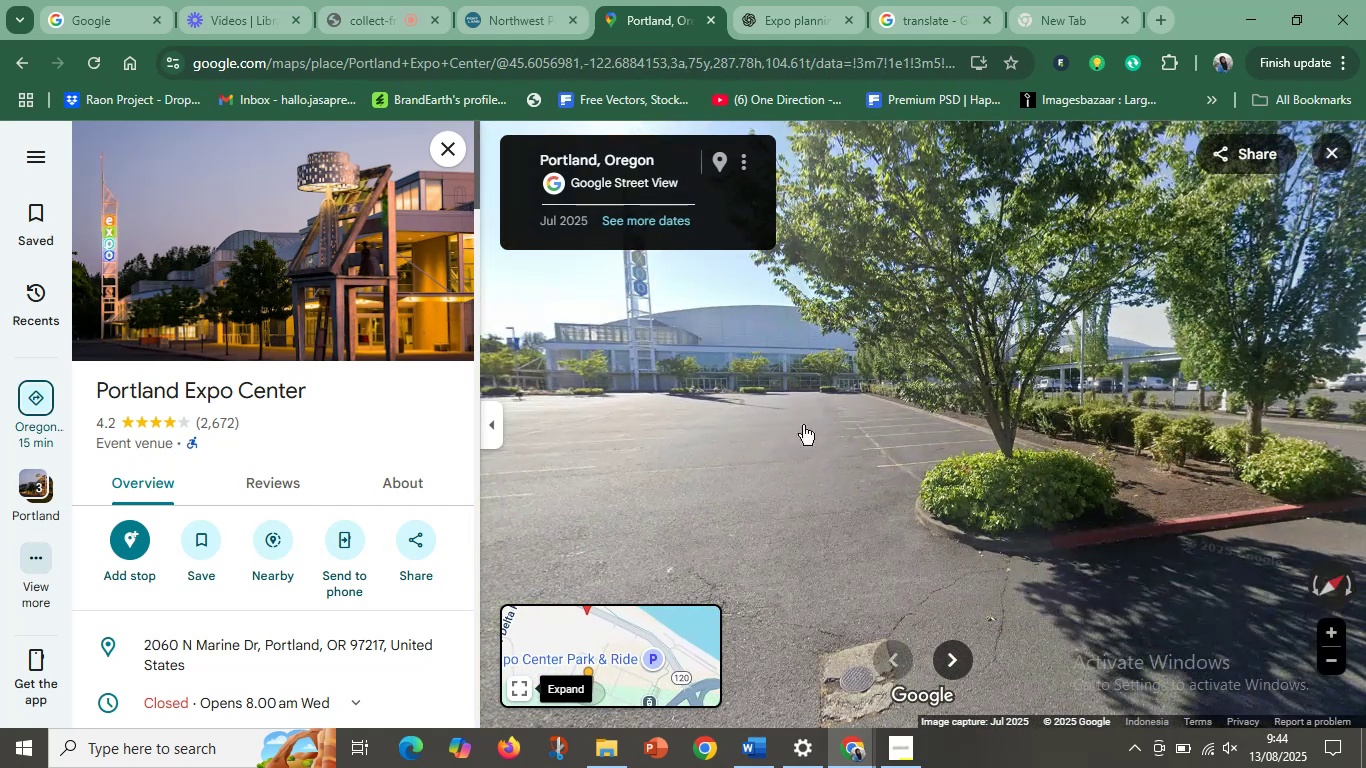 
left_click_drag(start_coordinate=[775, 442], to_coordinate=[945, 343])
 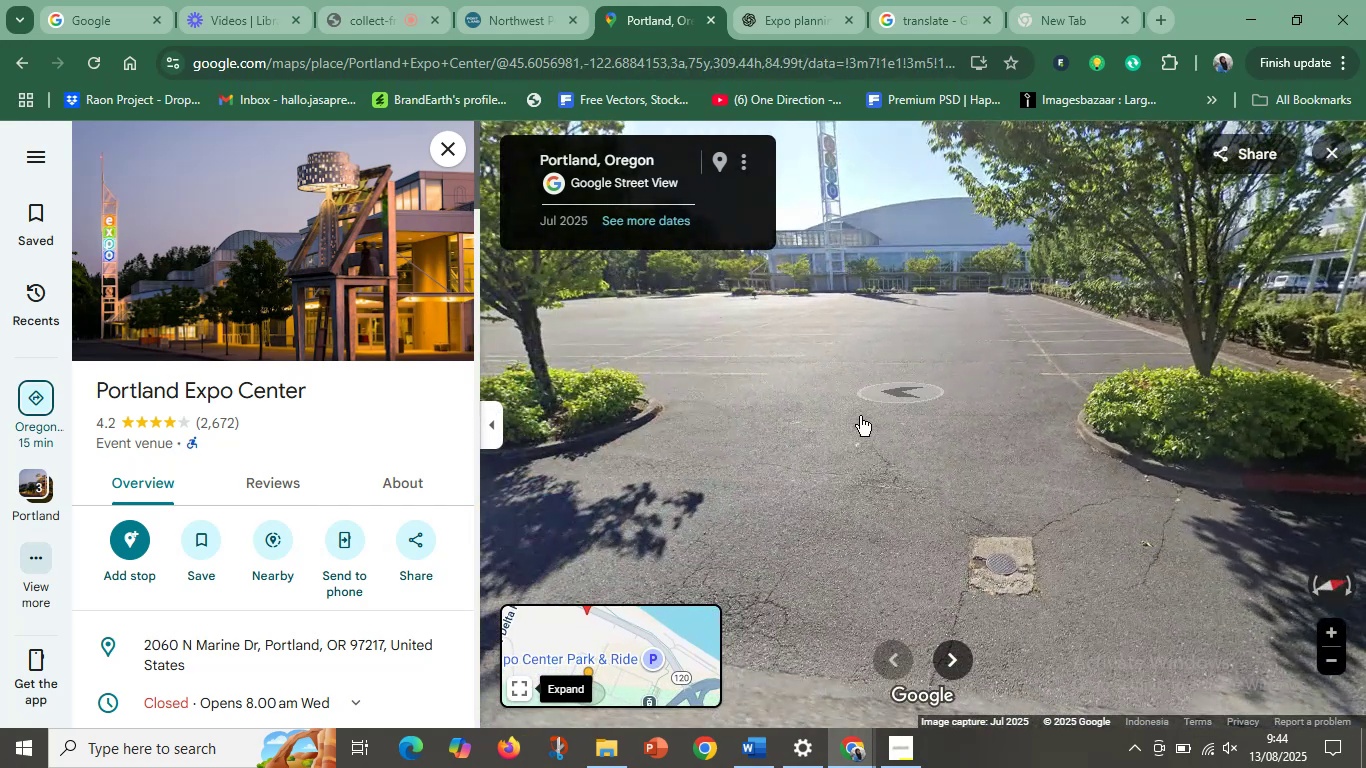 
left_click_drag(start_coordinate=[792, 459], to_coordinate=[1287, 496])
 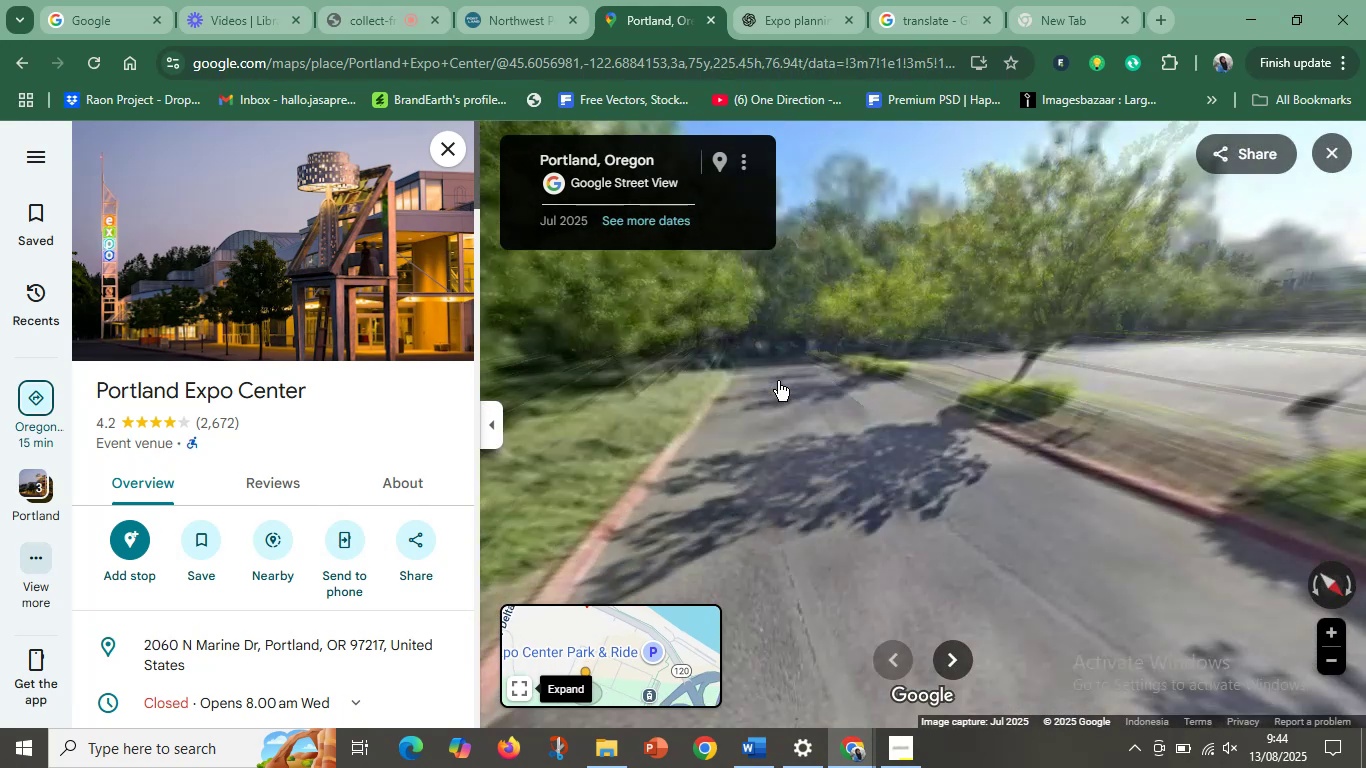 
left_click([778, 370])
 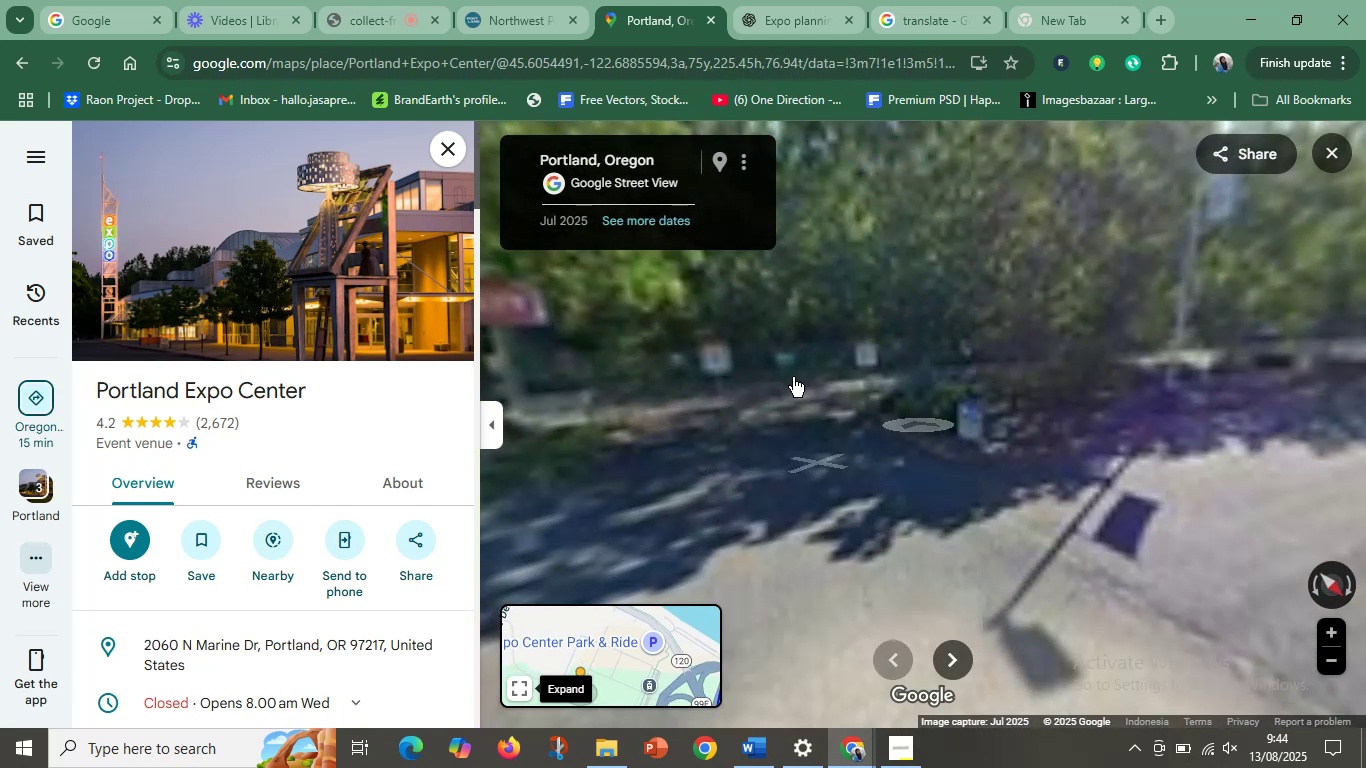 
left_click_drag(start_coordinate=[1109, 441], to_coordinate=[851, 461])
 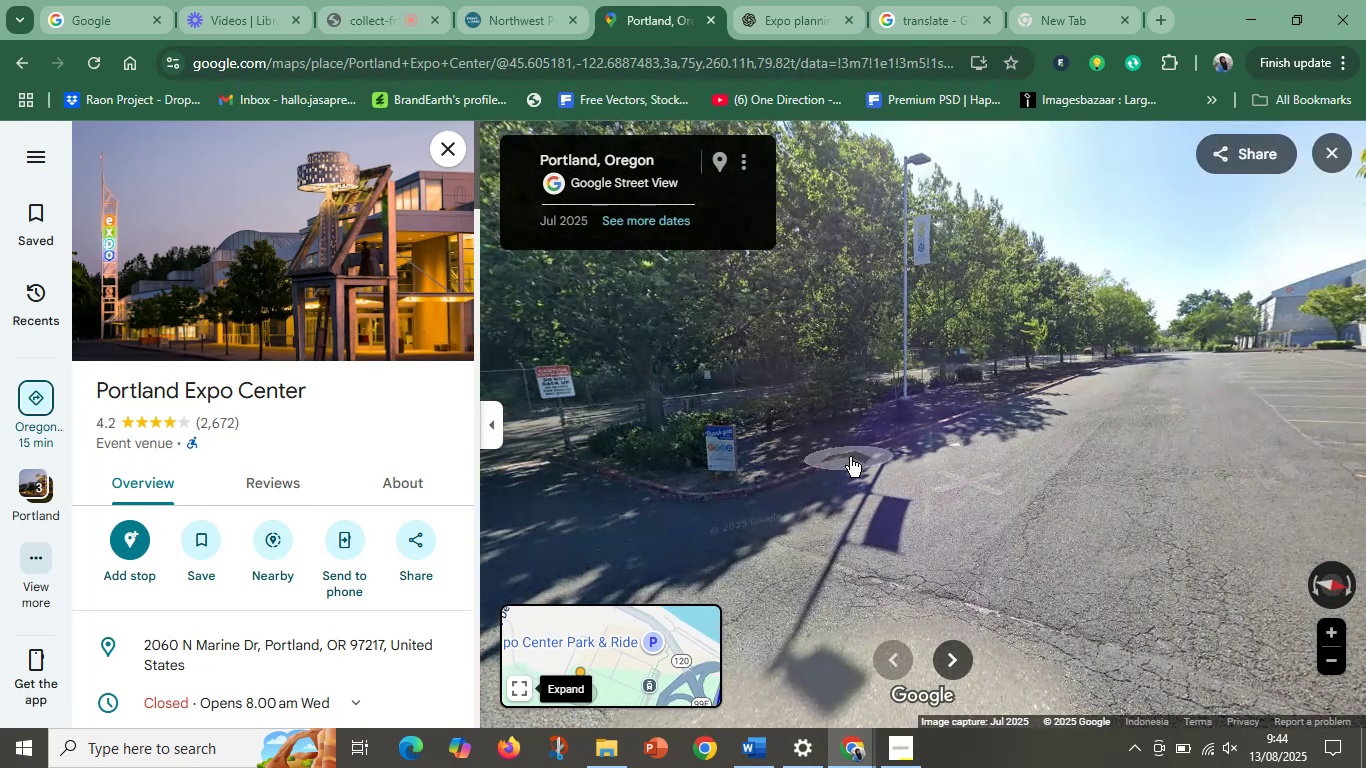 
left_click_drag(start_coordinate=[776, 465], to_coordinate=[1155, 438])
 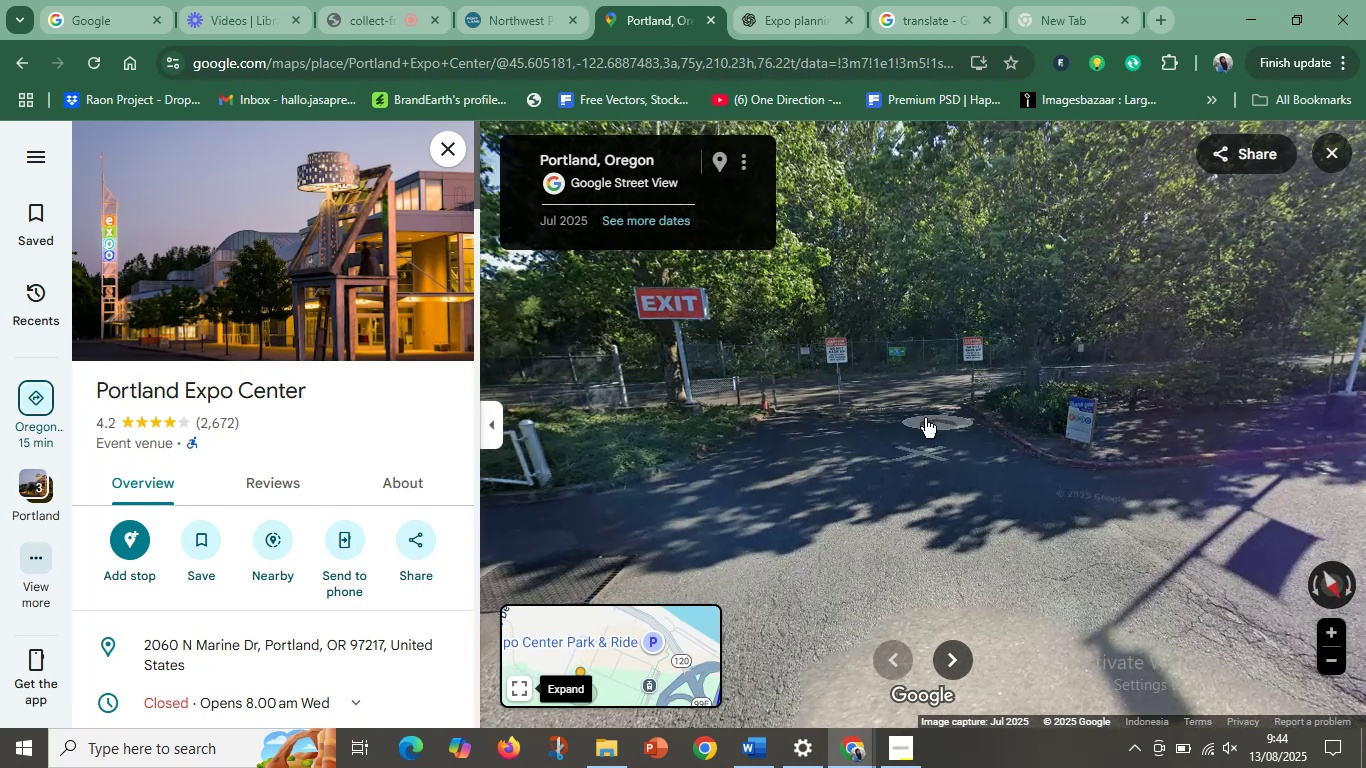 
left_click([916, 416])
 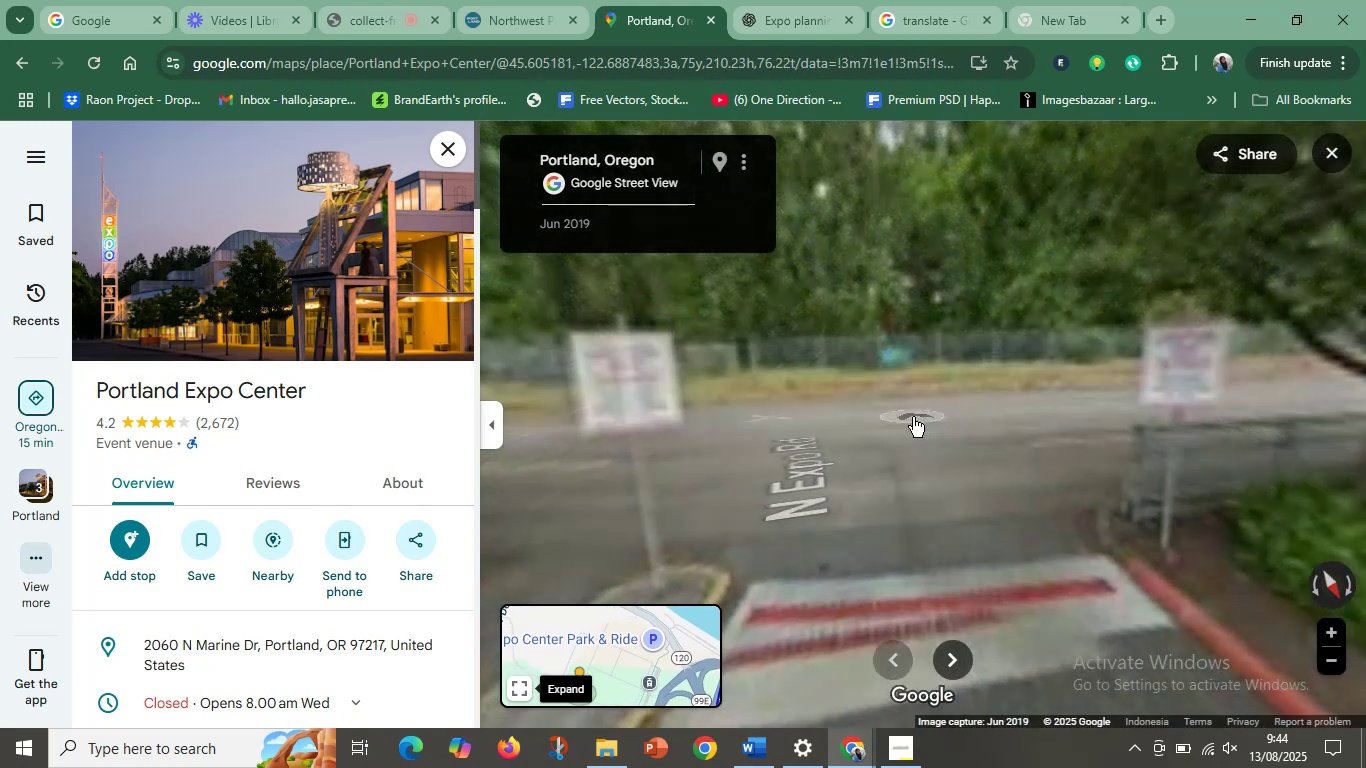 
left_click([881, 438])
 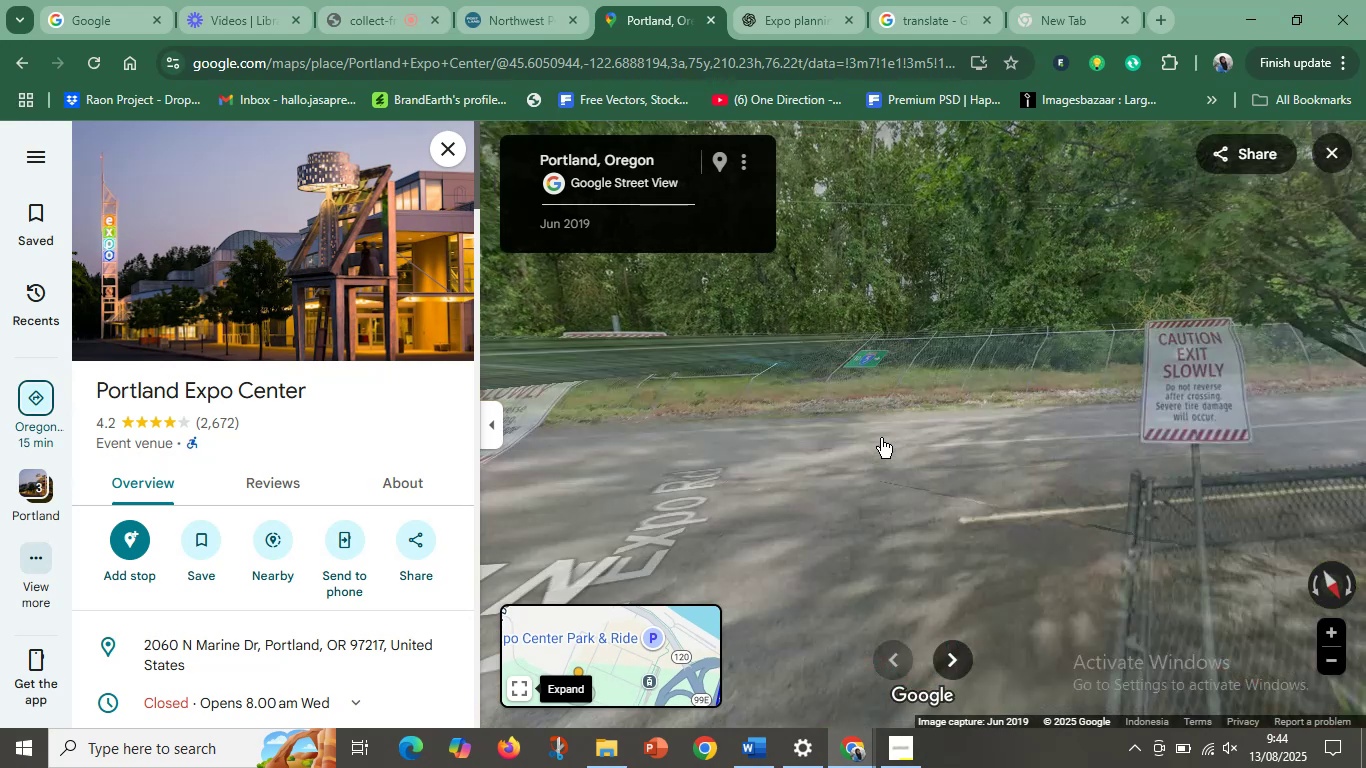 
left_click_drag(start_coordinate=[1199, 446], to_coordinate=[801, 489])
 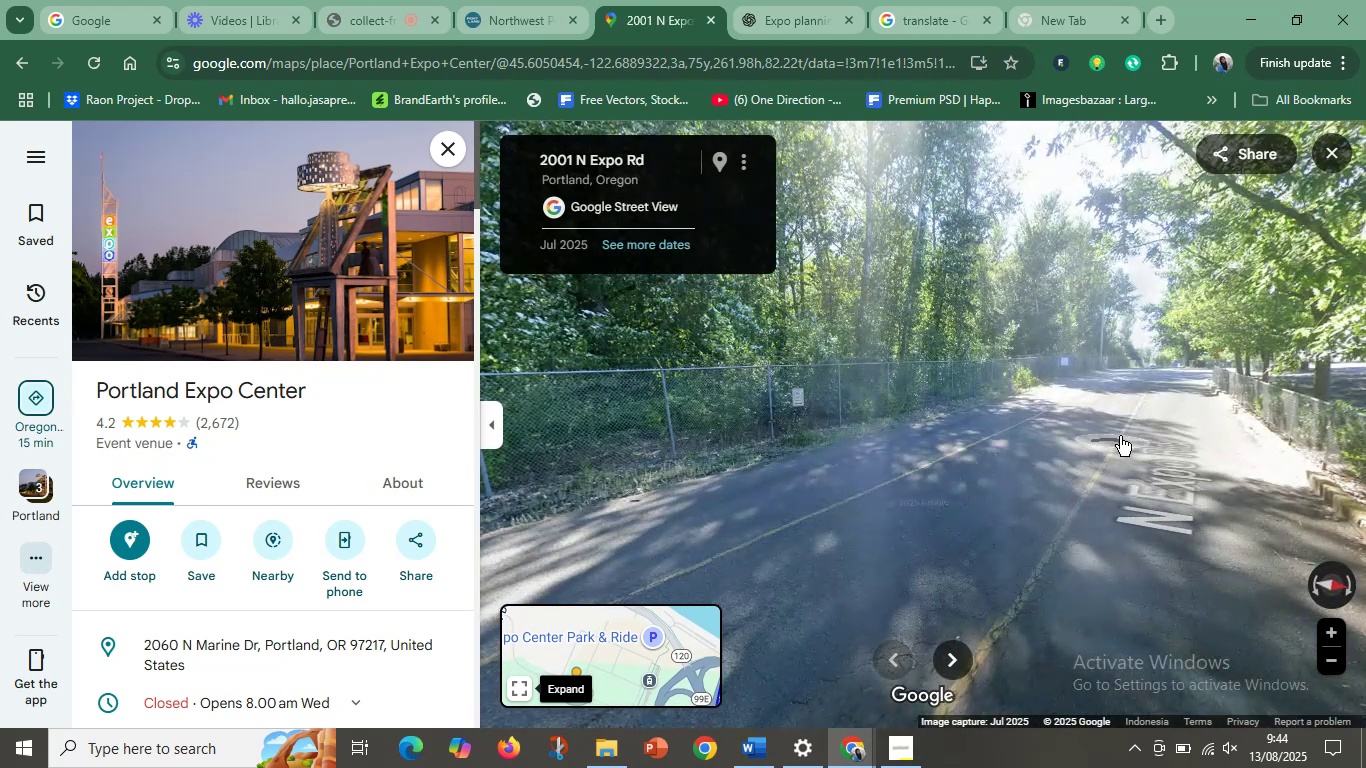 
left_click([1123, 430])
 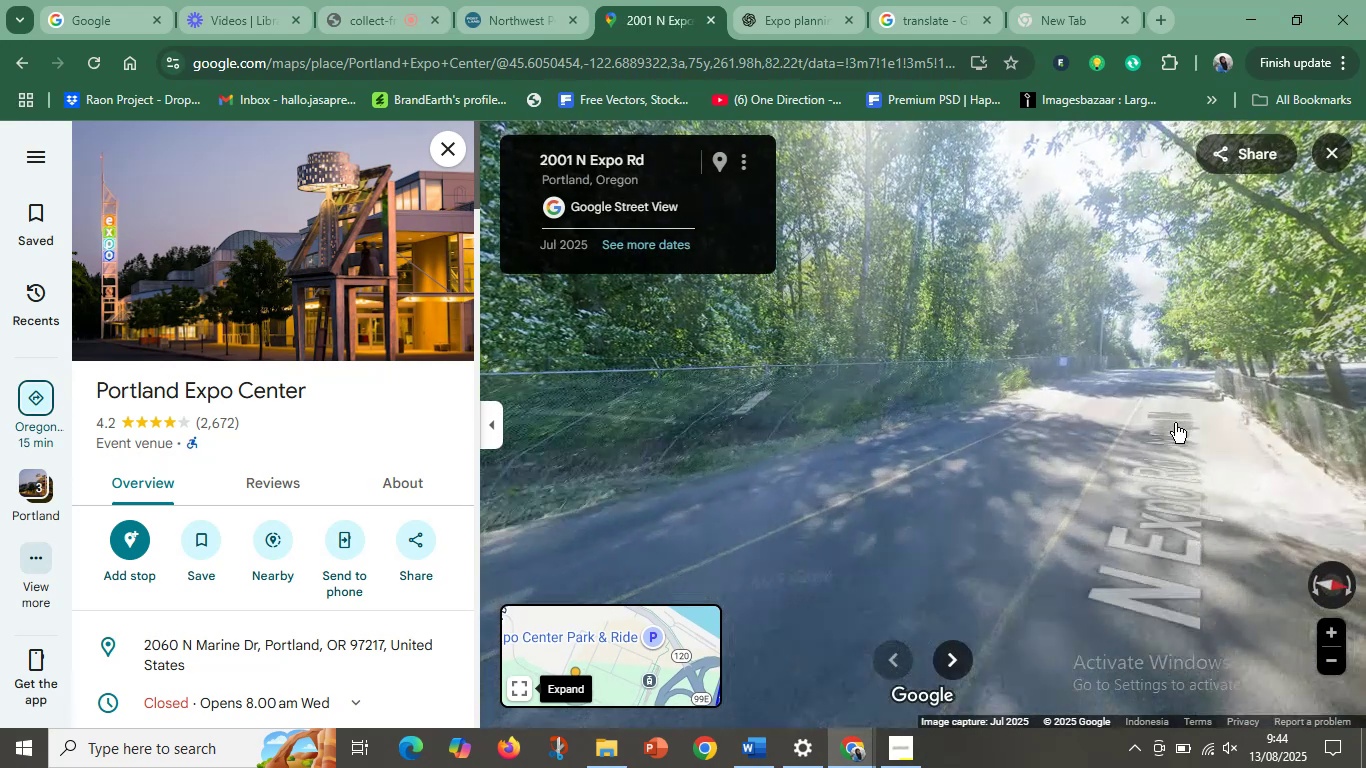 
left_click_drag(start_coordinate=[1179, 421], to_coordinate=[987, 505])
 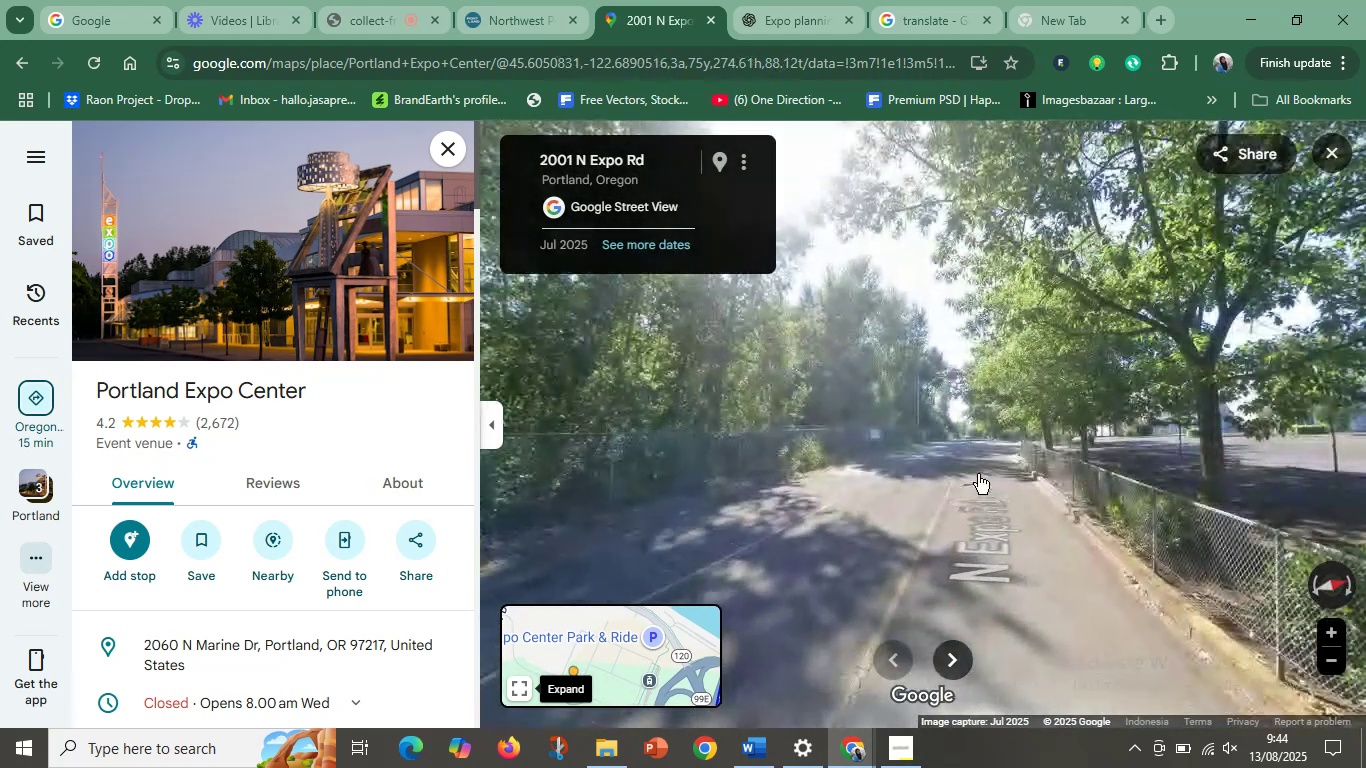 
left_click([978, 466])
 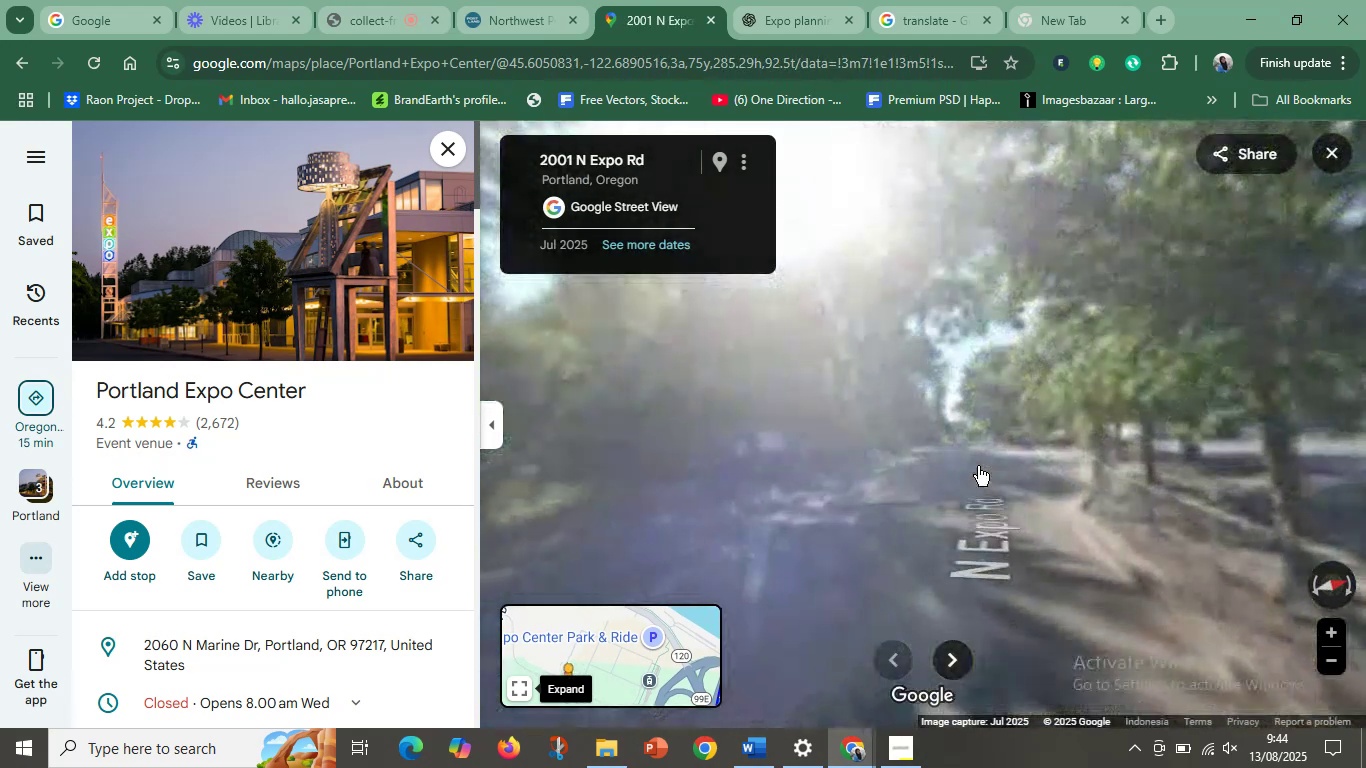 
left_click_drag(start_coordinate=[1024, 466], to_coordinate=[1006, 473])
 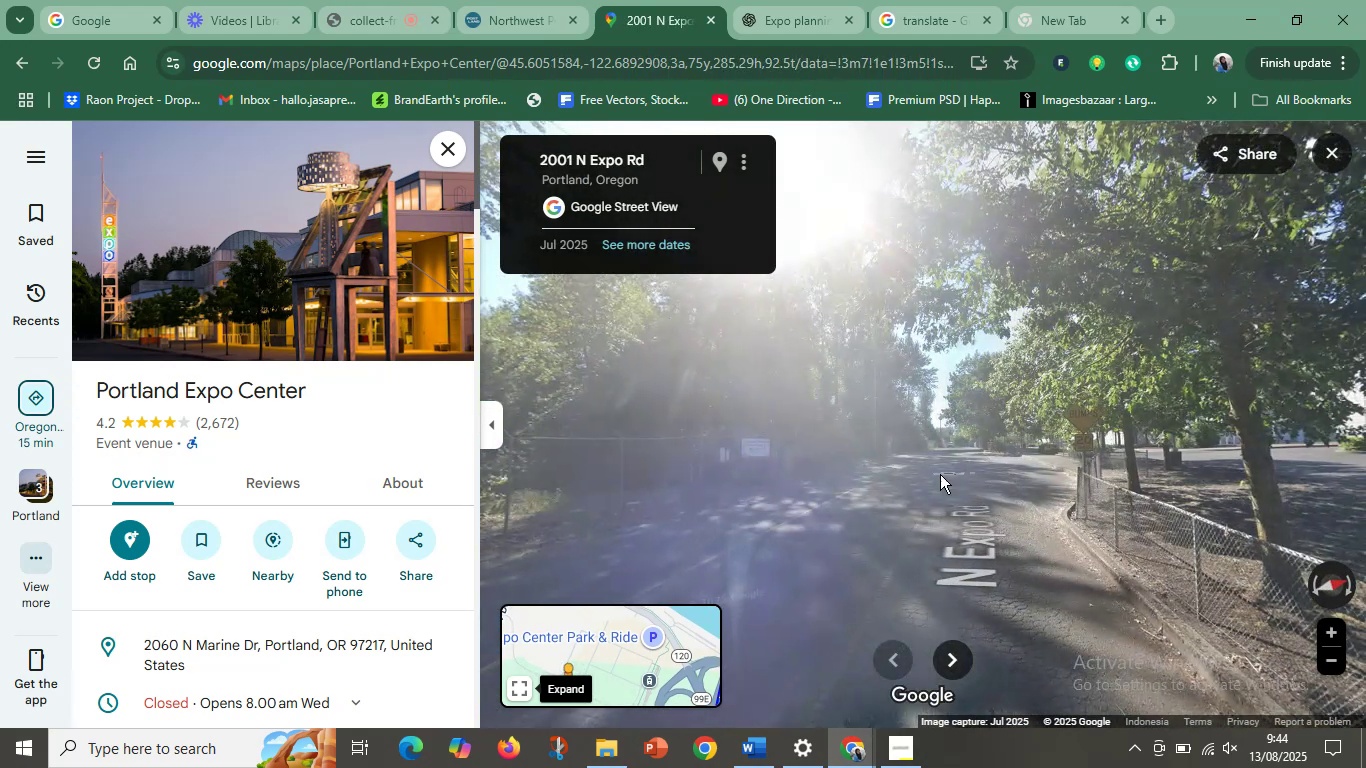 
left_click([940, 474])
 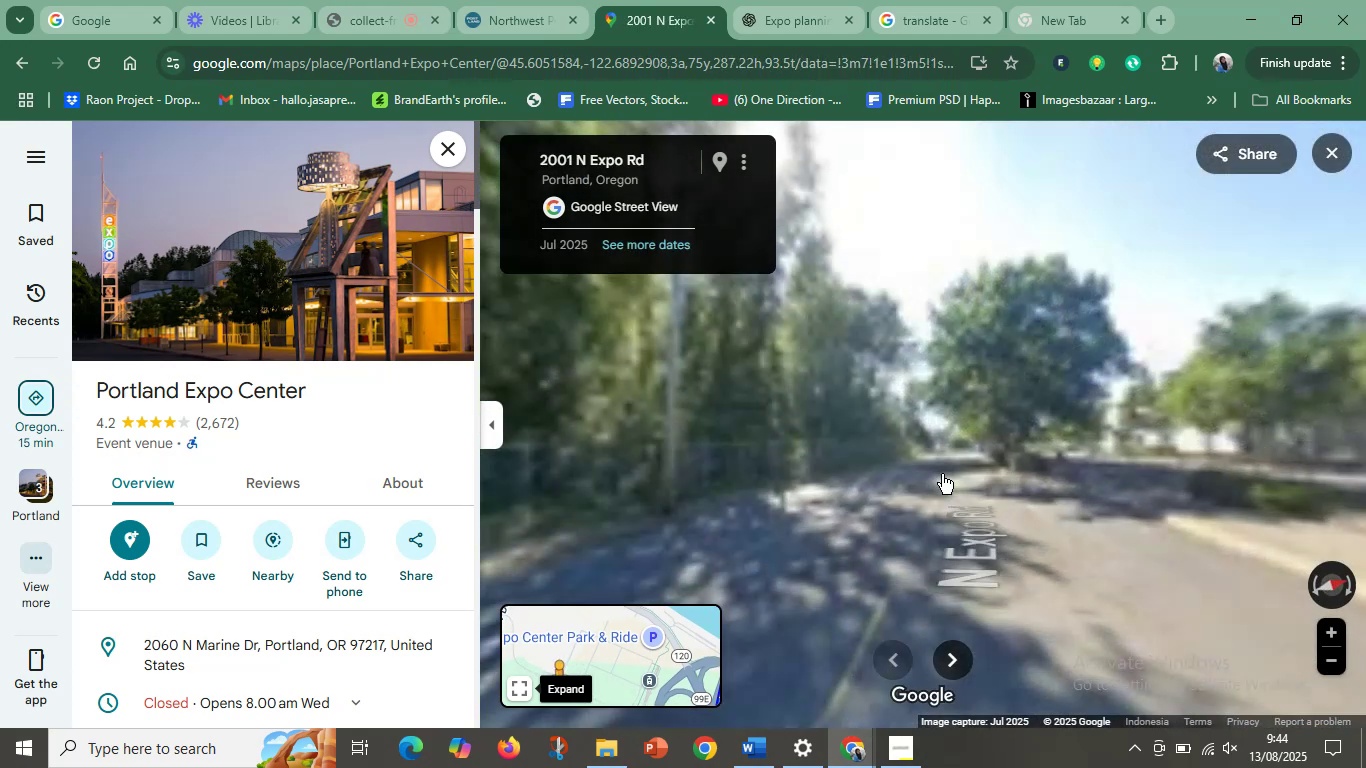 
left_click_drag(start_coordinate=[1029, 476], to_coordinate=[728, 521])
 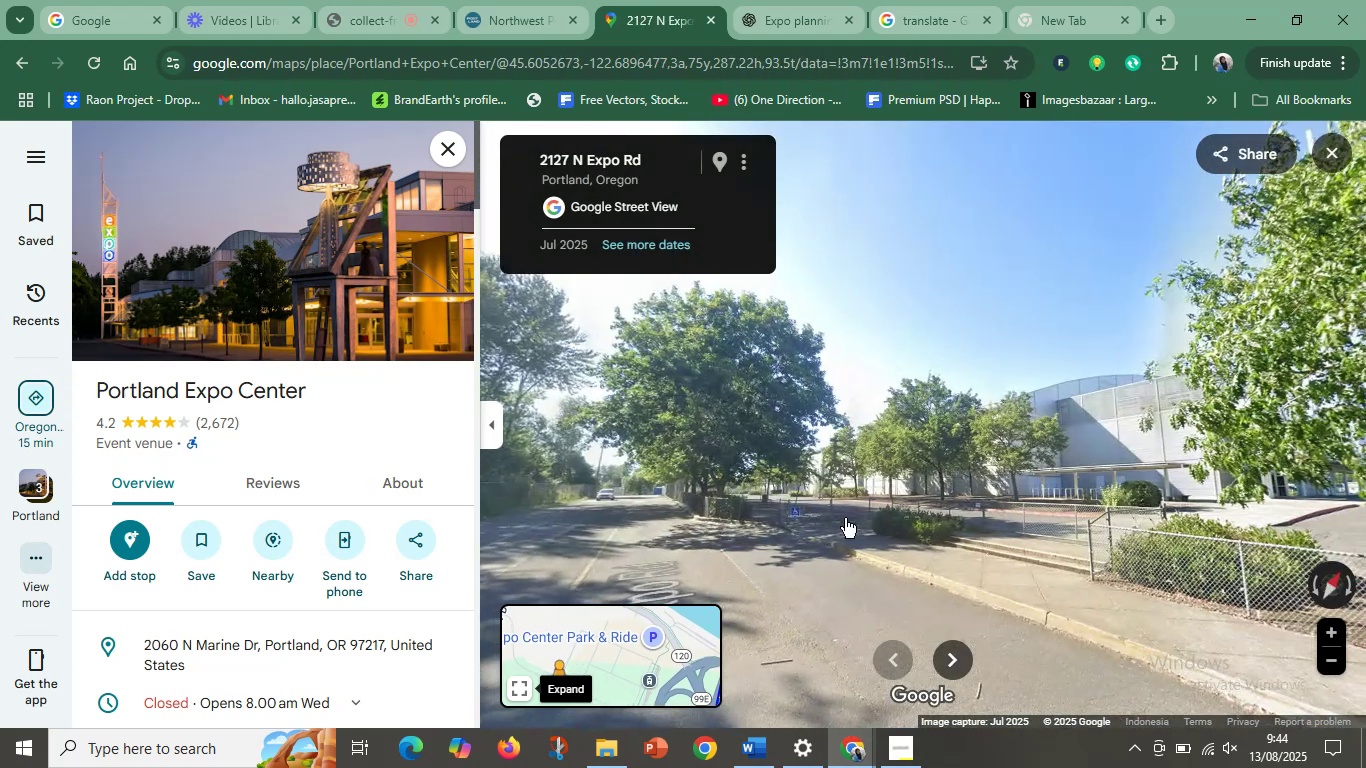 
left_click_drag(start_coordinate=[883, 515], to_coordinate=[716, 445])
 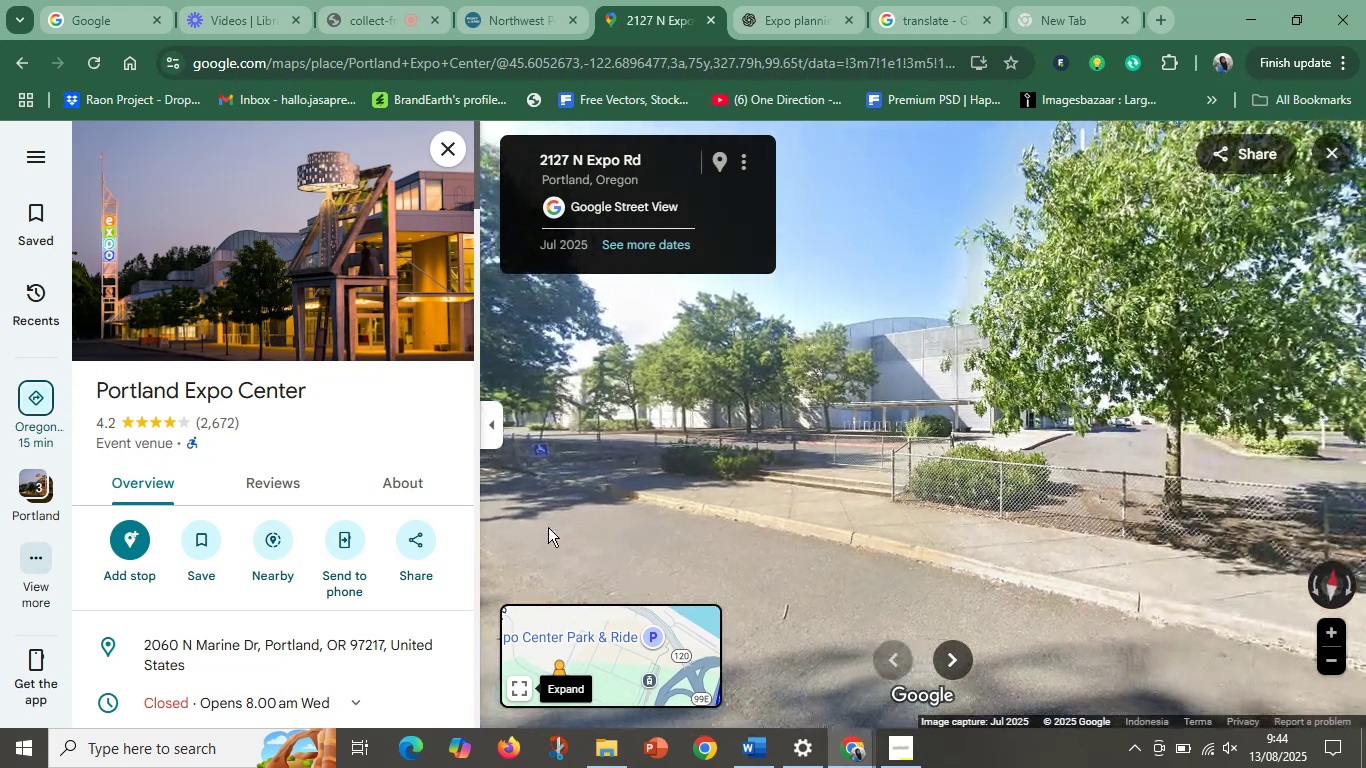 
left_click([539, 528])
 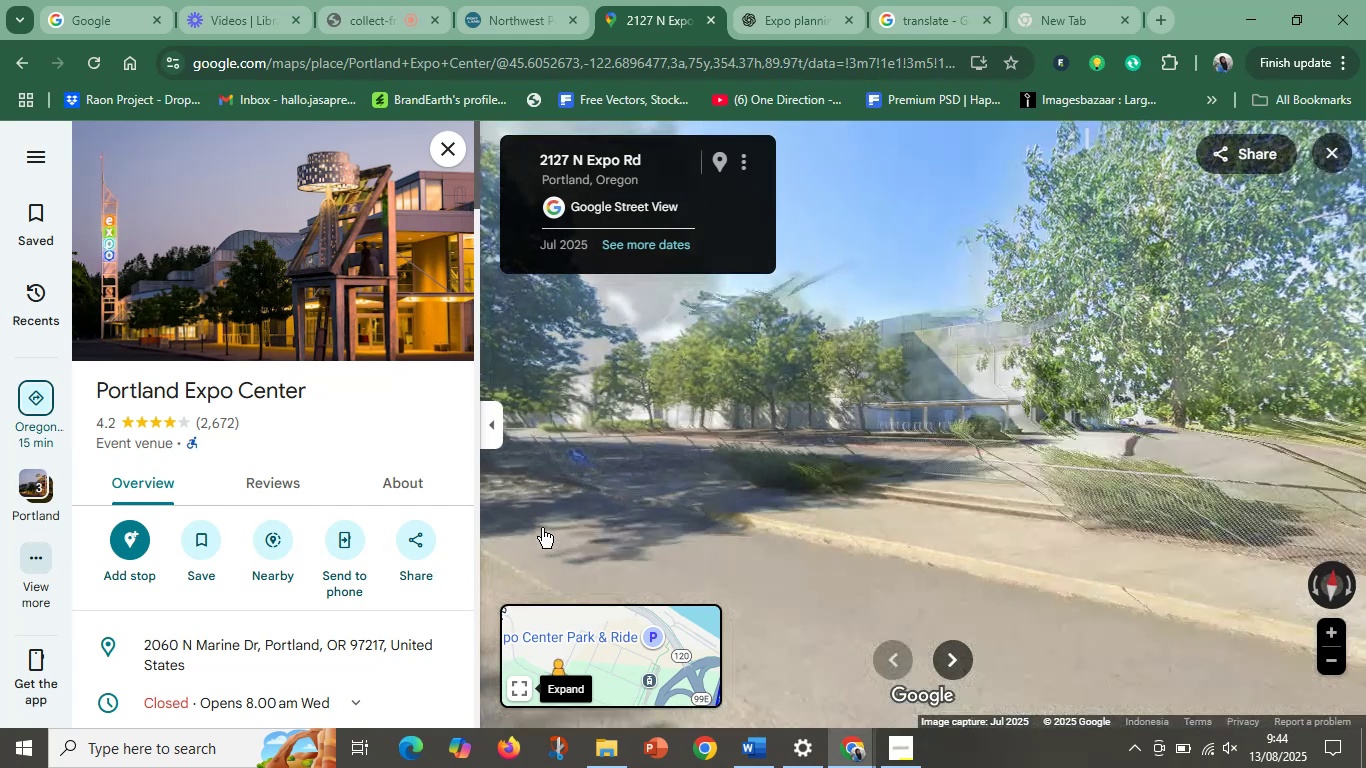 
left_click_drag(start_coordinate=[899, 523], to_coordinate=[1134, 512])
 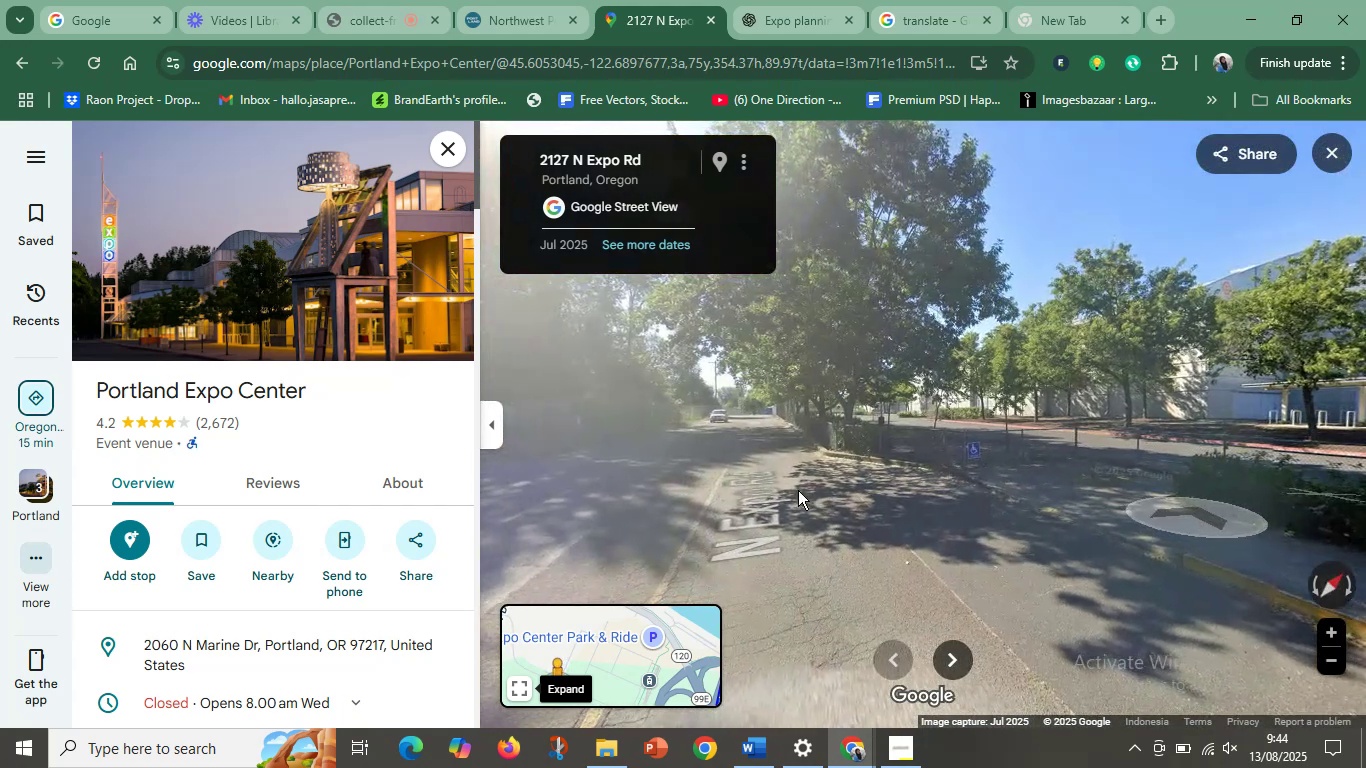 
left_click([770, 456])
 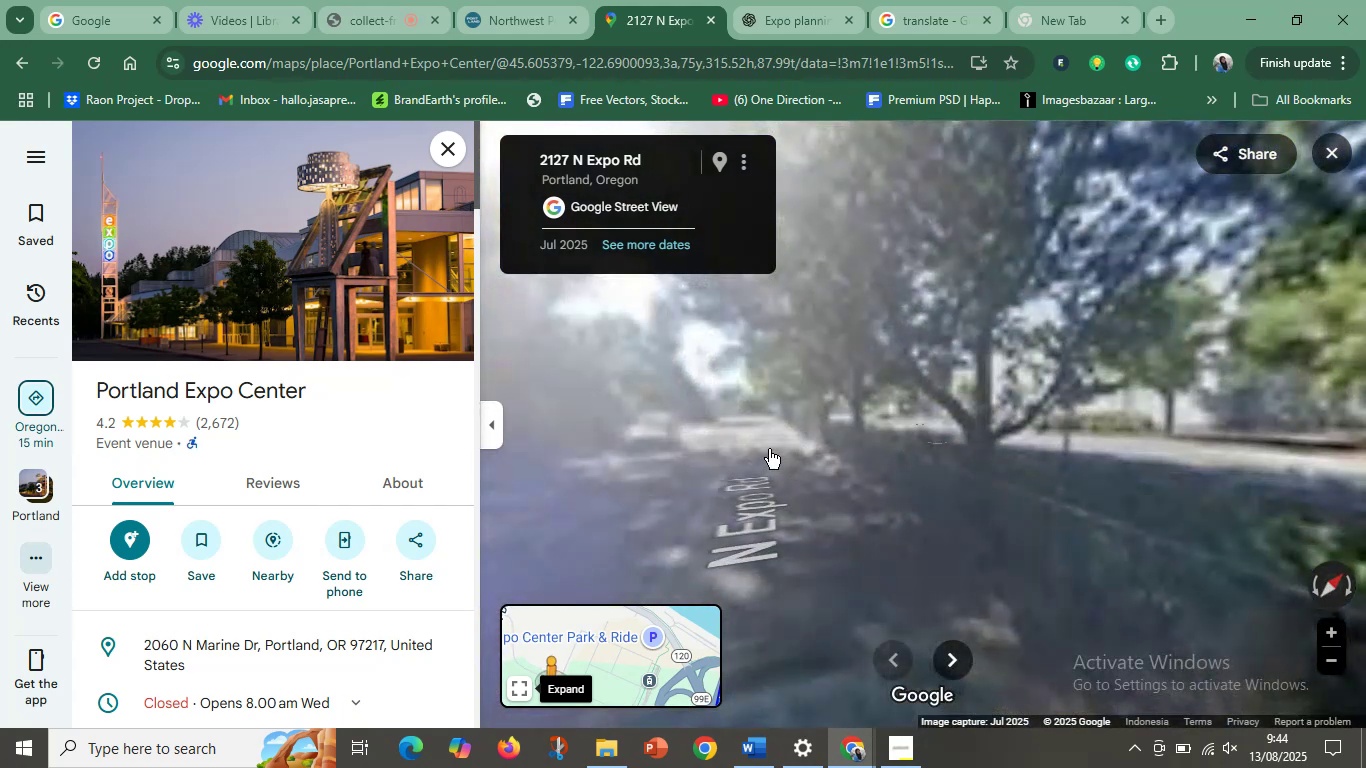 
left_click([763, 438])
 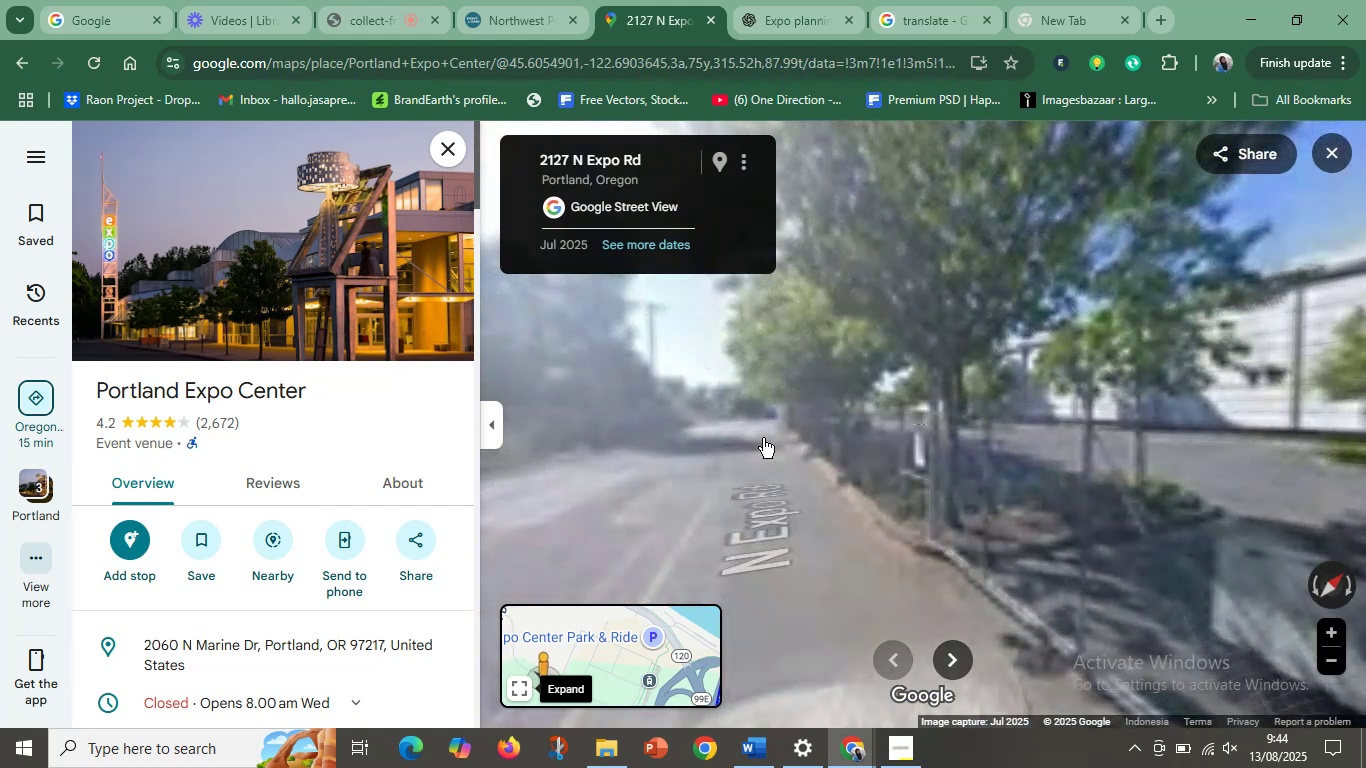 
left_click([763, 438])
 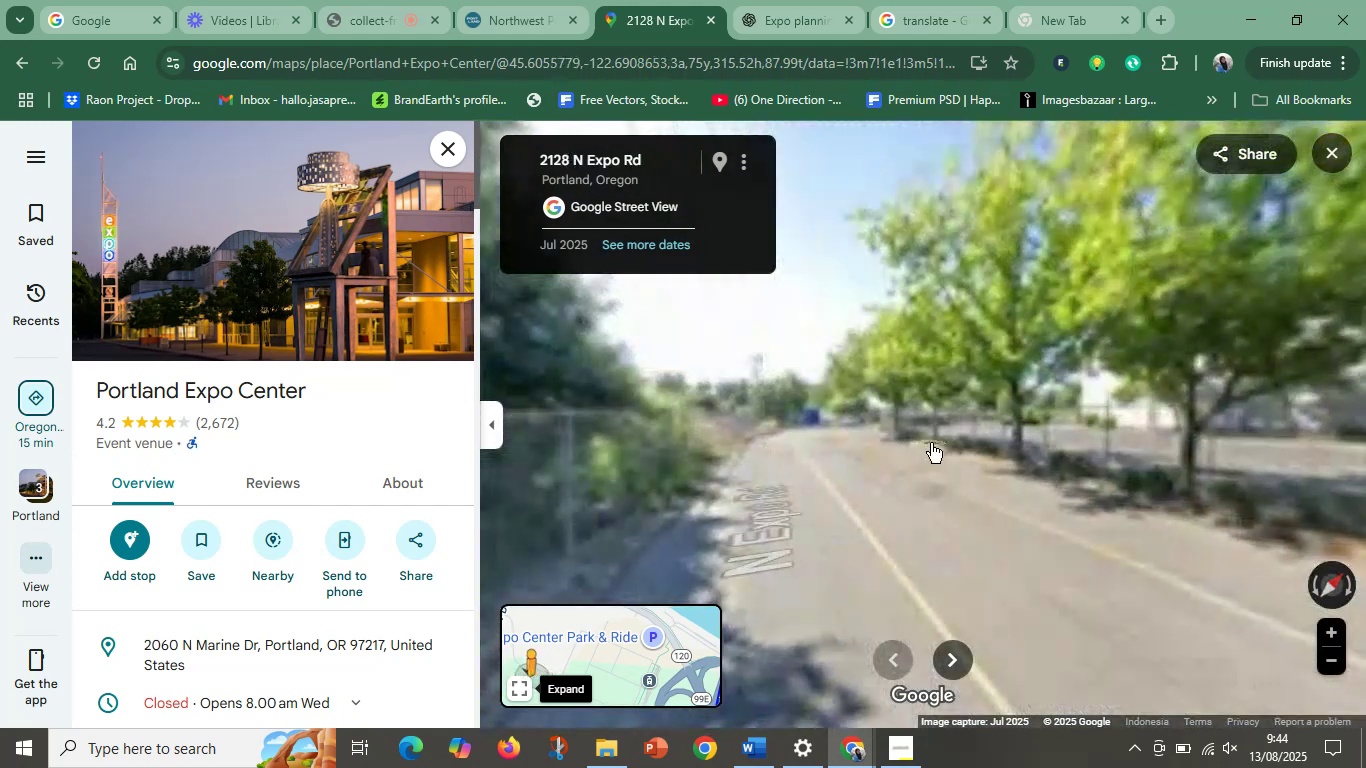 
left_click([834, 438])
 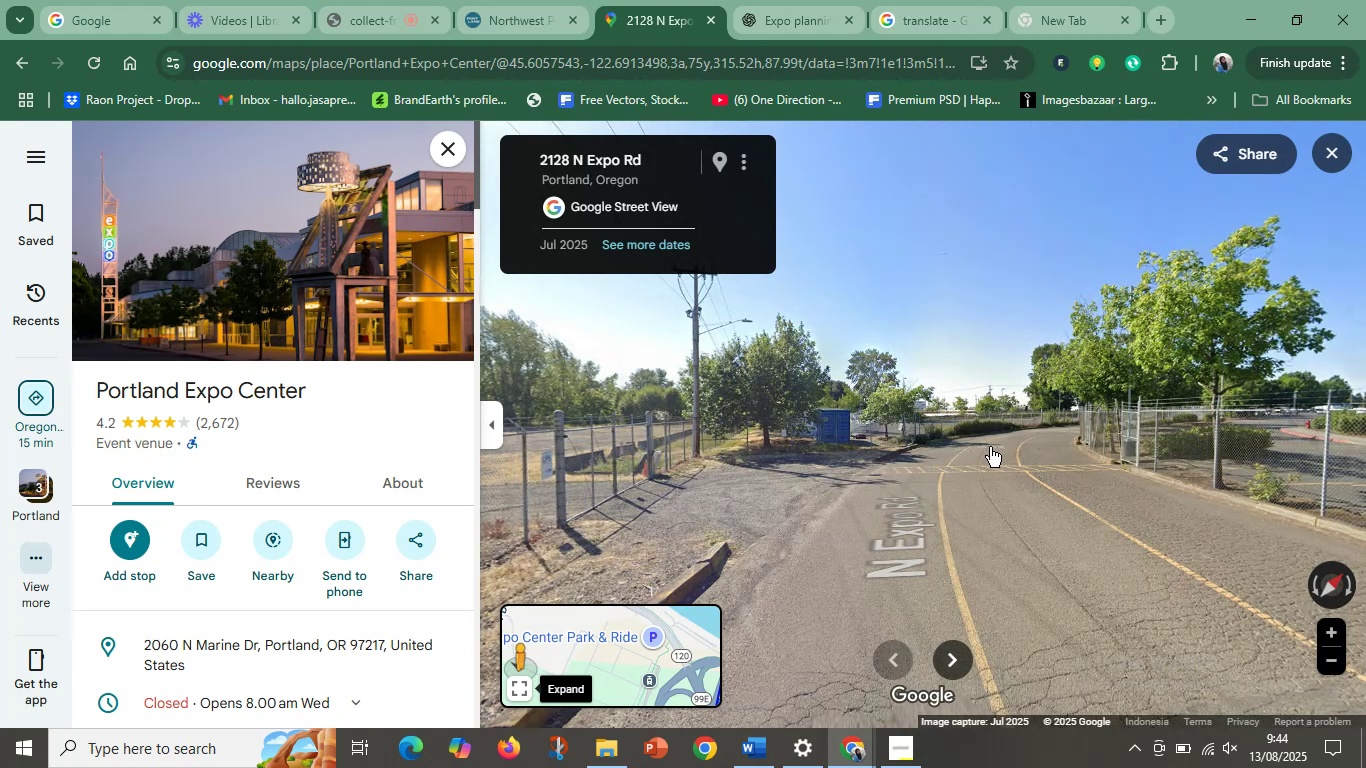 
left_click_drag(start_coordinate=[1103, 465], to_coordinate=[544, 481])
 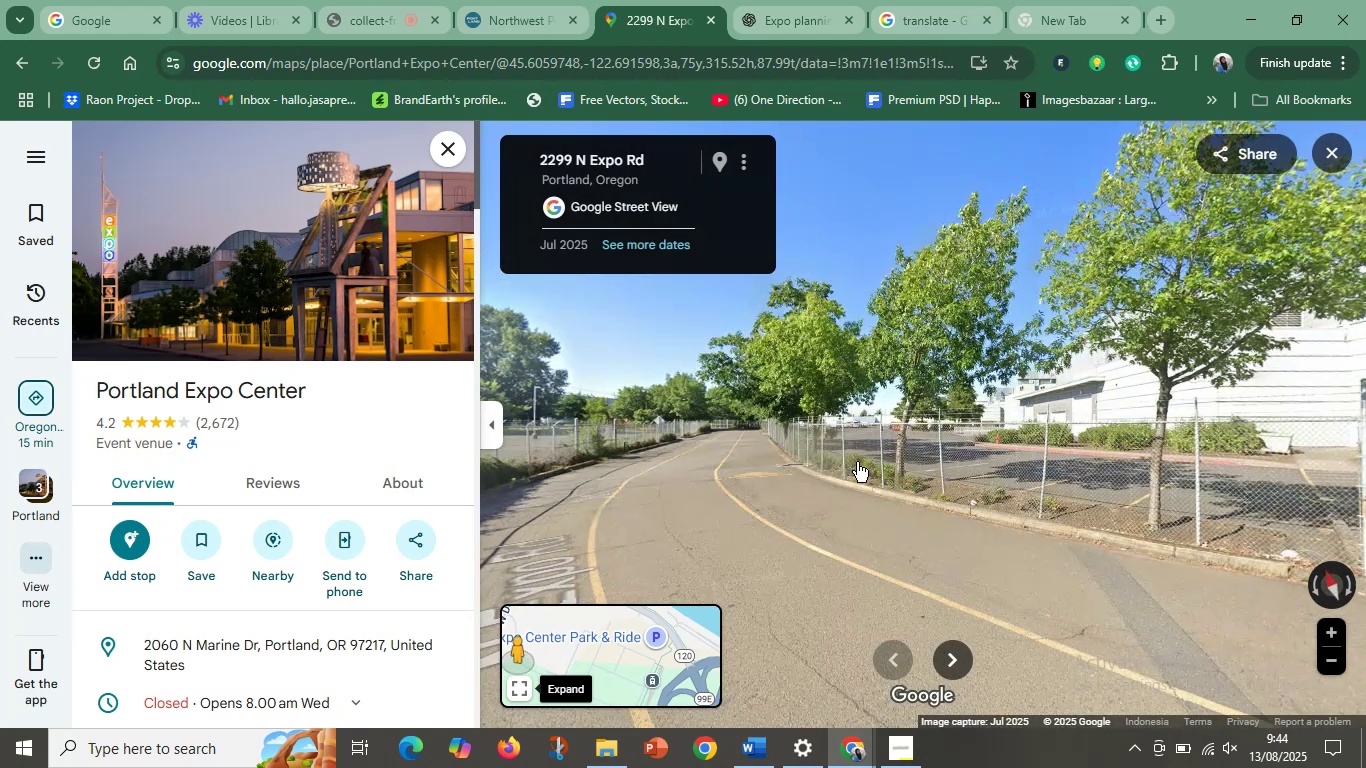 
left_click_drag(start_coordinate=[875, 462], to_coordinate=[575, 516])
 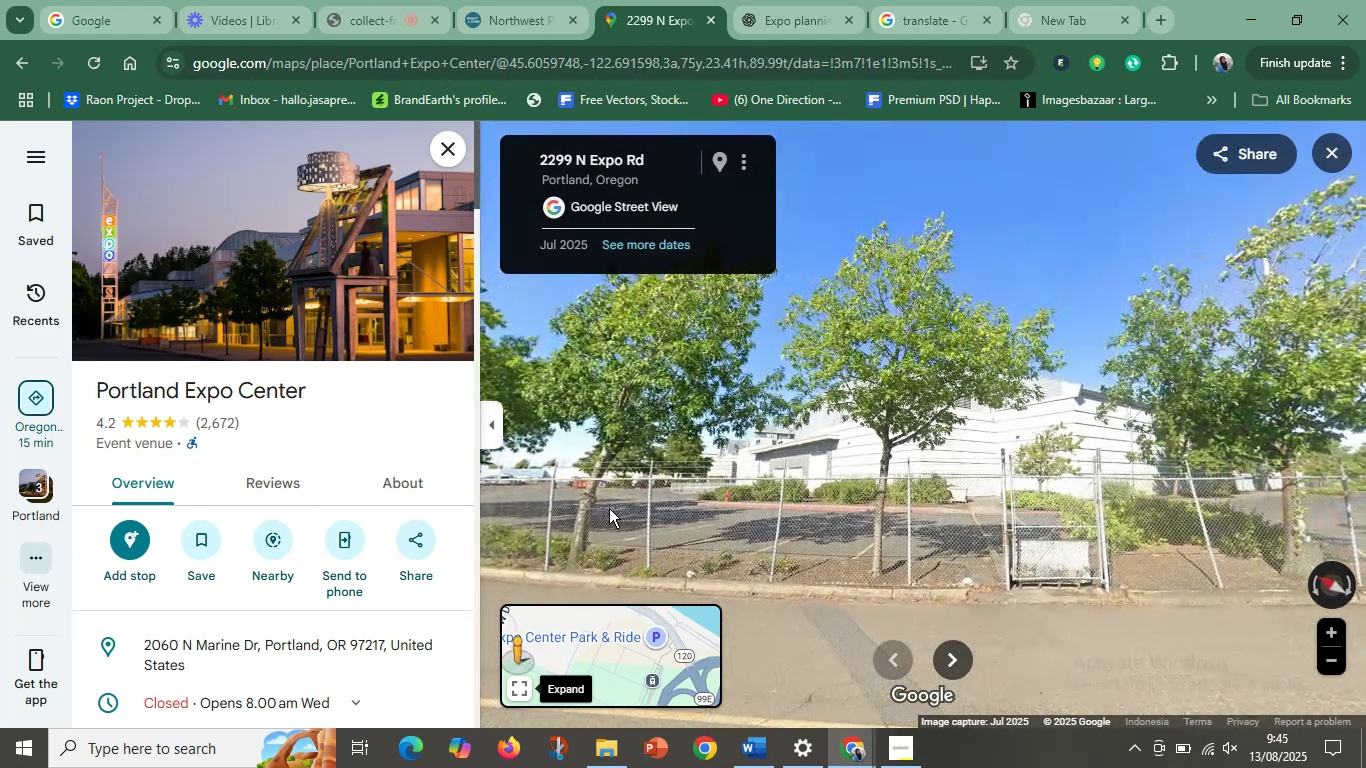 
left_click_drag(start_coordinate=[851, 518], to_coordinate=[962, 423])
 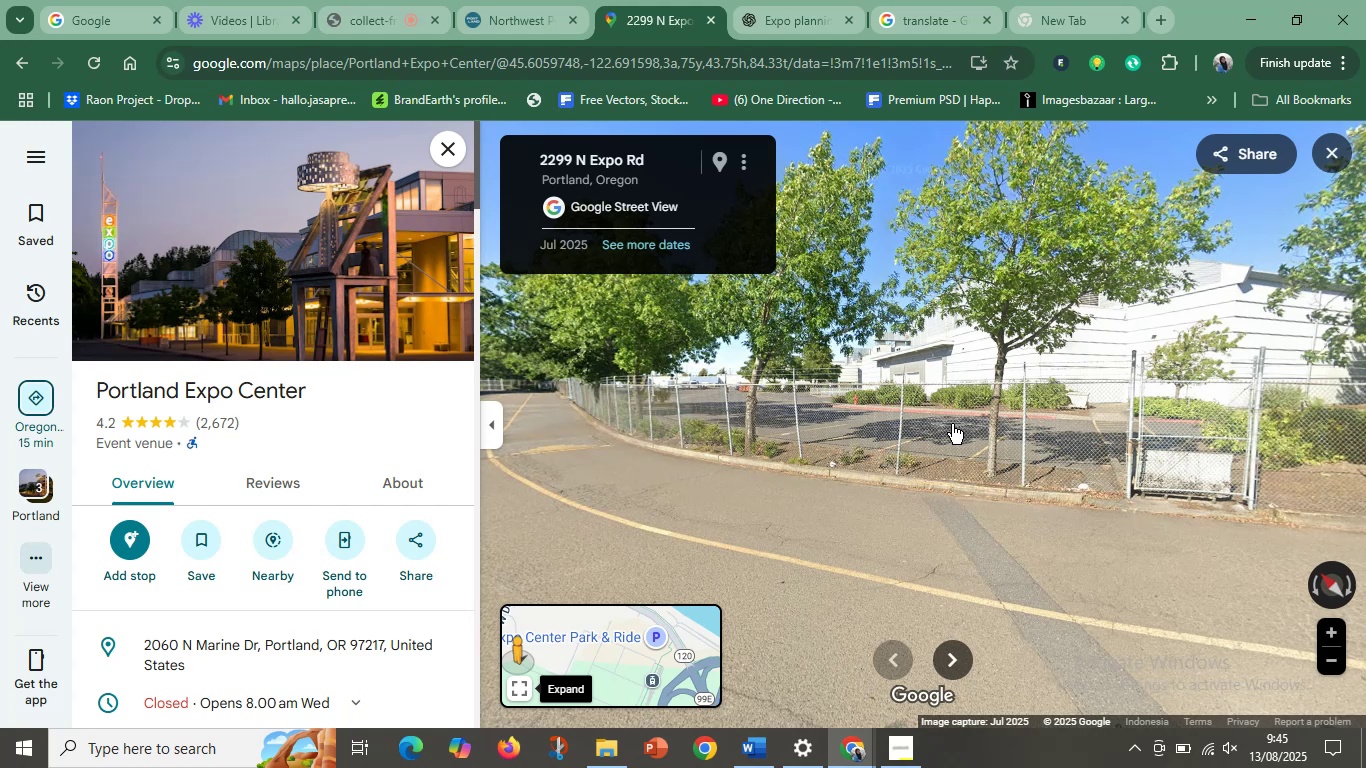 
left_click_drag(start_coordinate=[778, 464], to_coordinate=[945, 428])
 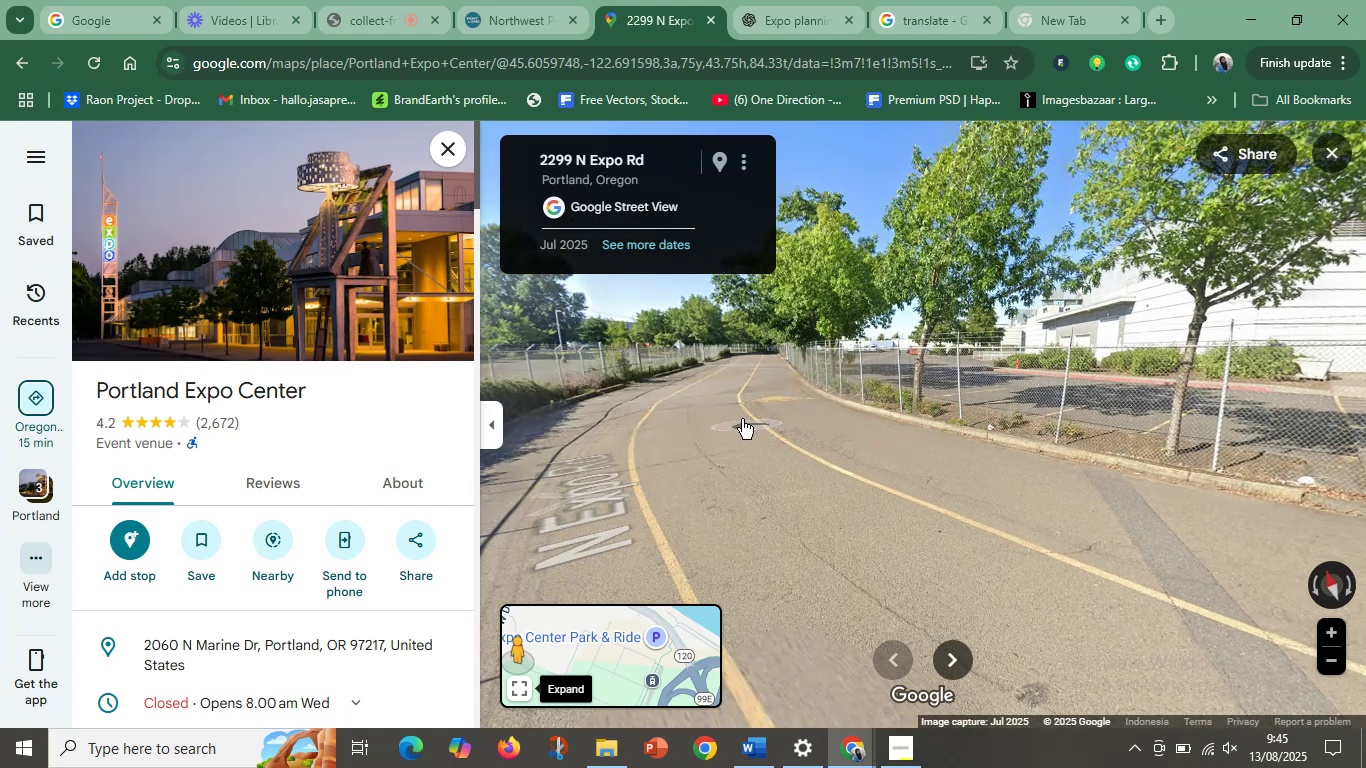 
left_click([741, 414])
 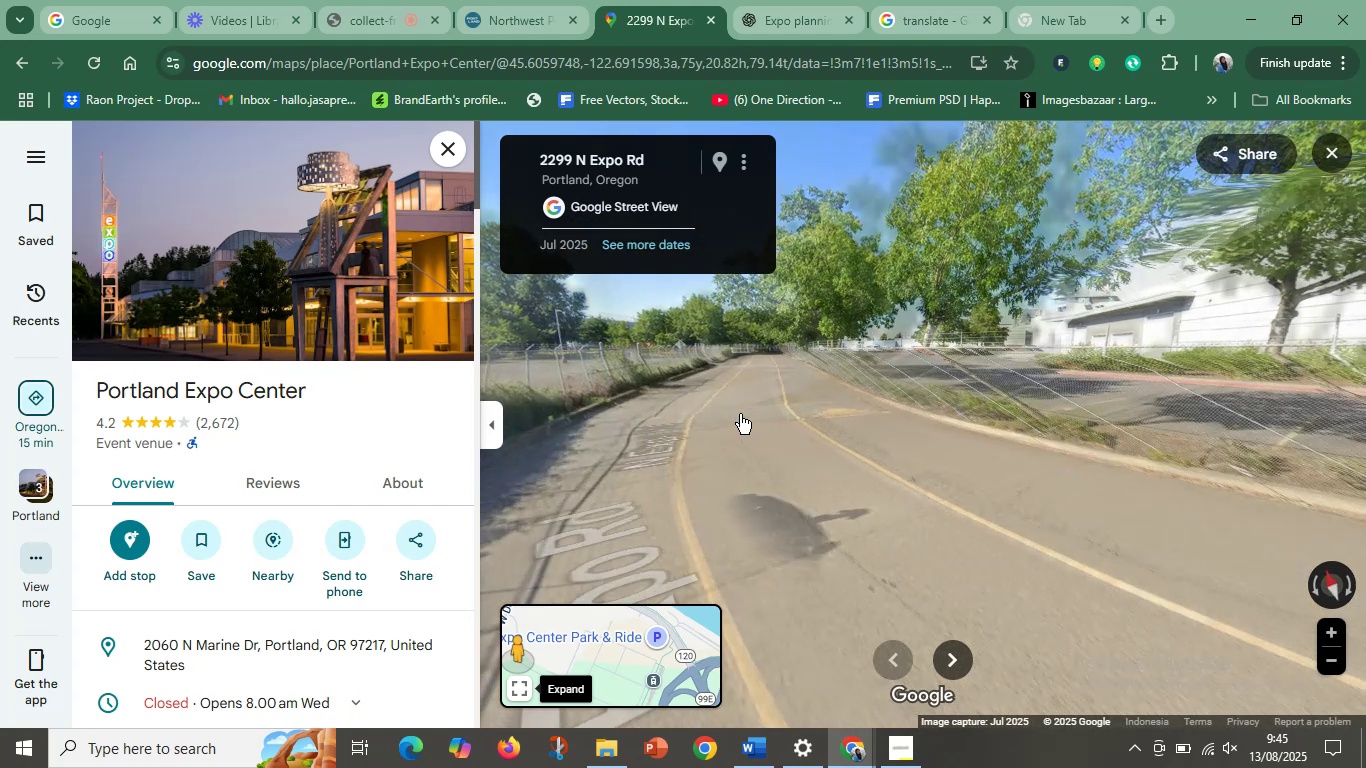 
left_click_drag(start_coordinate=[846, 410], to_coordinate=[1330, 436])
 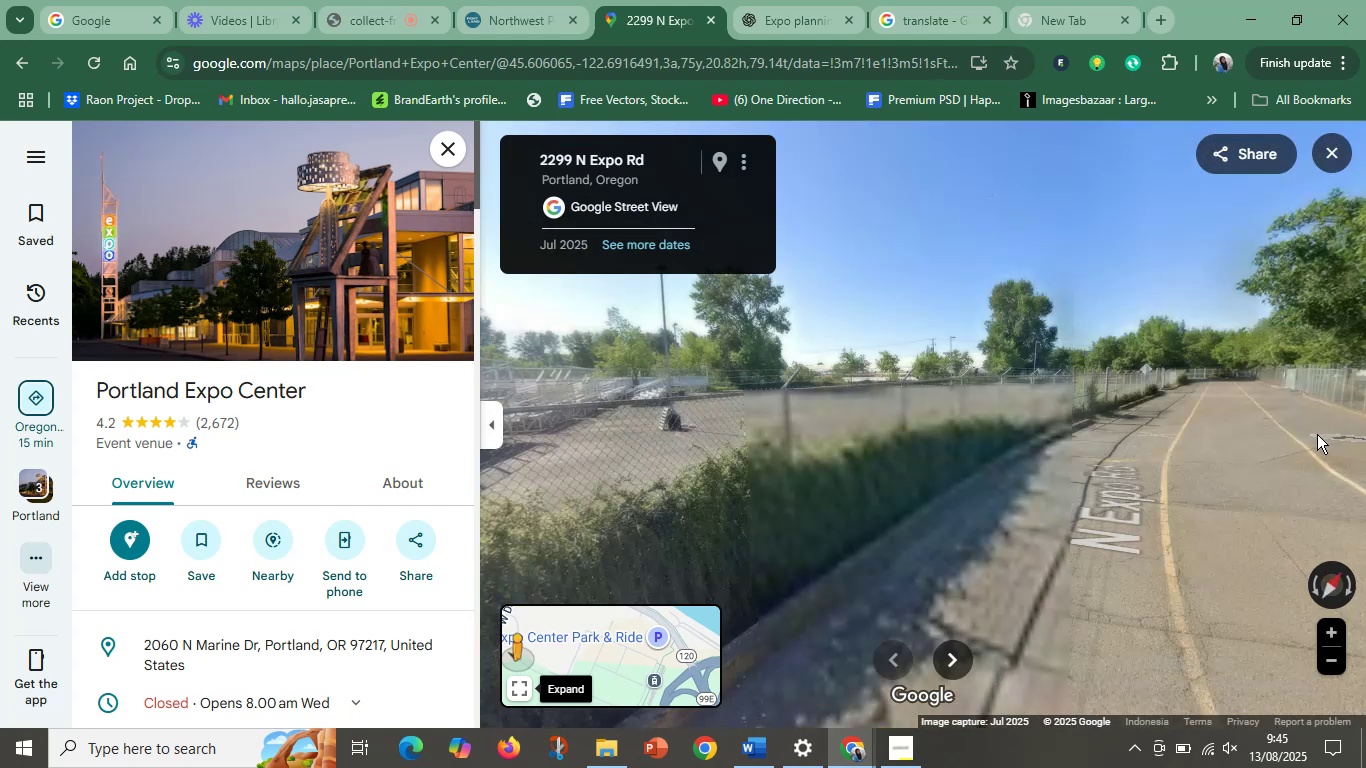 
left_click_drag(start_coordinate=[879, 421], to_coordinate=[1313, 397])
 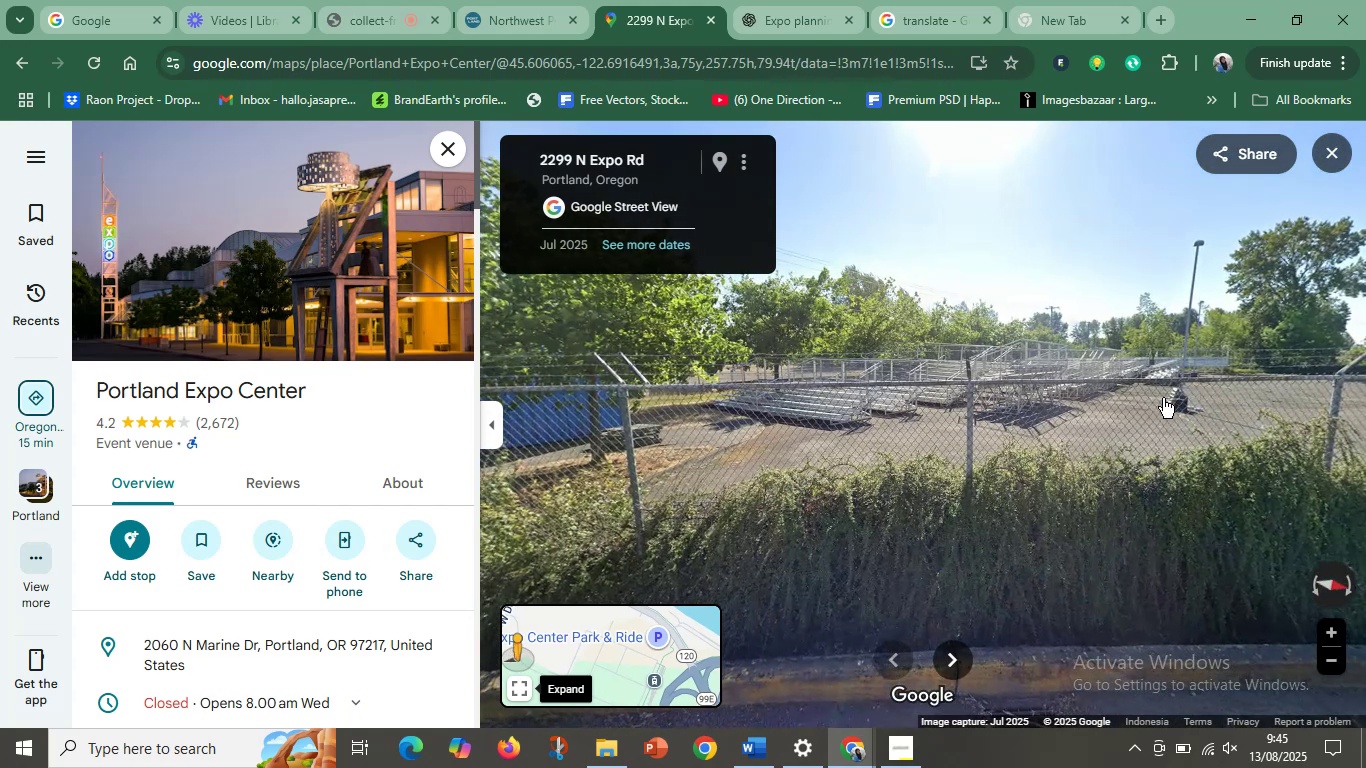 
left_click_drag(start_coordinate=[1173, 388], to_coordinate=[778, 385])
 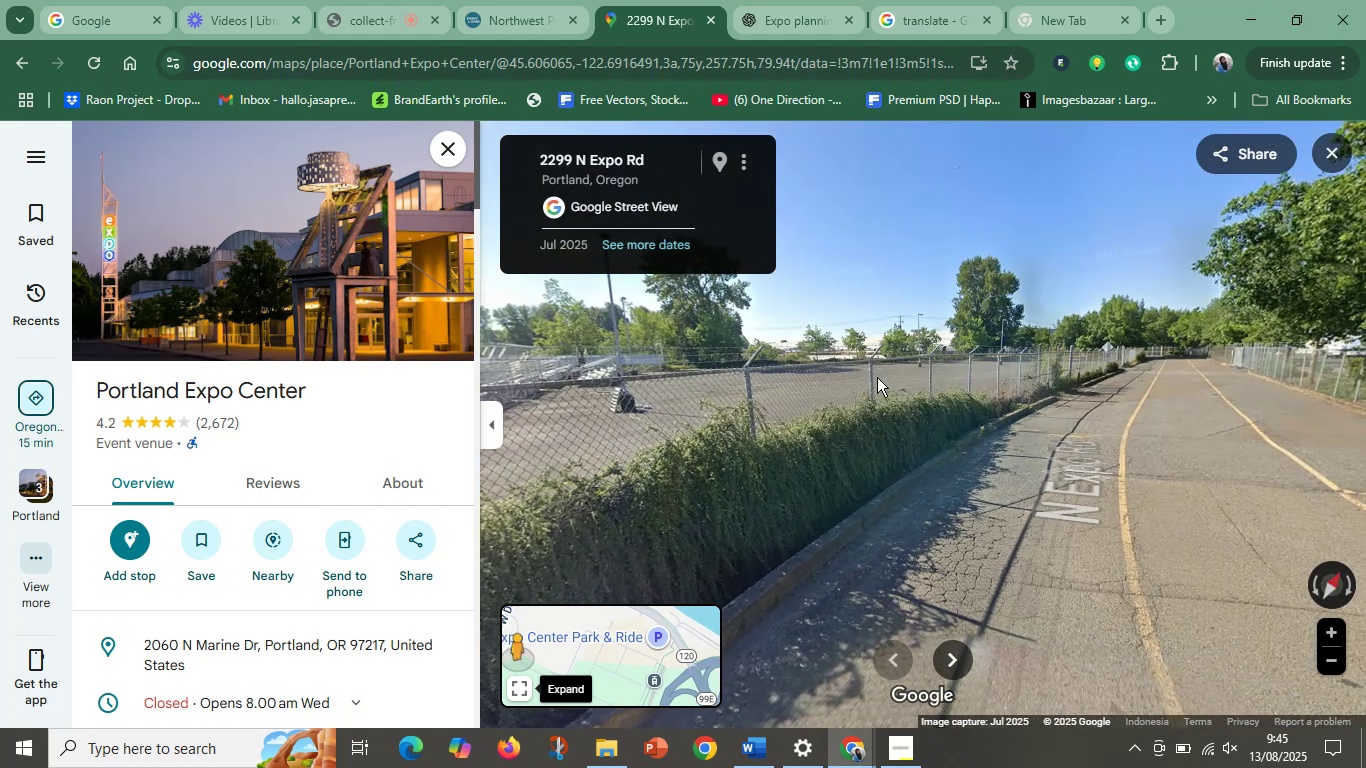 
left_click_drag(start_coordinate=[1080, 395], to_coordinate=[770, 393])
 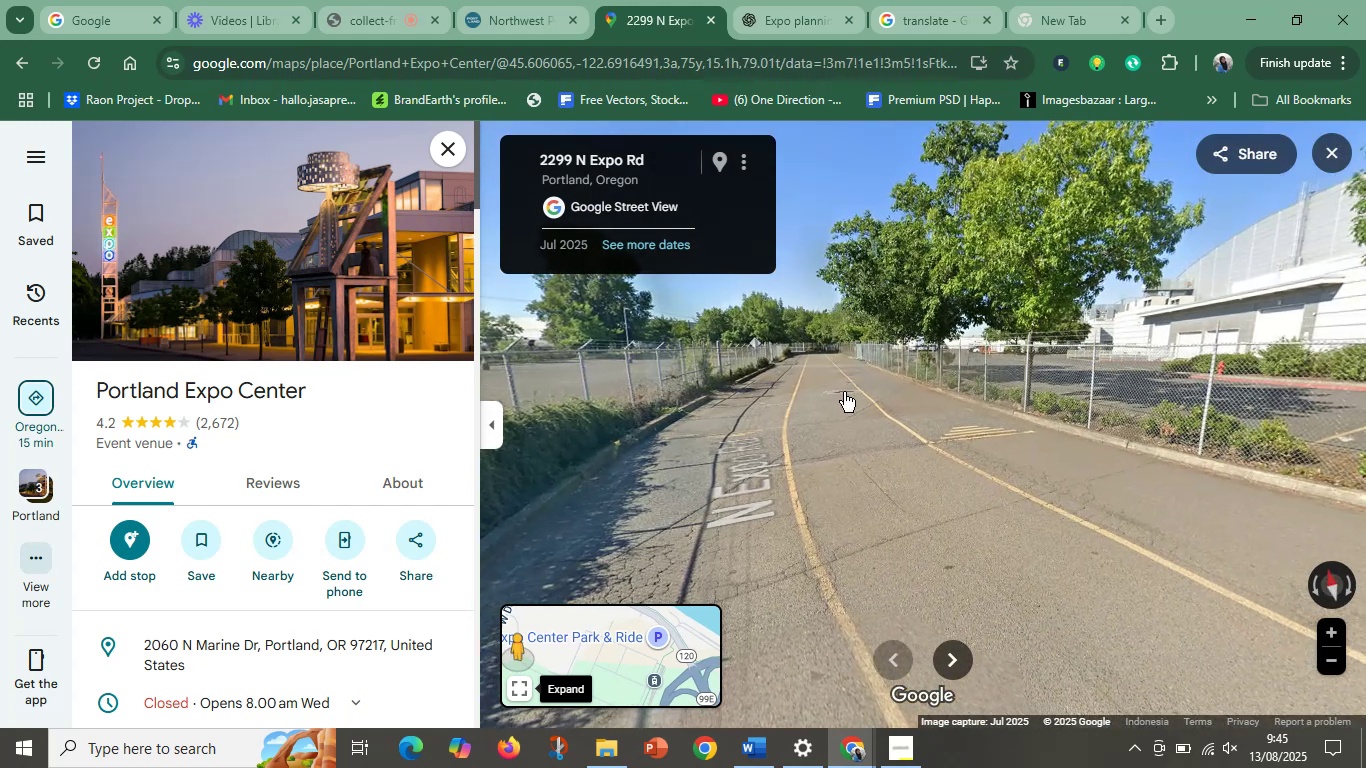 
left_click([842, 378])
 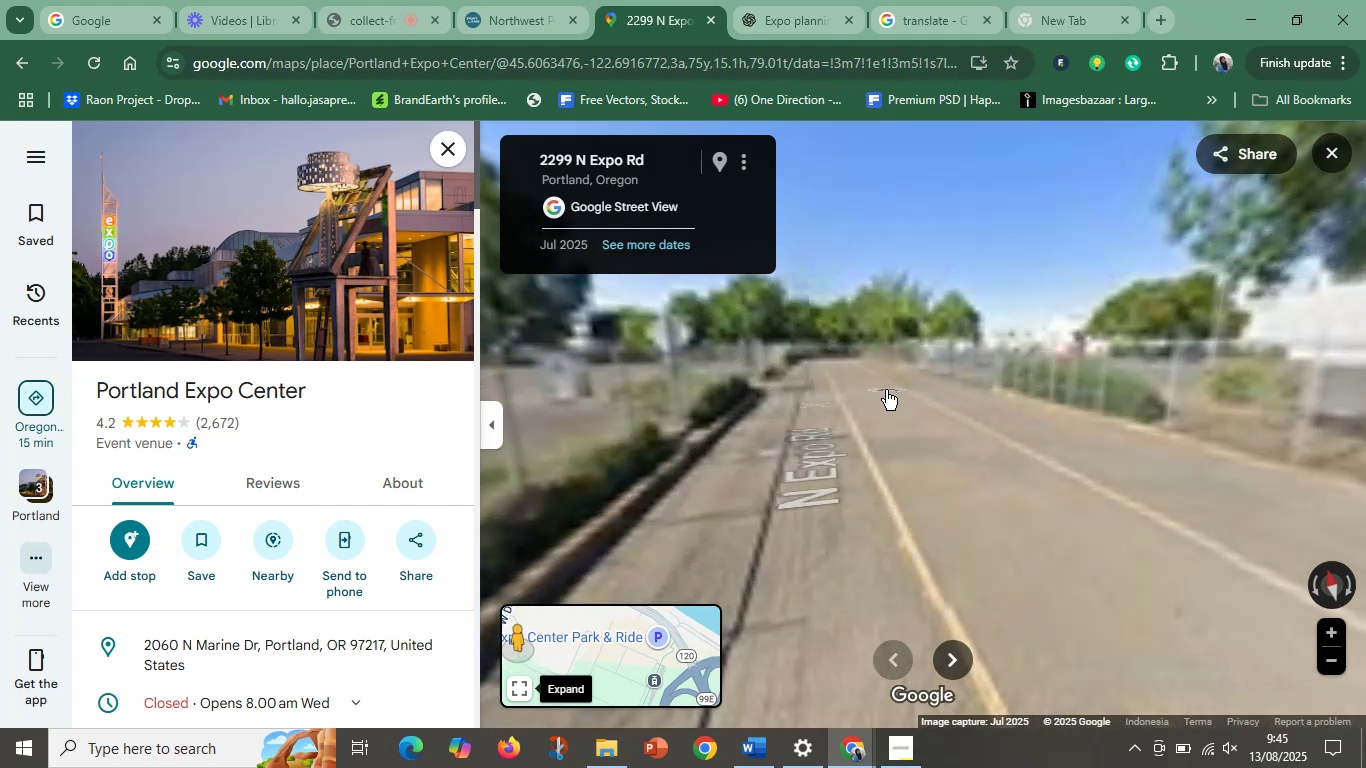 
left_click([871, 376])
 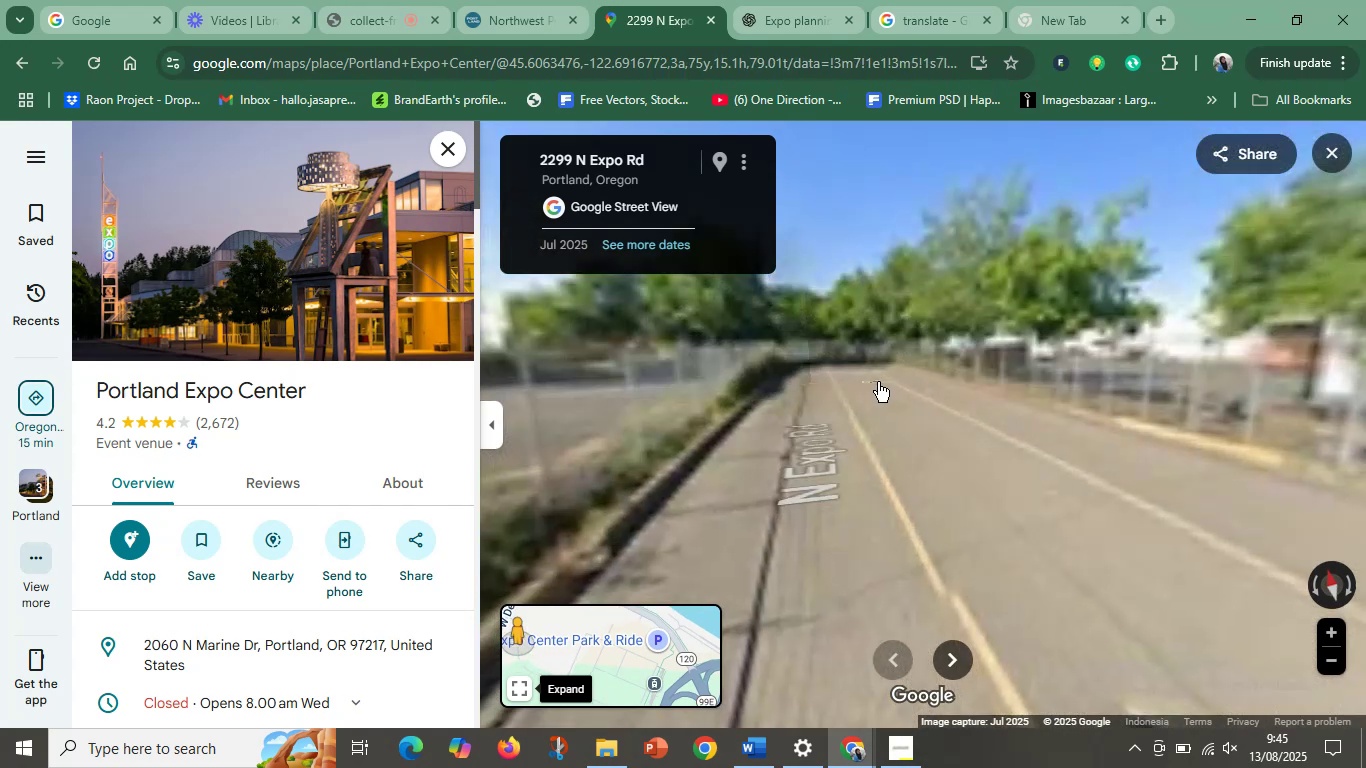 
left_click_drag(start_coordinate=[993, 399], to_coordinate=[688, 402])
 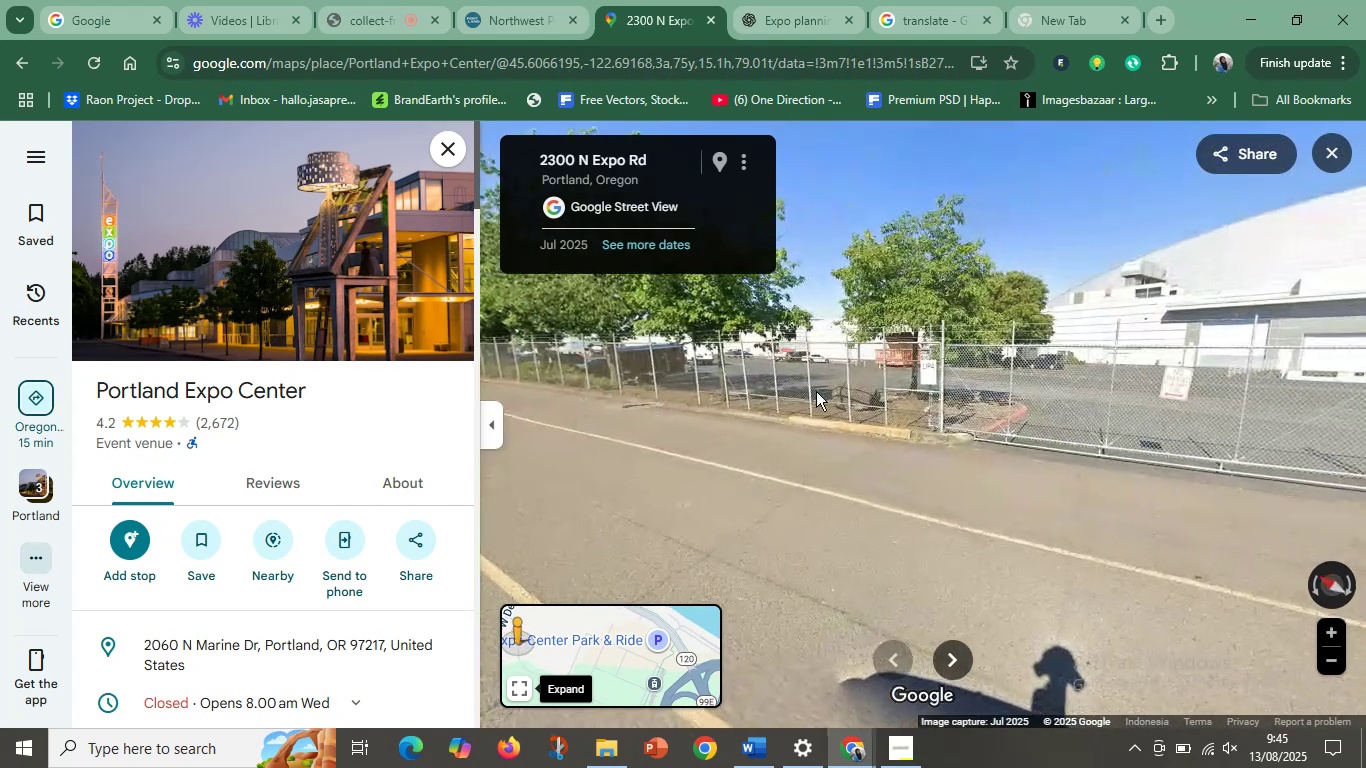 
left_click_drag(start_coordinate=[986, 399], to_coordinate=[709, 411])
 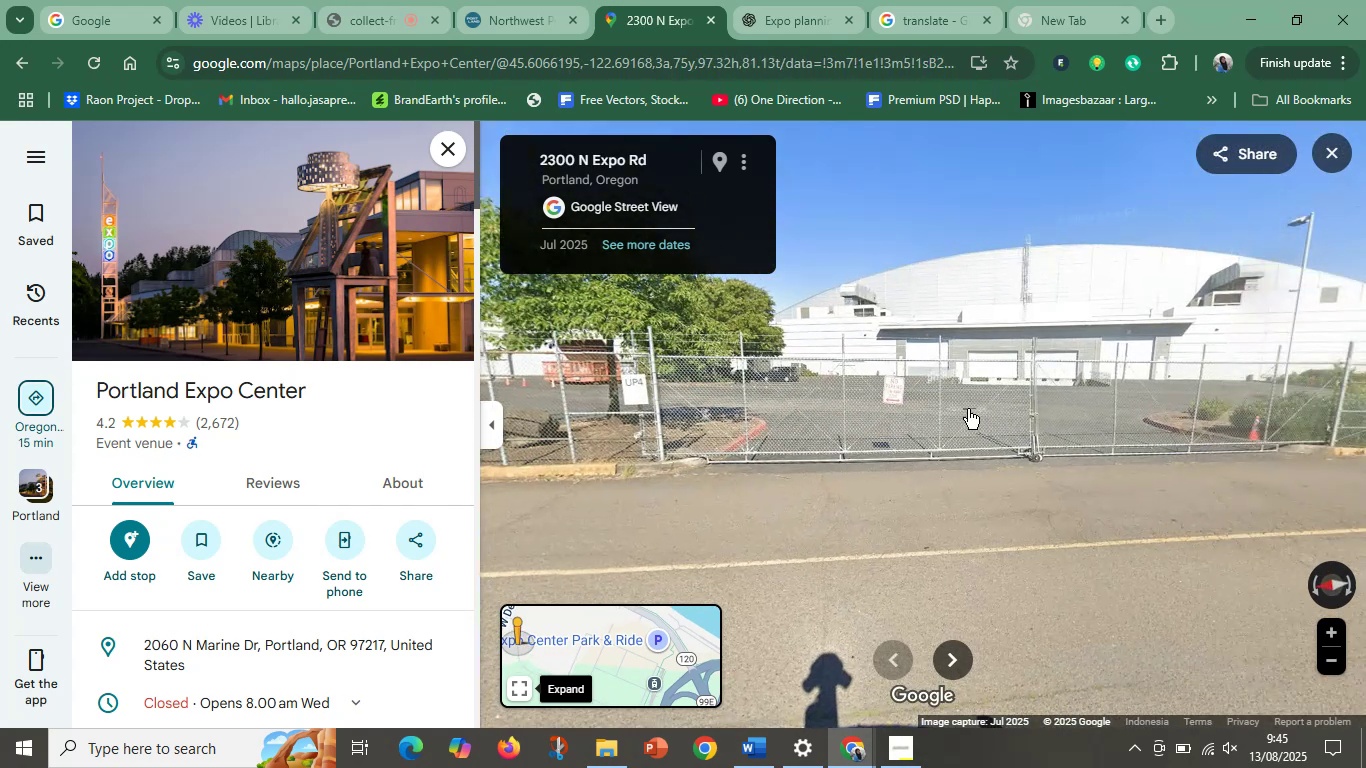 
left_click_drag(start_coordinate=[1034, 413], to_coordinate=[884, 420])
 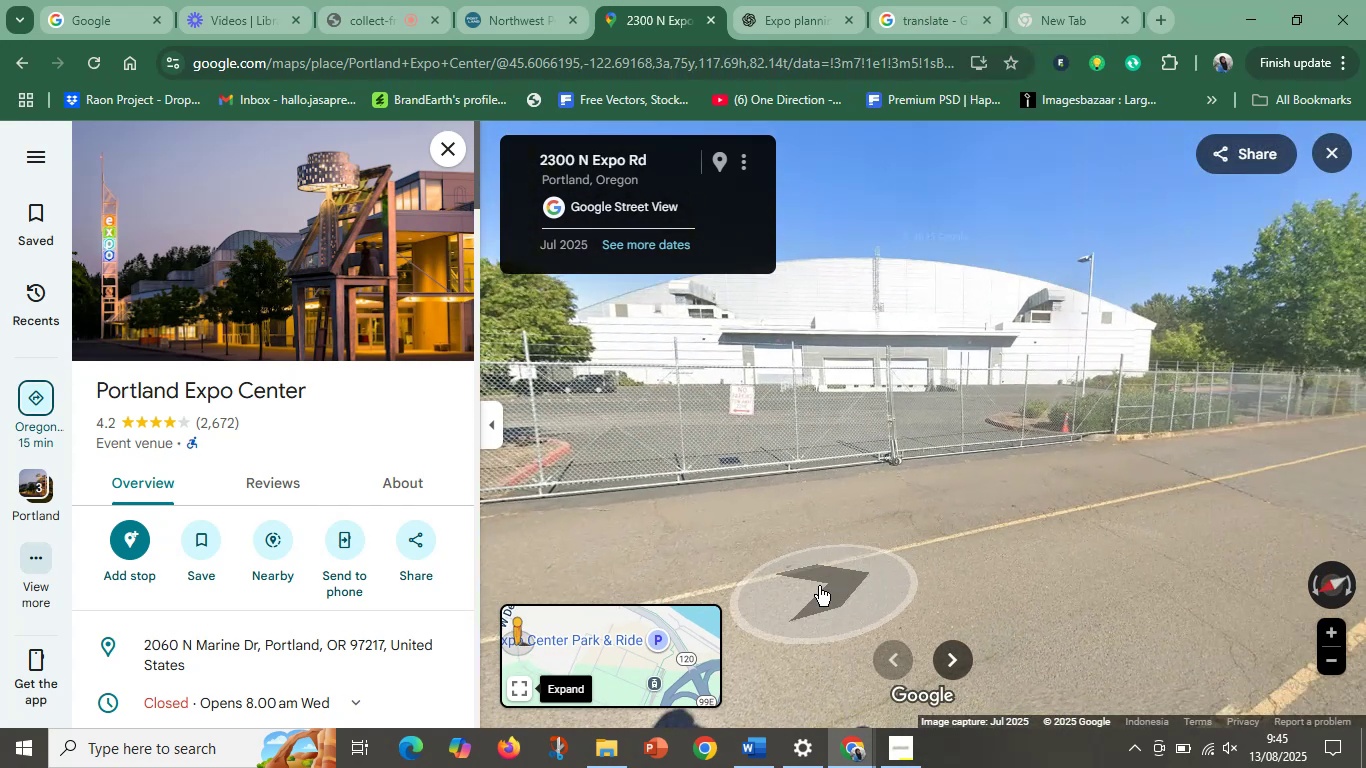 
left_click([783, 1])
 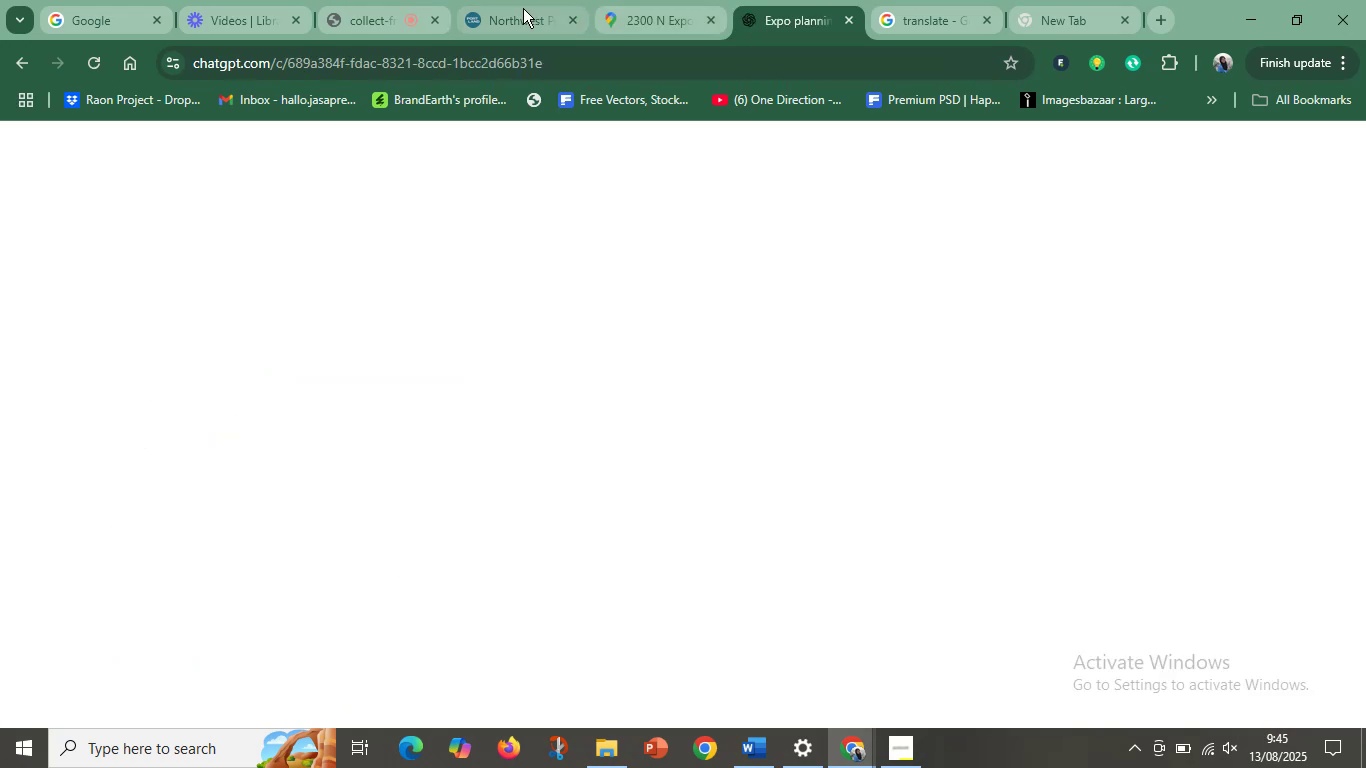 
left_click([523, 6])
 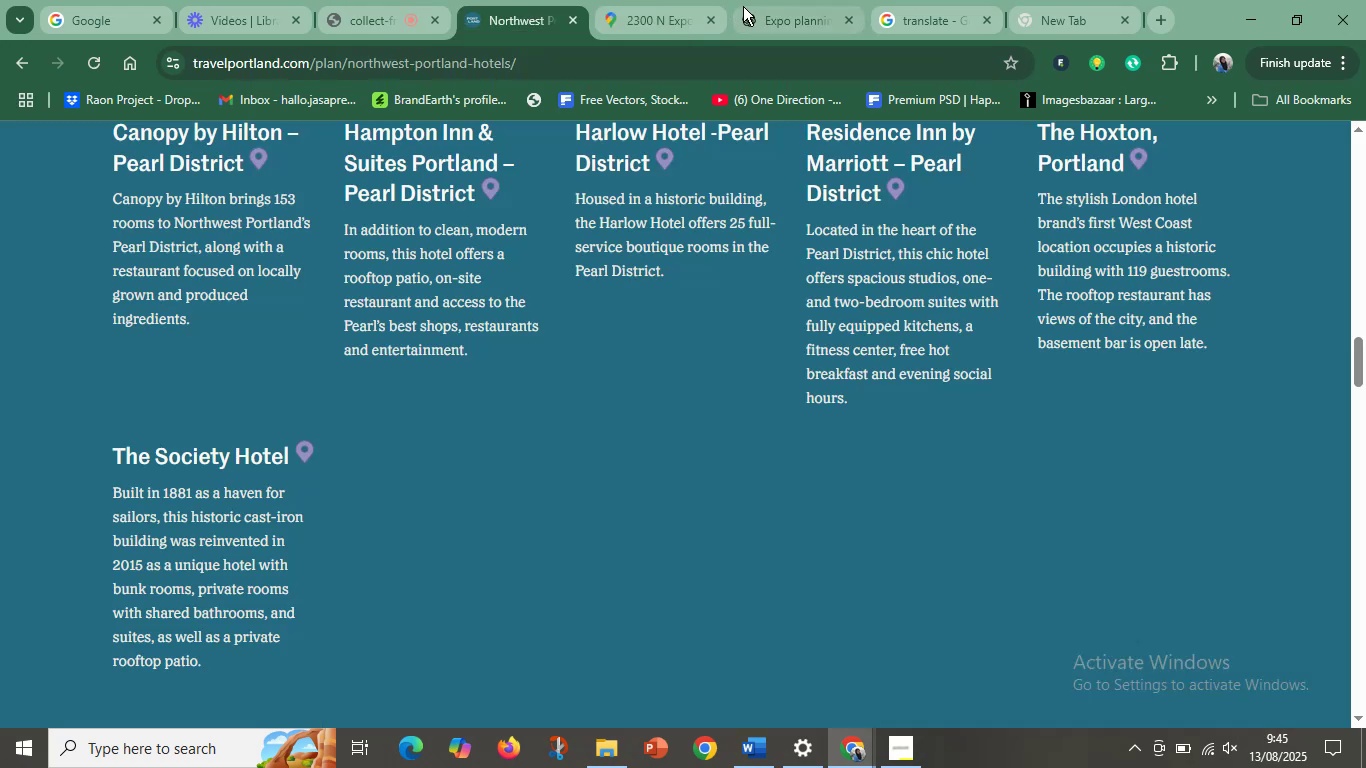 
left_click([752, 5])
 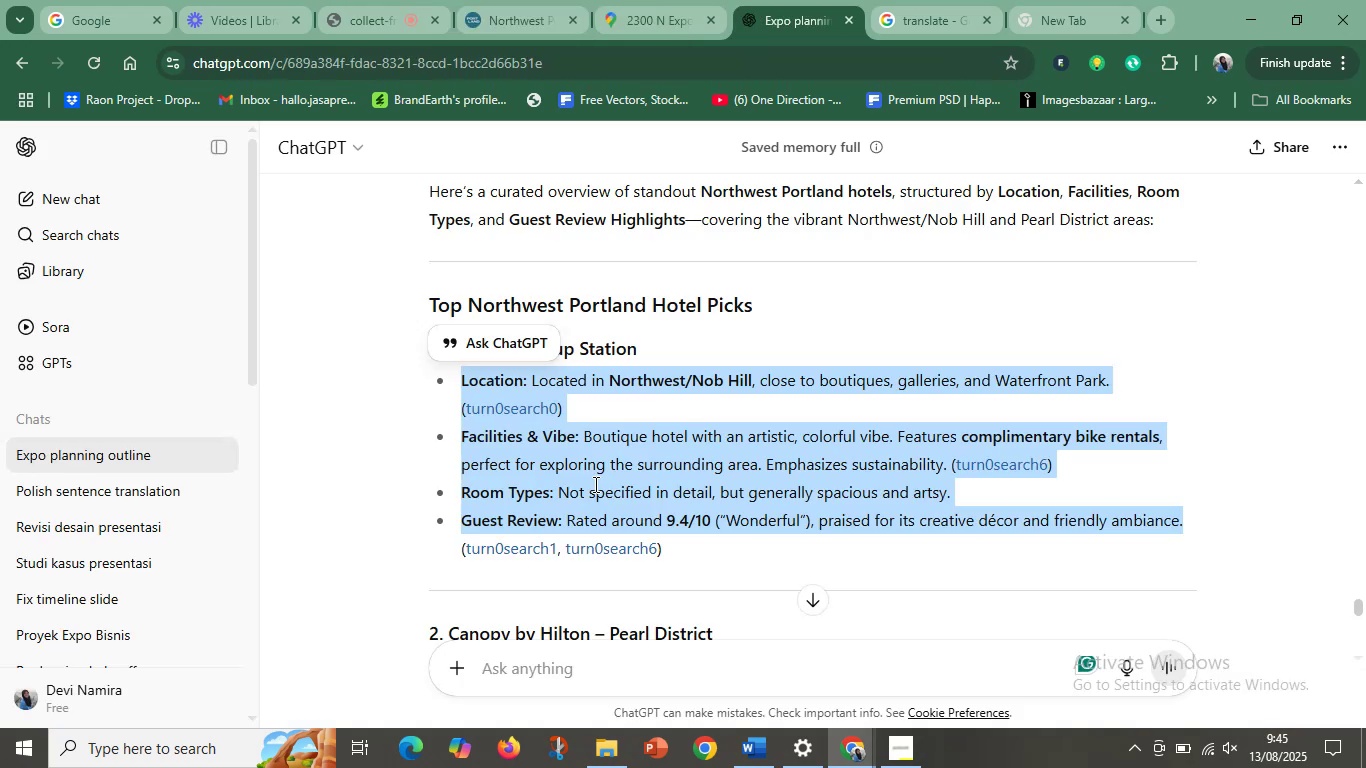 
wait(6.29)
 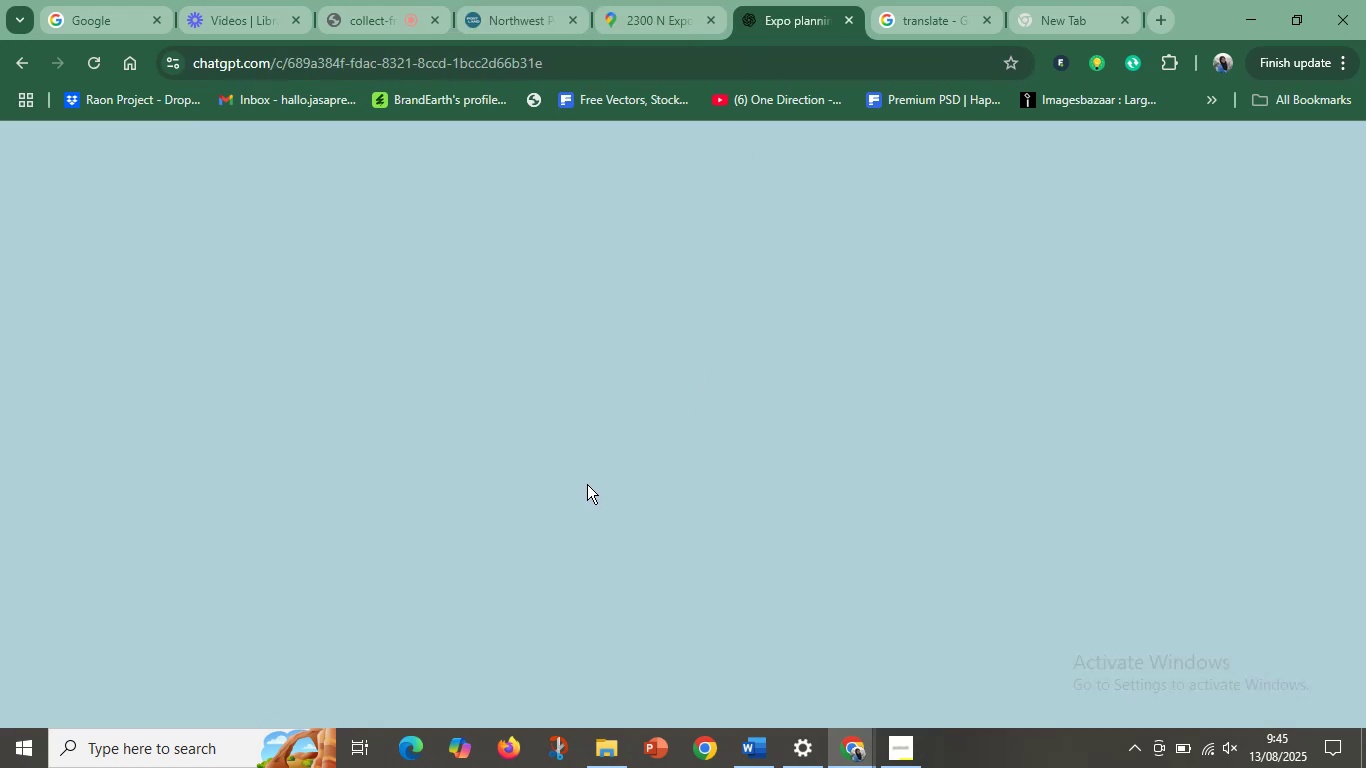 
key(Control+C)
 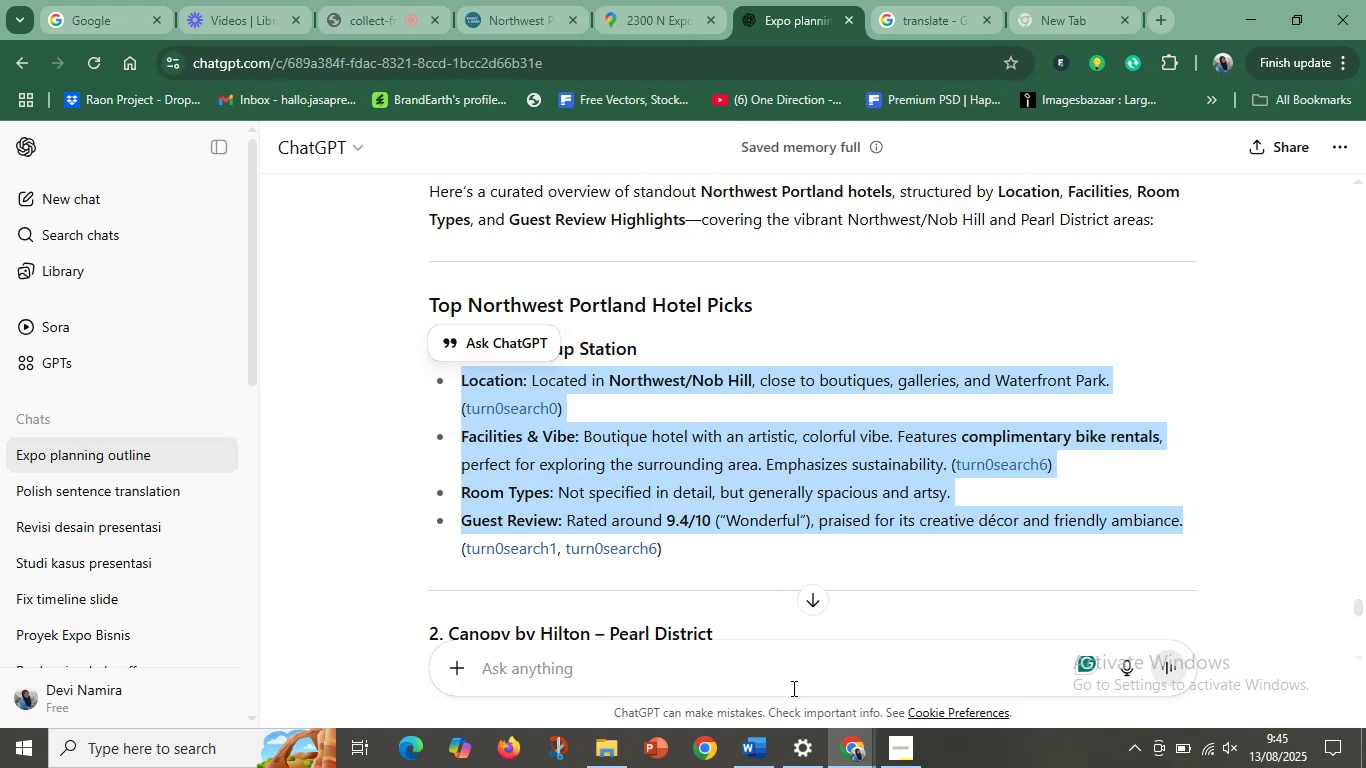 
left_click([752, 754])
 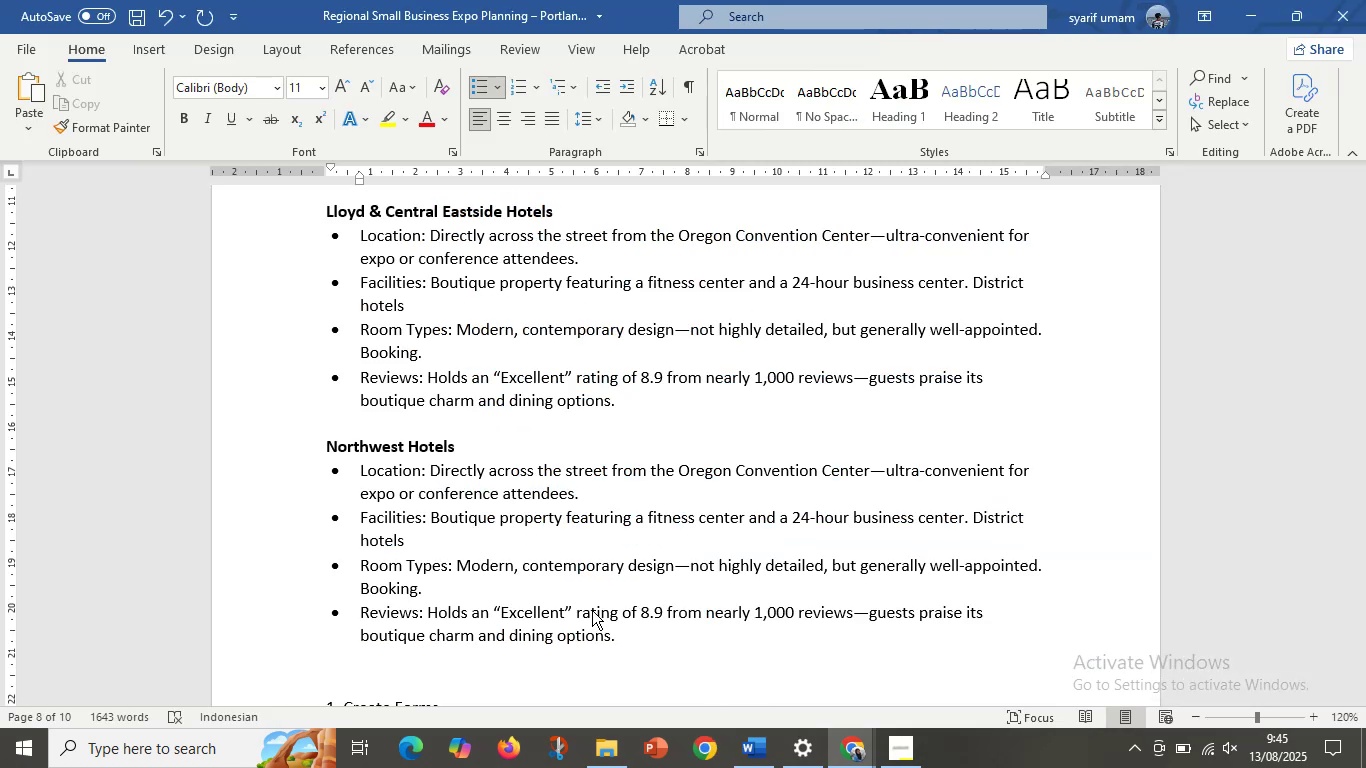 
scroll: coordinate [539, 582], scroll_direction: down, amount: 2.0
 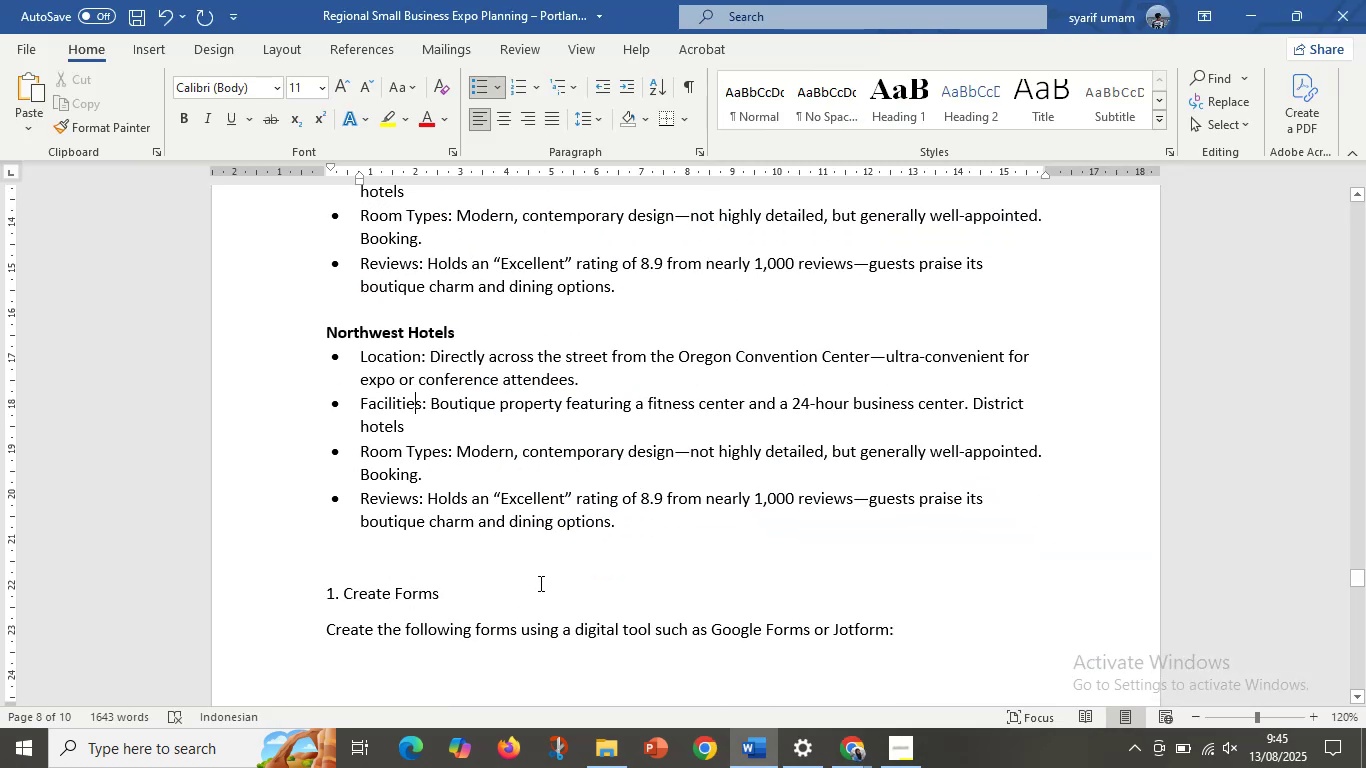 
scroll: coordinate [539, 583], scroll_direction: up, amount: 3.0
 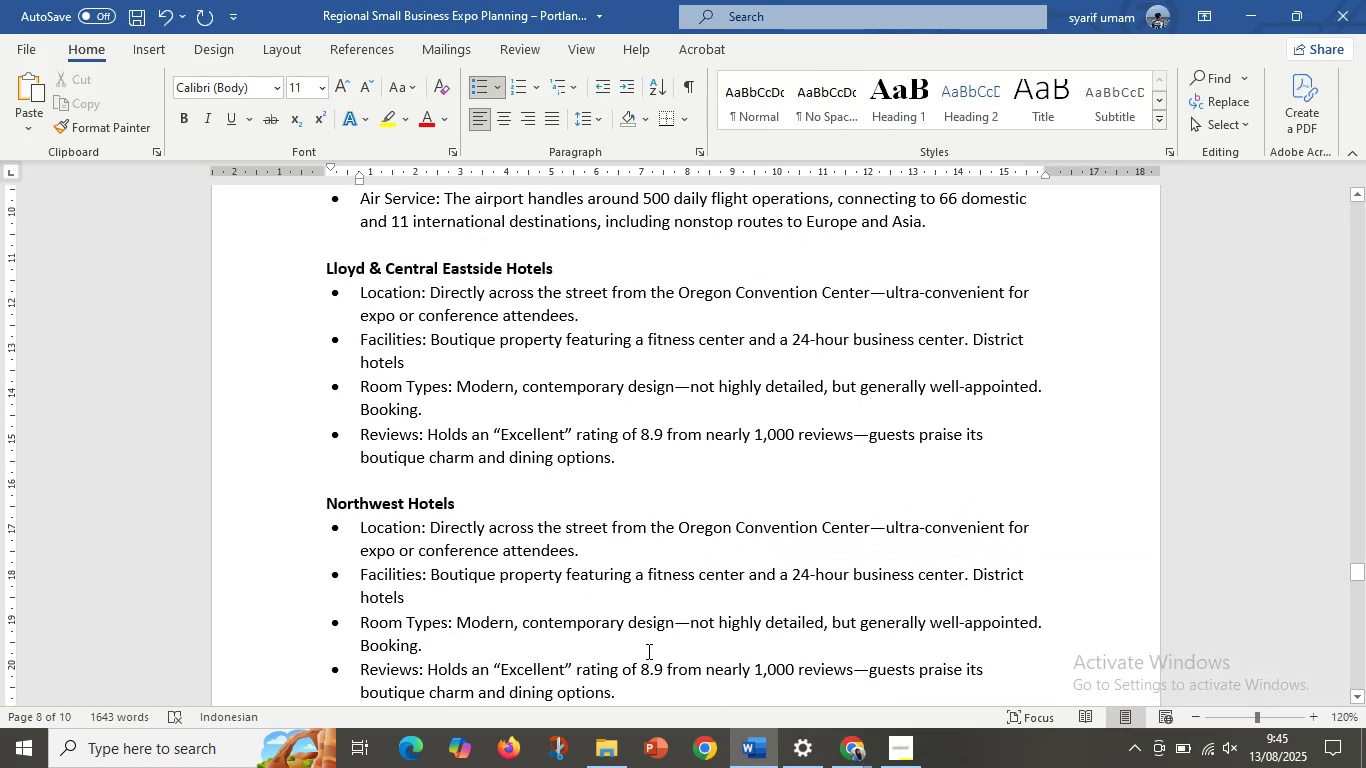 
left_click_drag(start_coordinate=[625, 689], to_coordinate=[372, 524])
 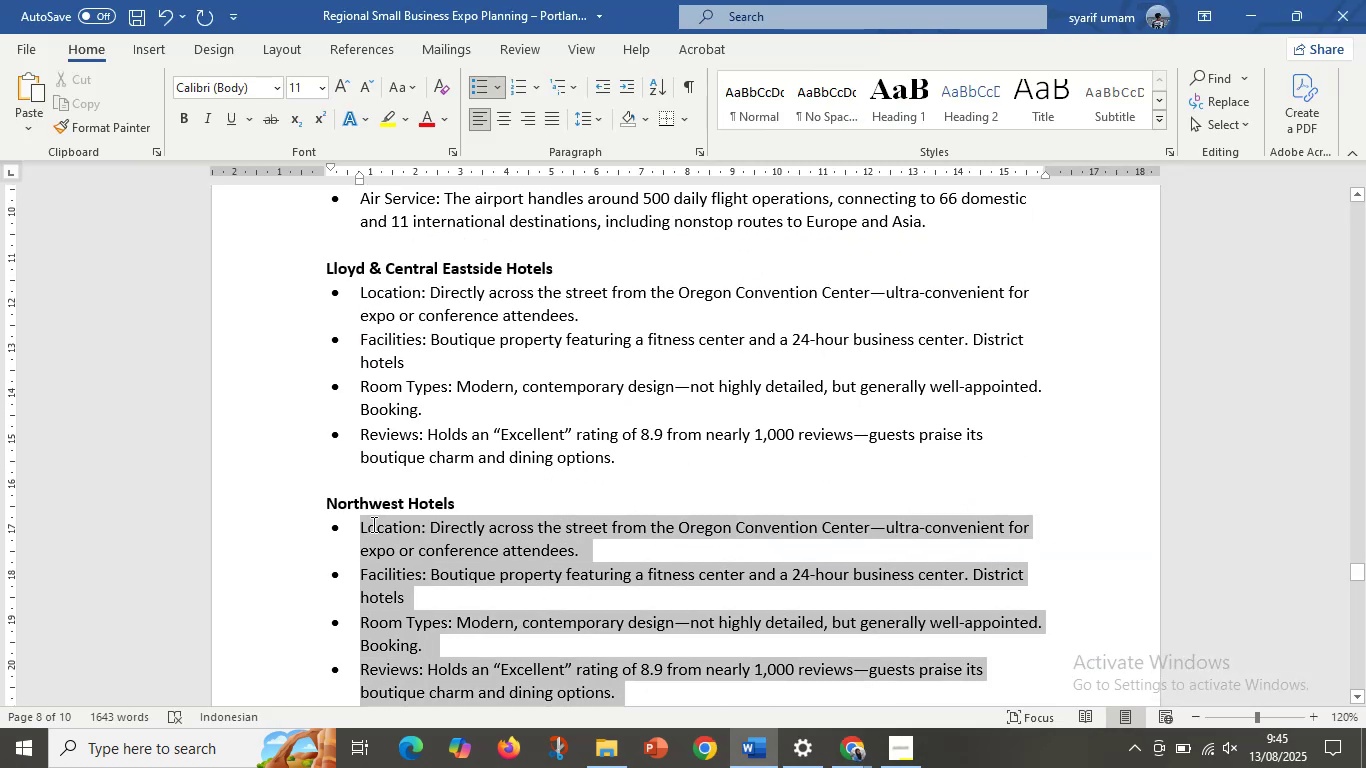 
key(Control+V)
 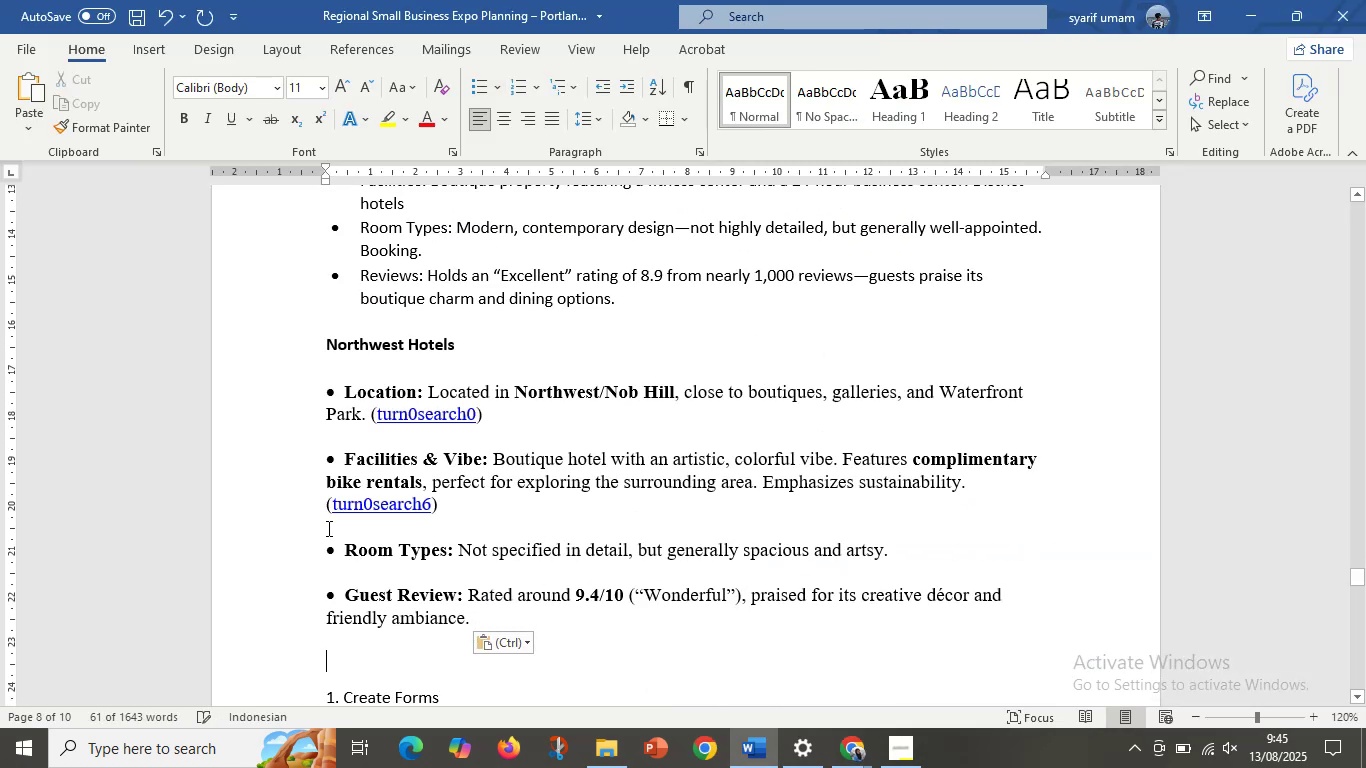 
scroll: coordinate [450, 385], scroll_direction: up, amount: 2.0
 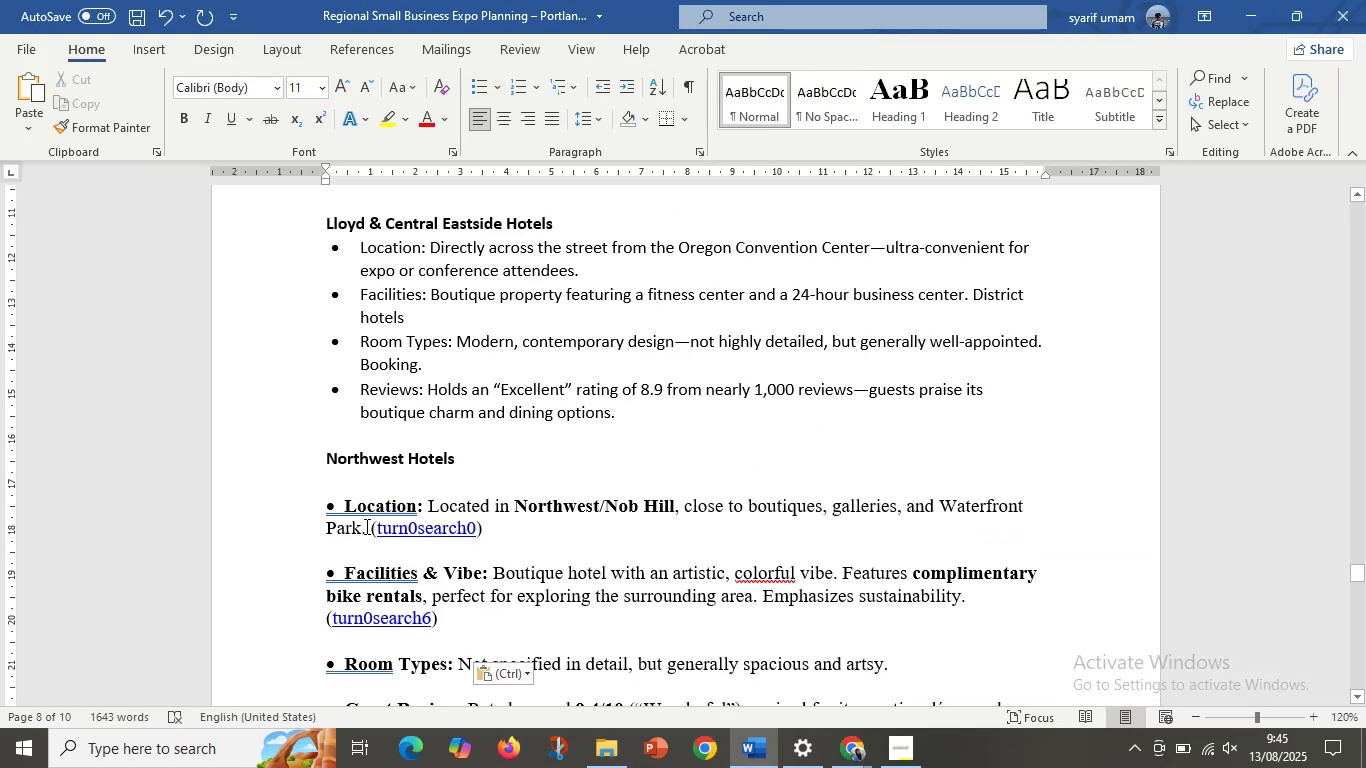 
left_click_drag(start_coordinate=[371, 533], to_coordinate=[548, 527])
 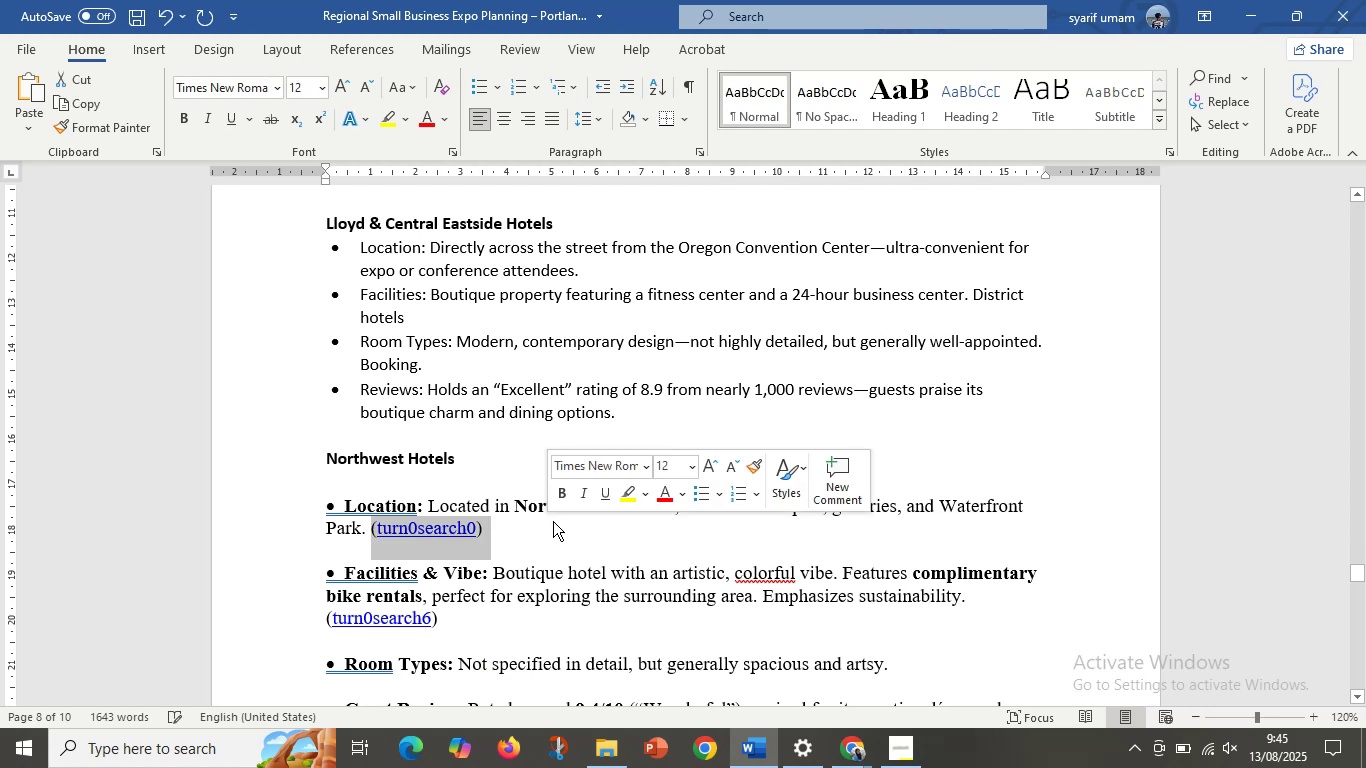 
key(Backspace)
 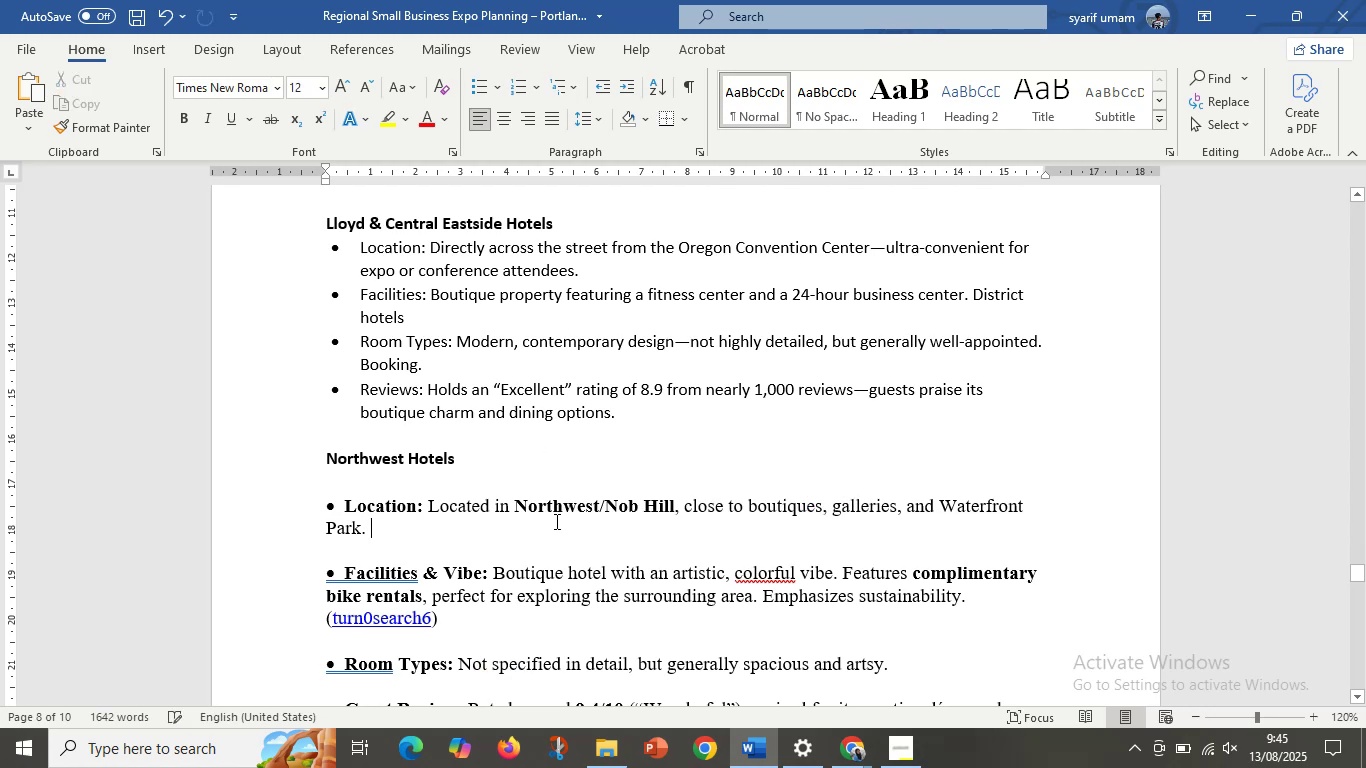 
scroll: coordinate [559, 520], scroll_direction: down, amount: 1.0
 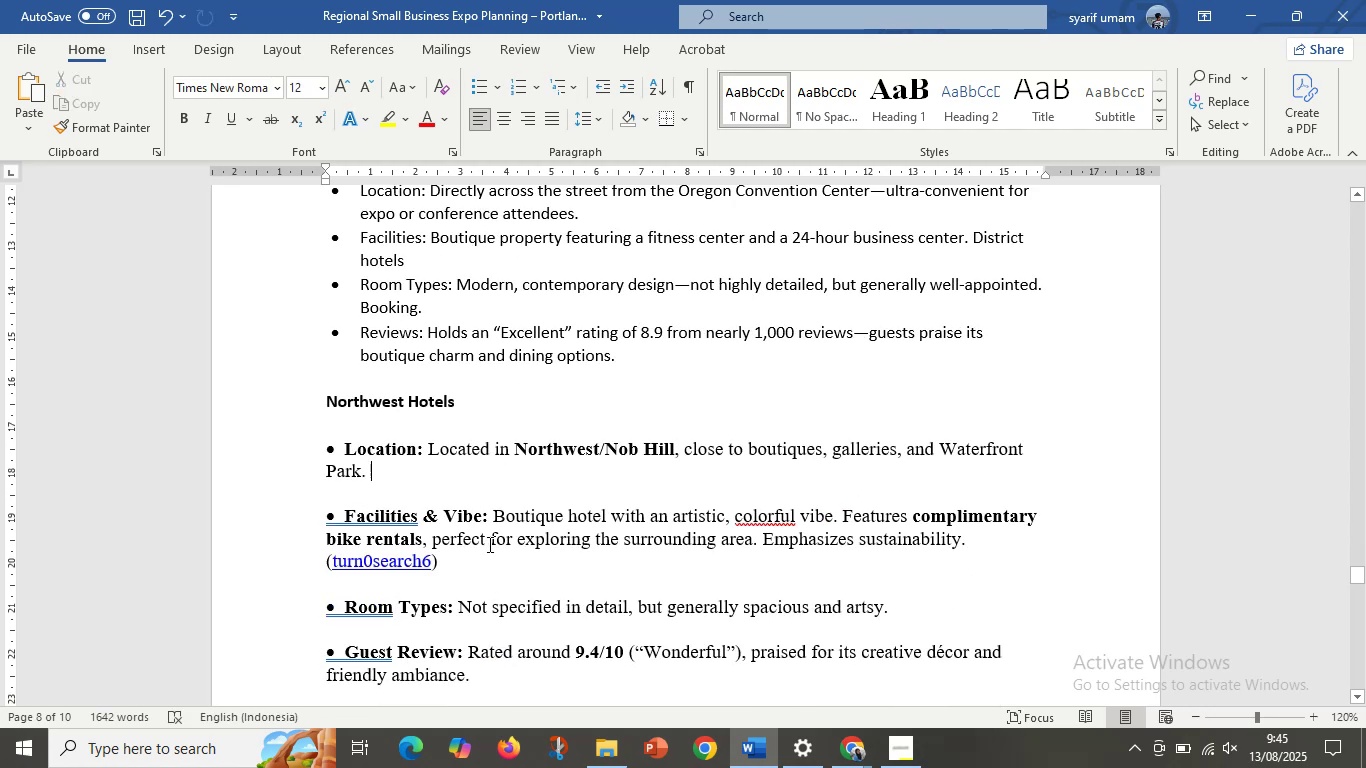 
left_click_drag(start_coordinate=[455, 558], to_coordinate=[313, 562])
 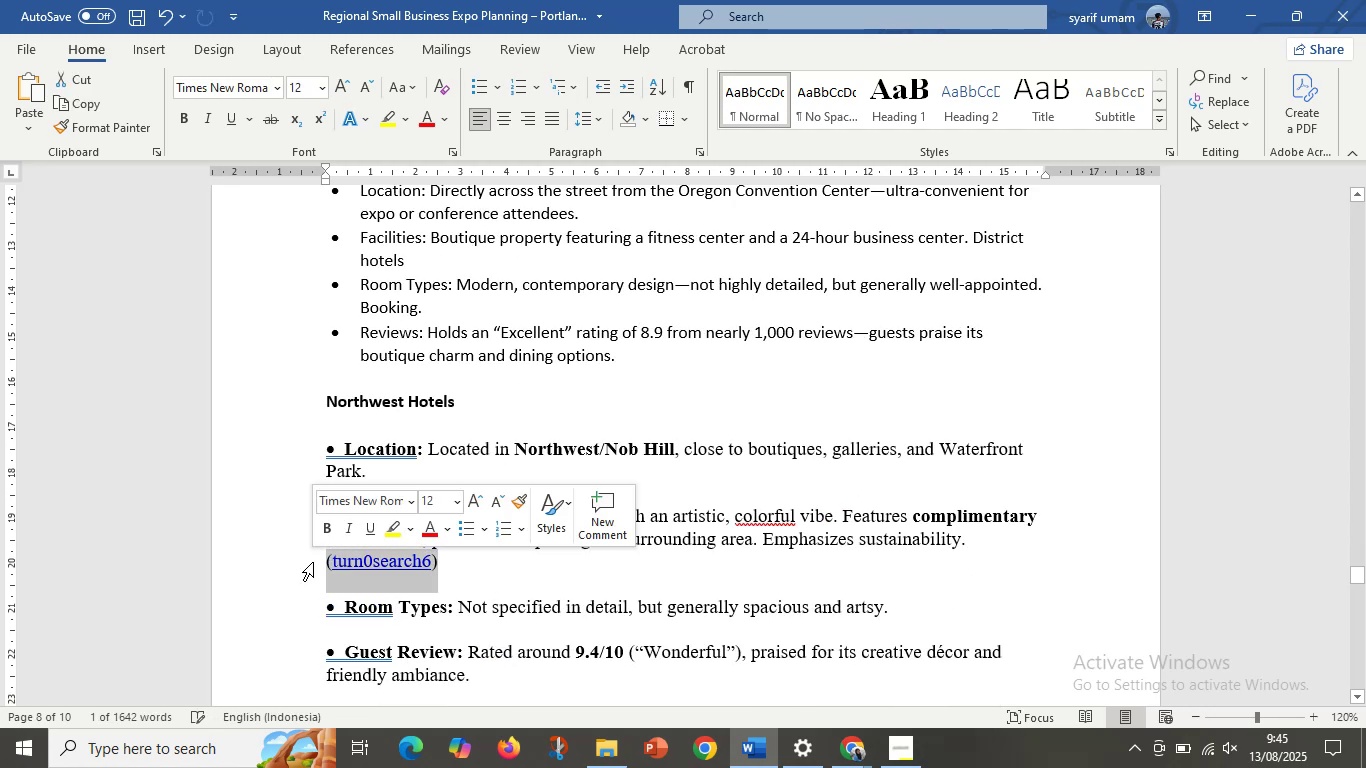 
key(Backspace)
 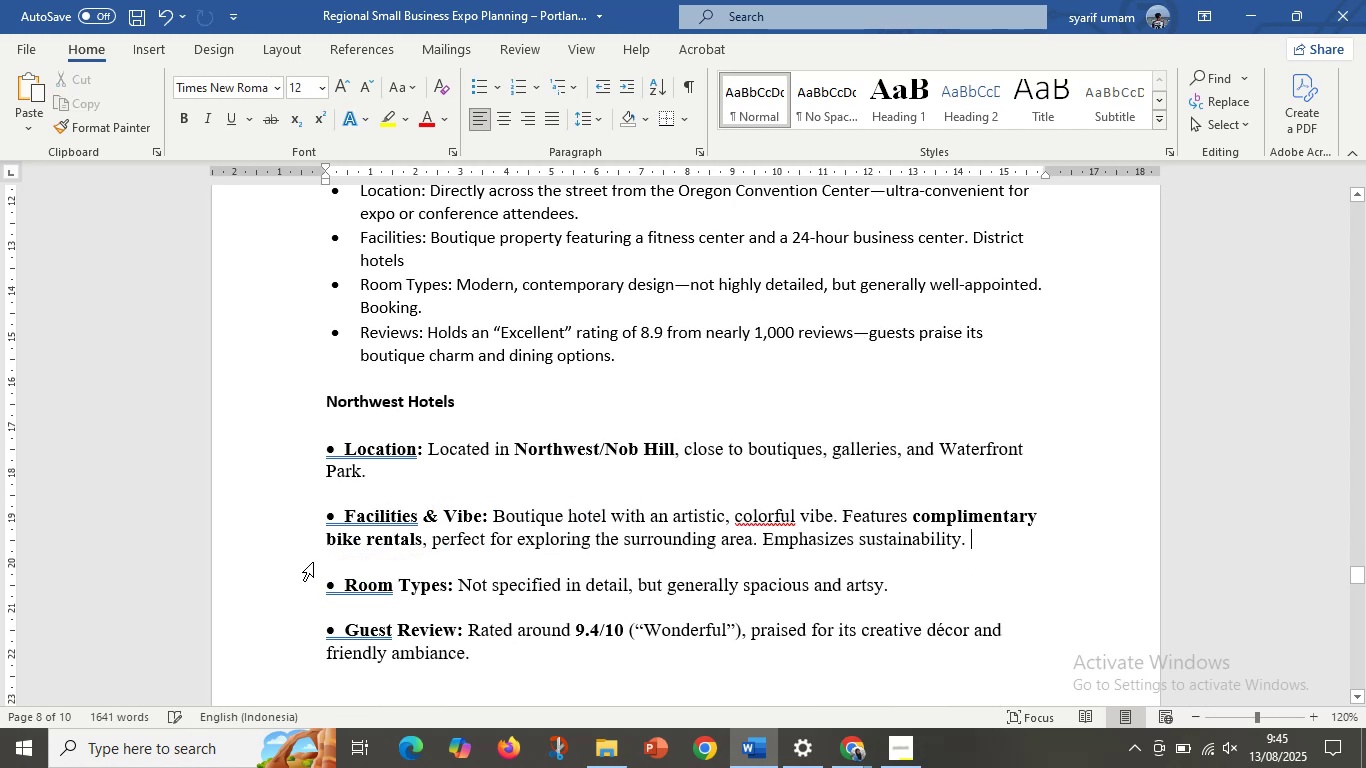 
scroll: coordinate [320, 570], scroll_direction: down, amount: 2.0
 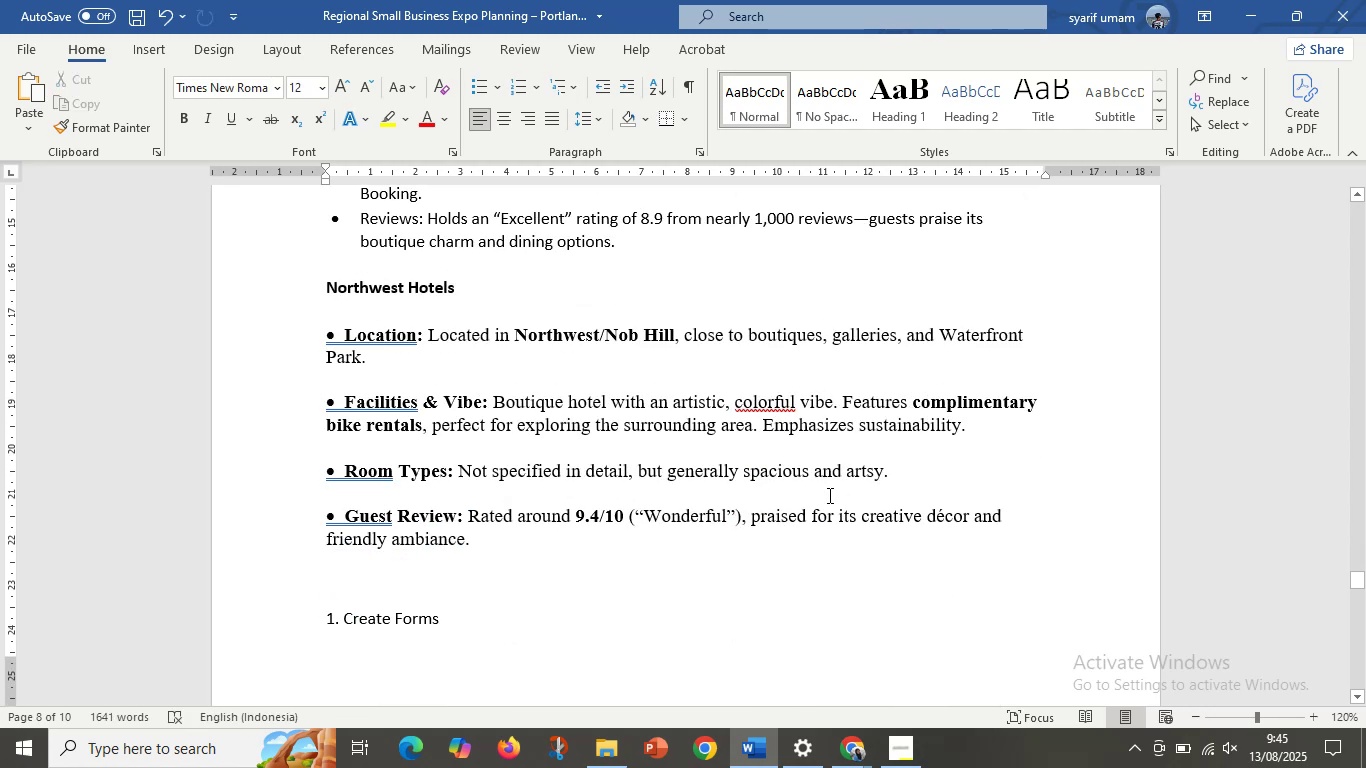 
left_click([828, 494])
 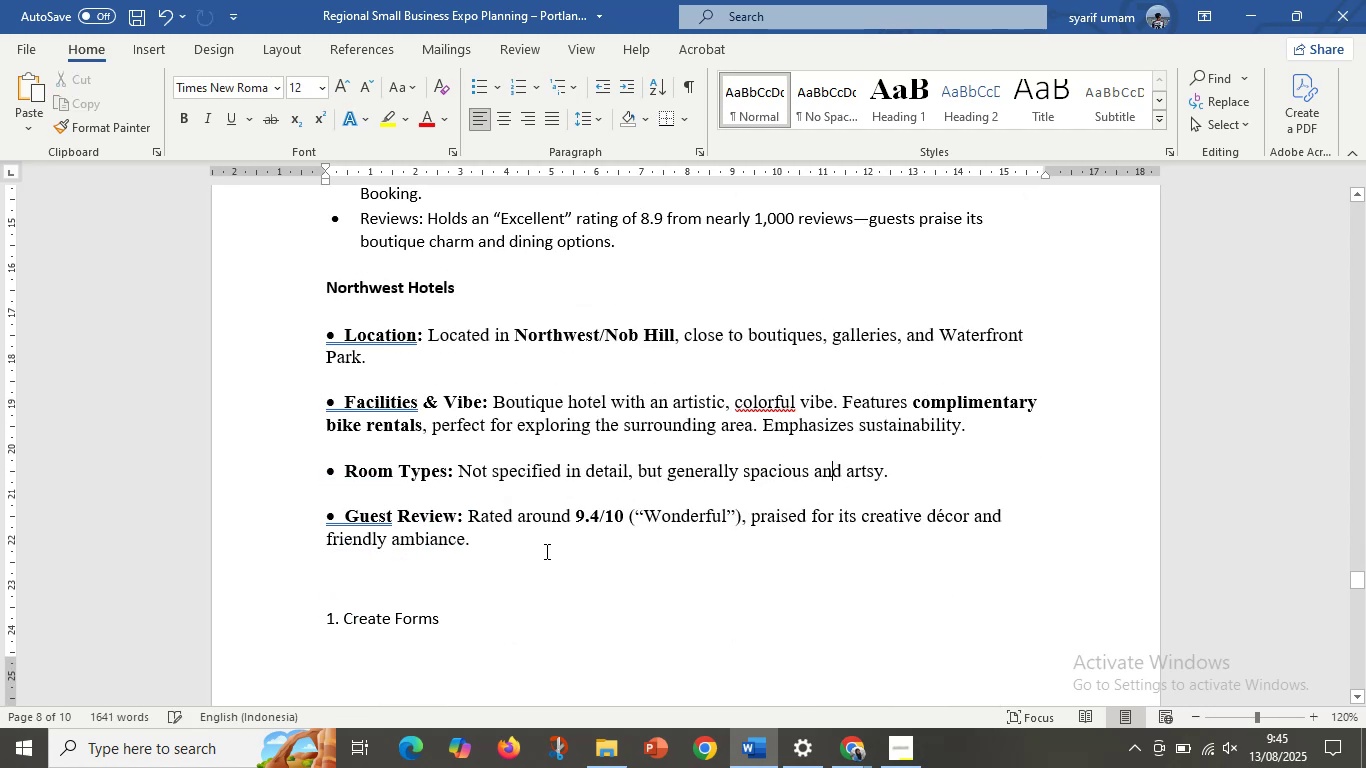 
left_click([545, 551])
 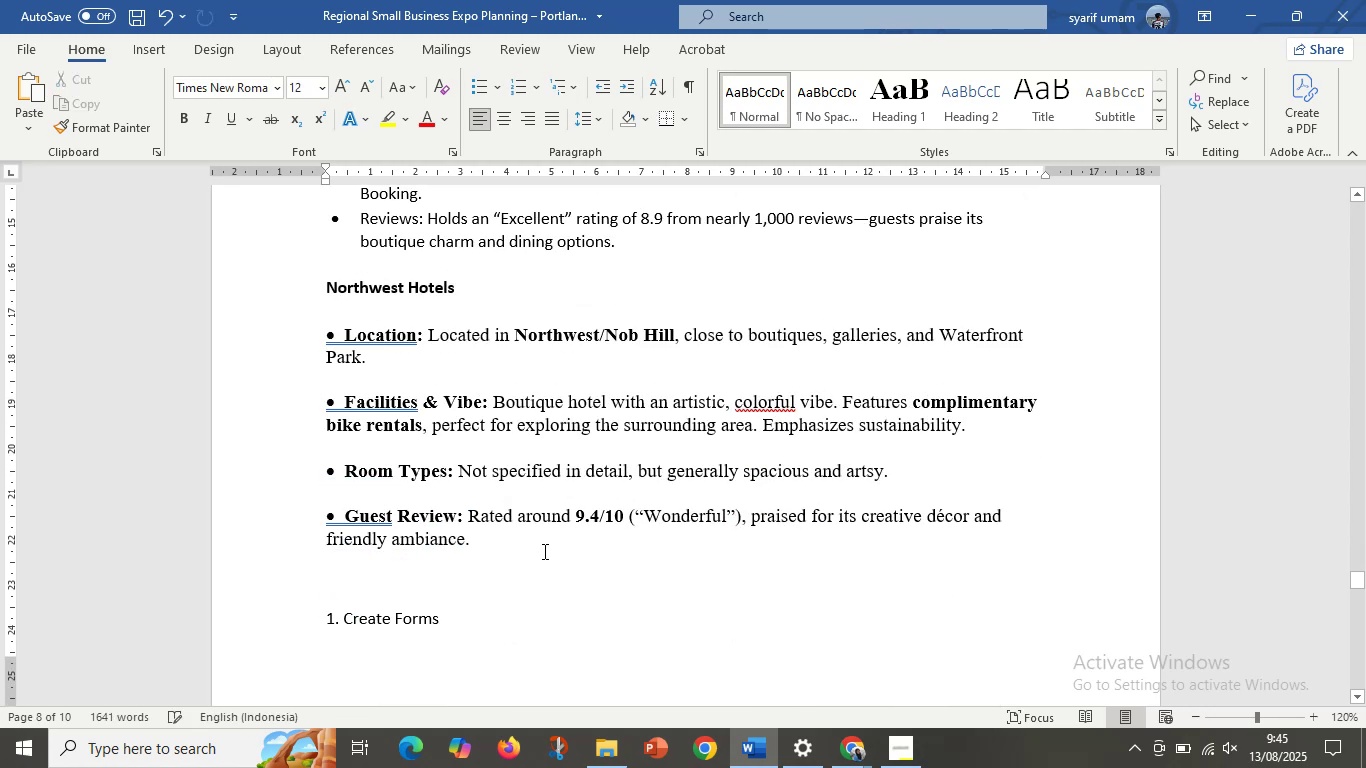 
scroll: coordinate [486, 409], scroll_direction: up, amount: 3.0
 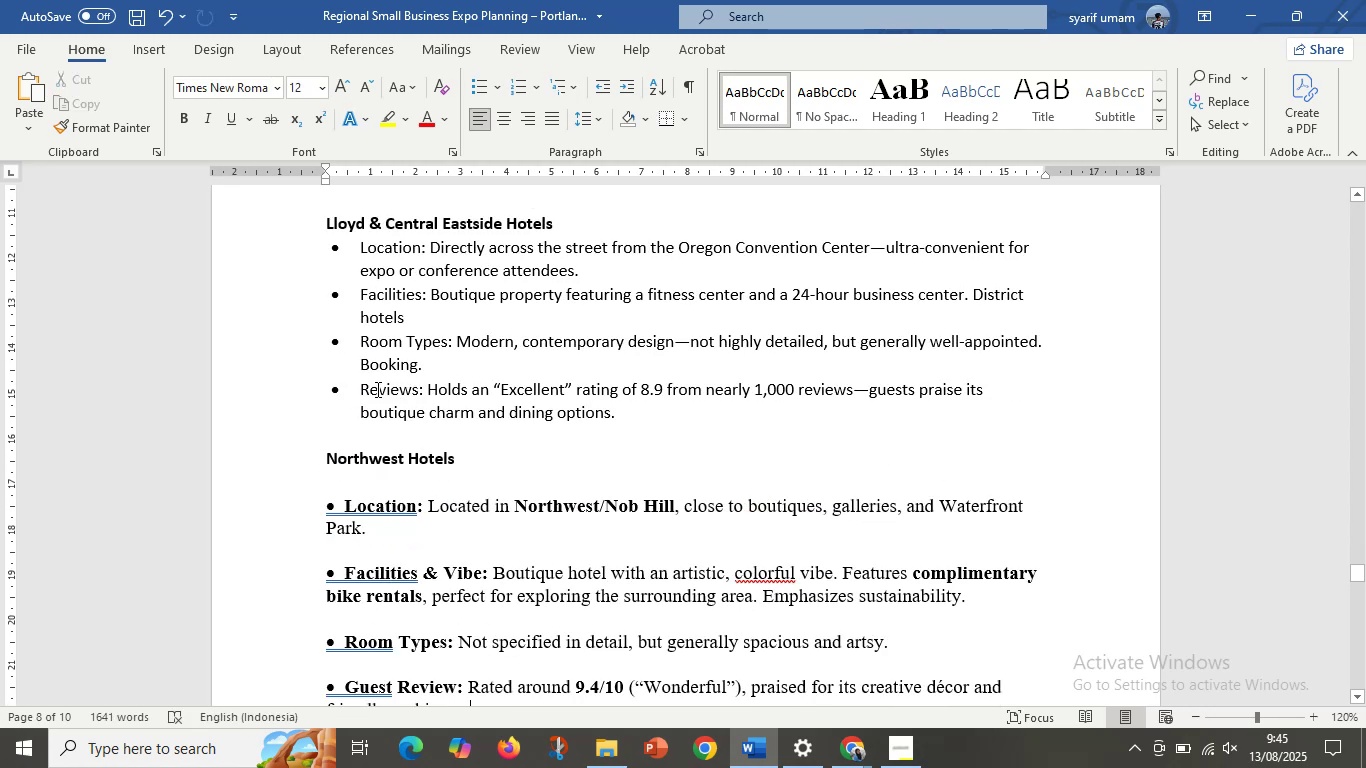 
left_click_drag(start_coordinate=[357, 387], to_coordinate=[632, 405])
 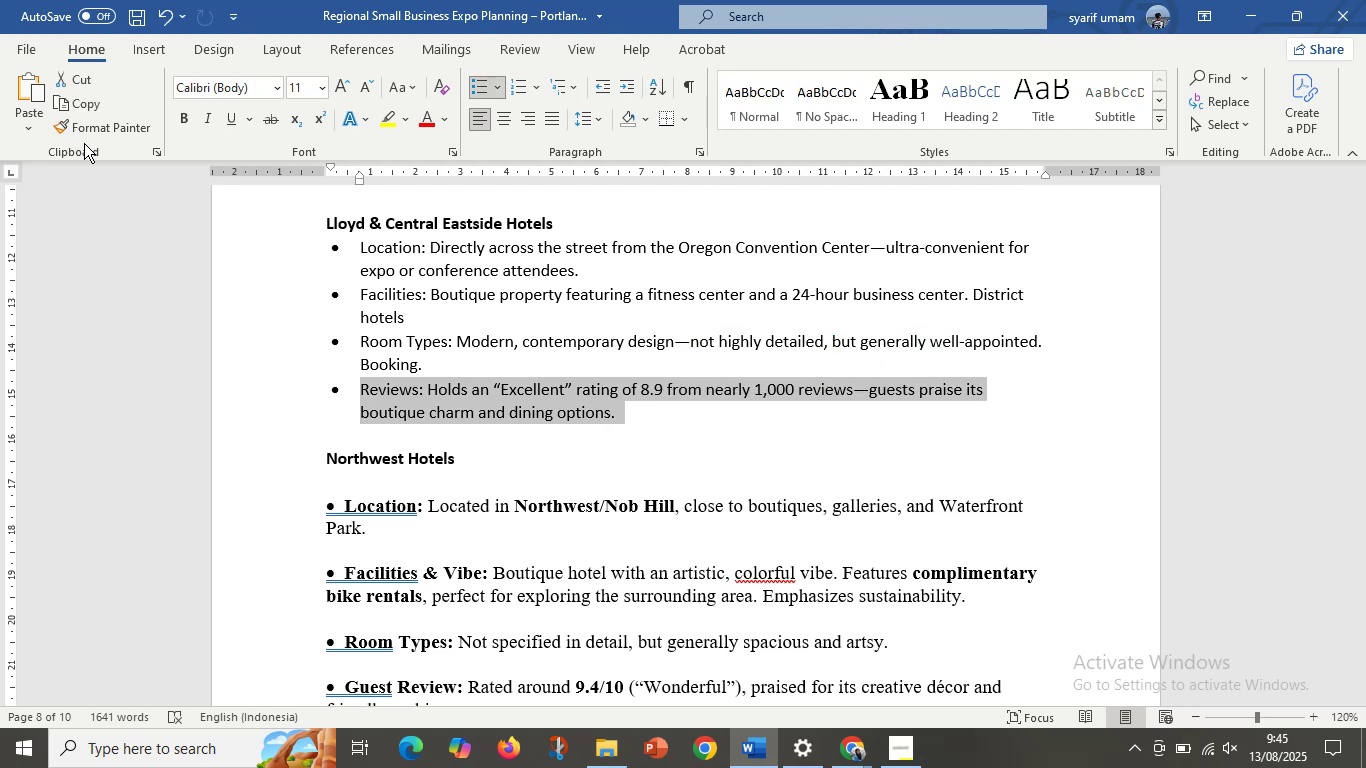 
left_click([83, 127])
 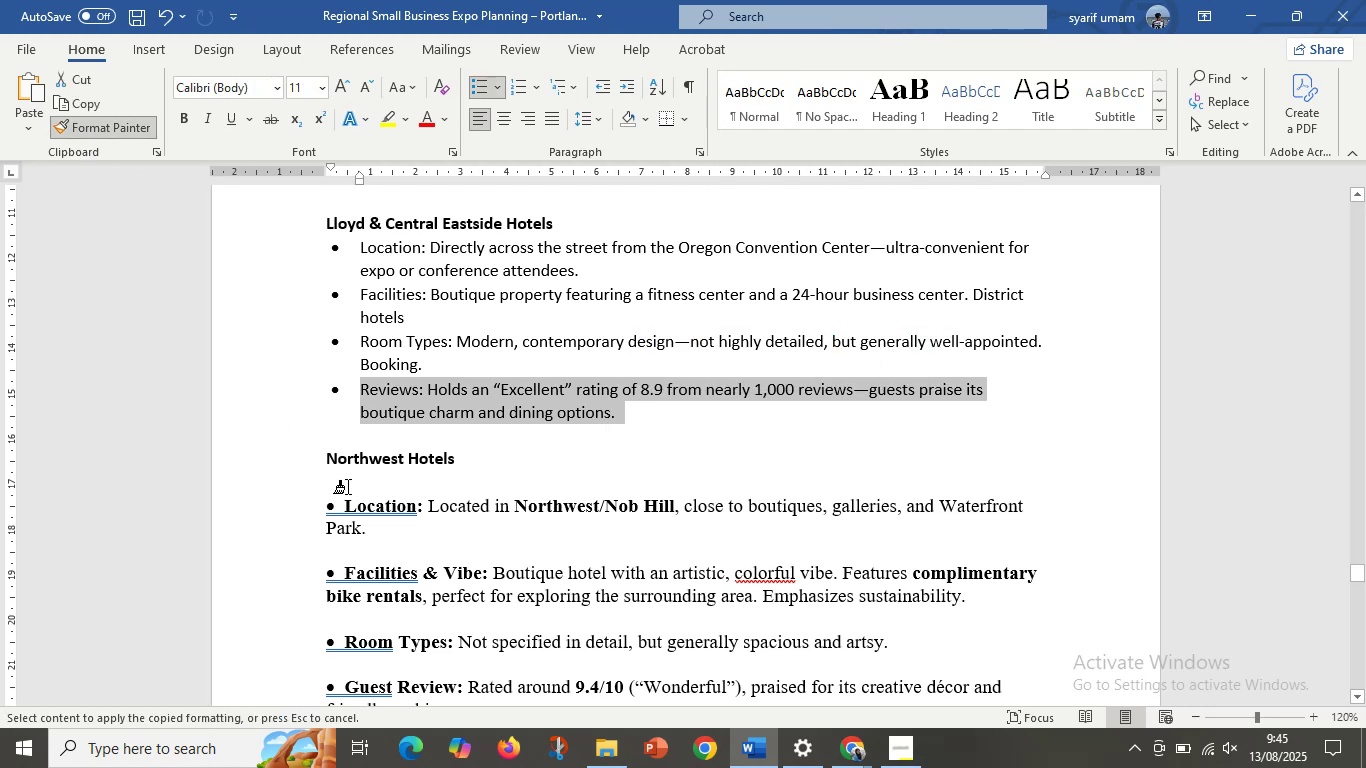 
left_click_drag(start_coordinate=[346, 505], to_coordinate=[840, 677])
 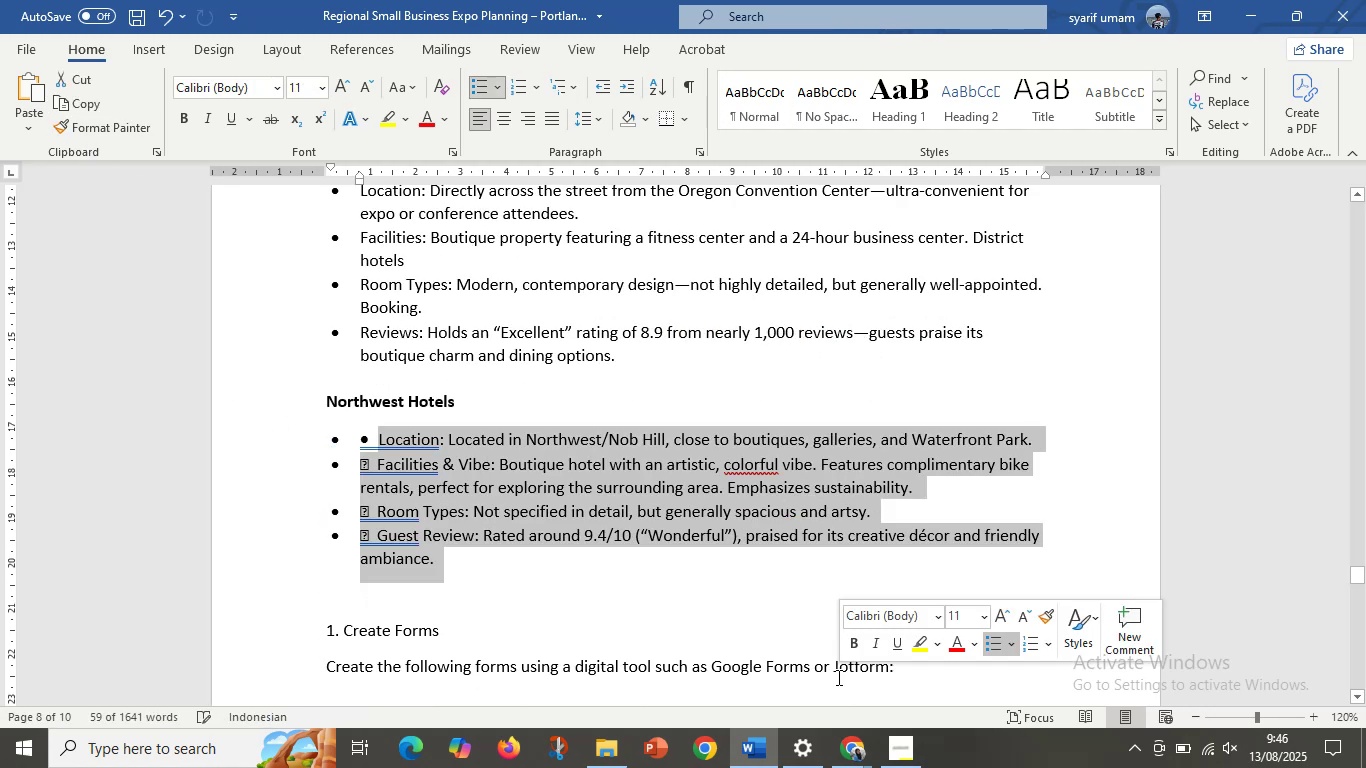 
scroll: coordinate [854, 678], scroll_direction: down, amount: 1.0
 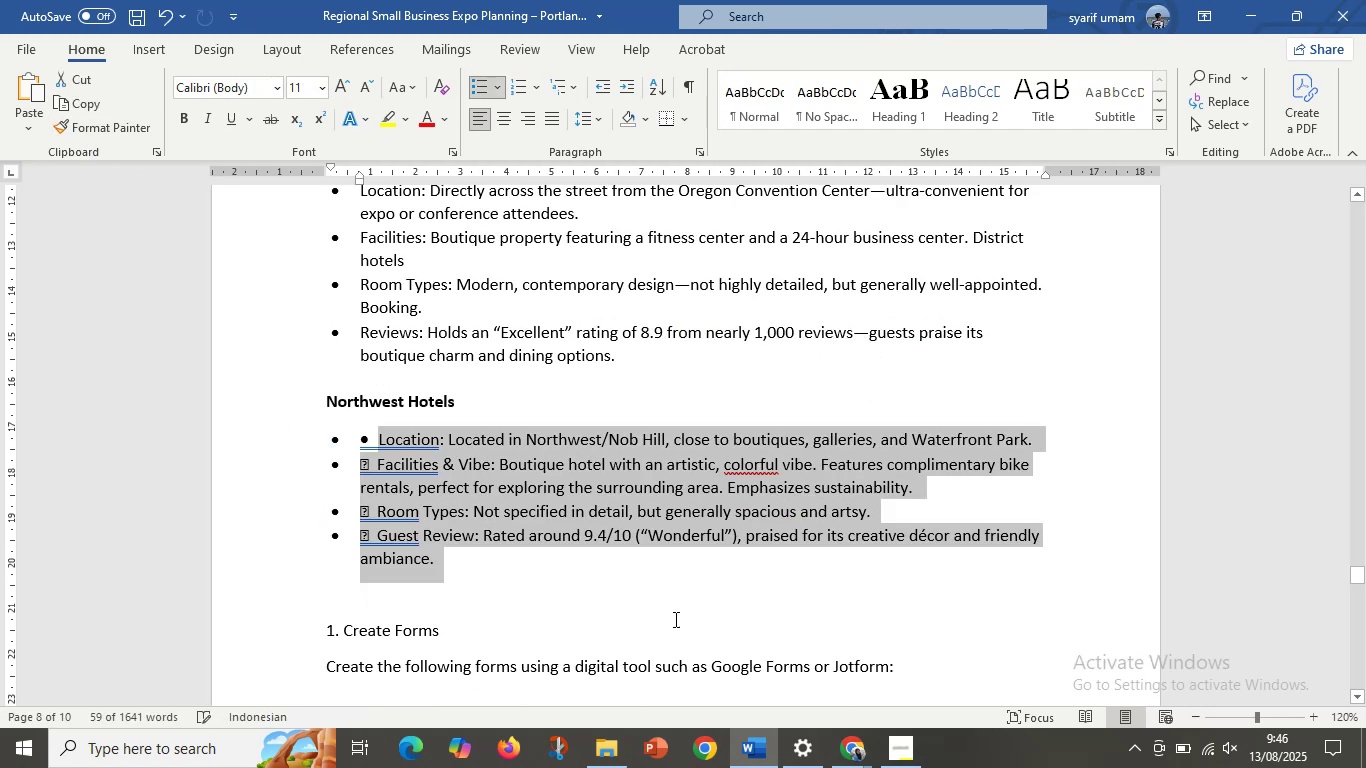 
left_click([569, 591])
 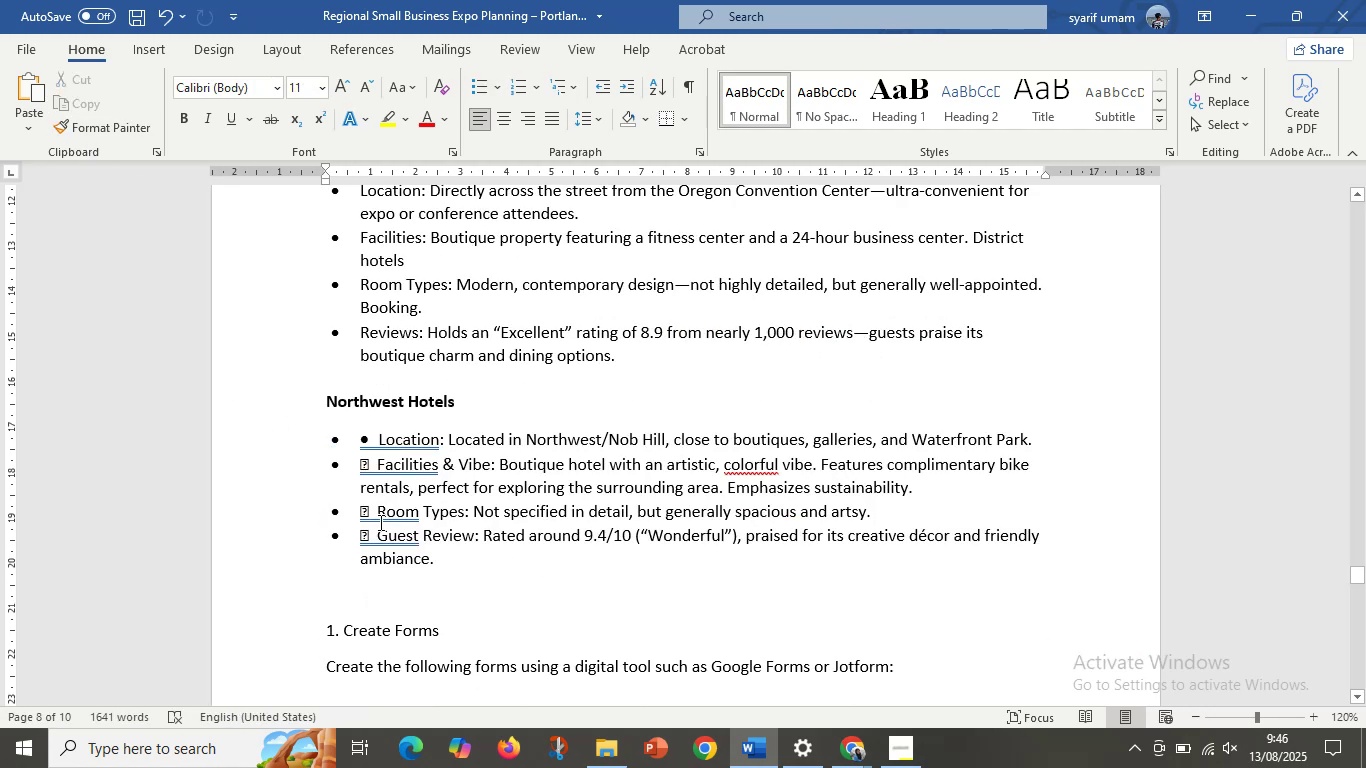 
left_click_drag(start_coordinate=[378, 533], to_coordinate=[329, 526])
 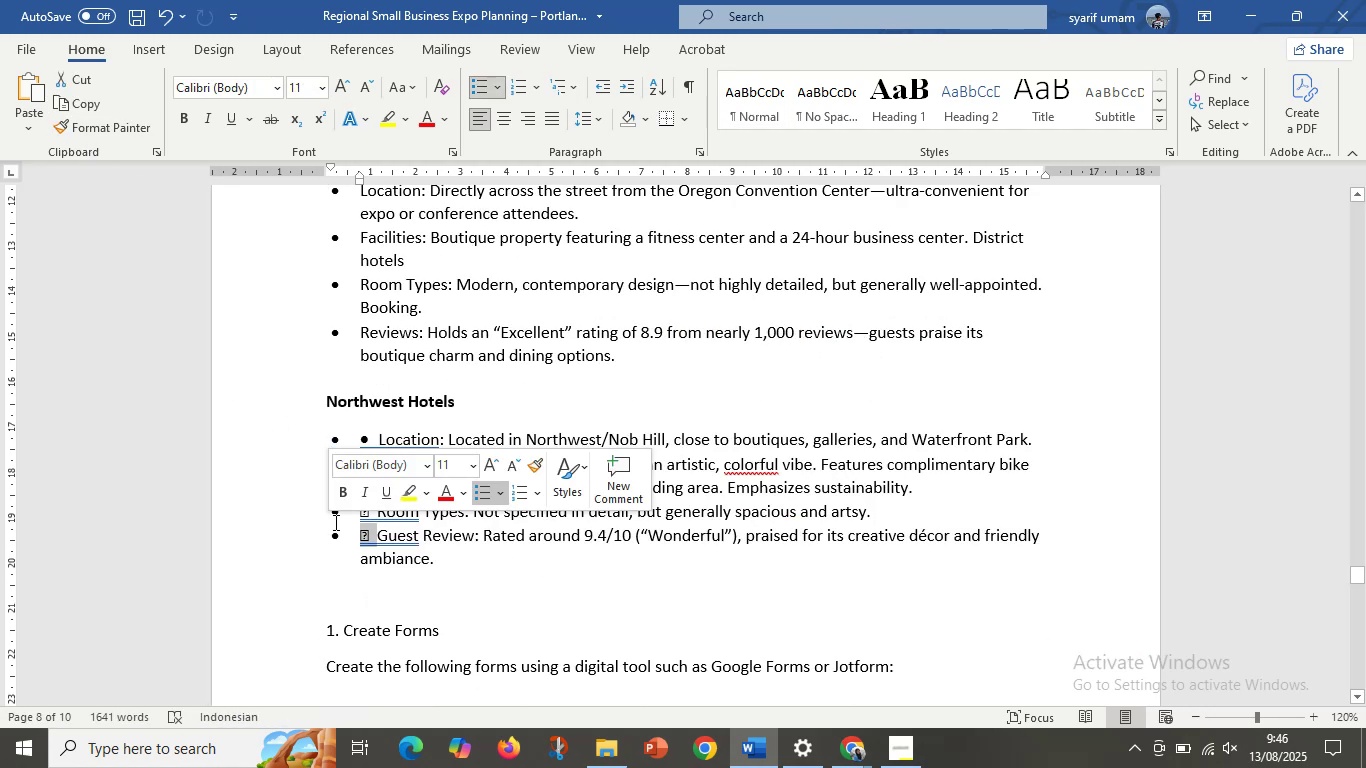 
key(Backspace)
 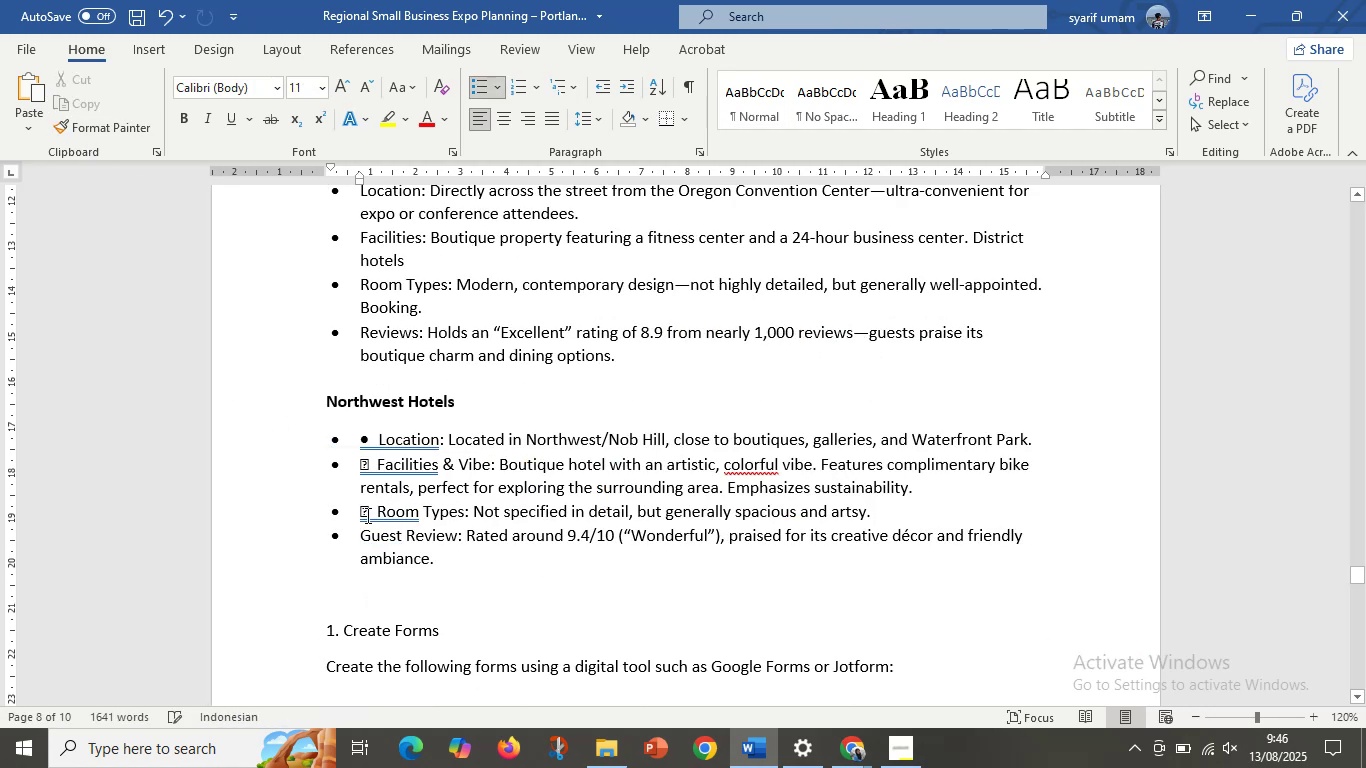 
left_click_drag(start_coordinate=[378, 509], to_coordinate=[350, 512])
 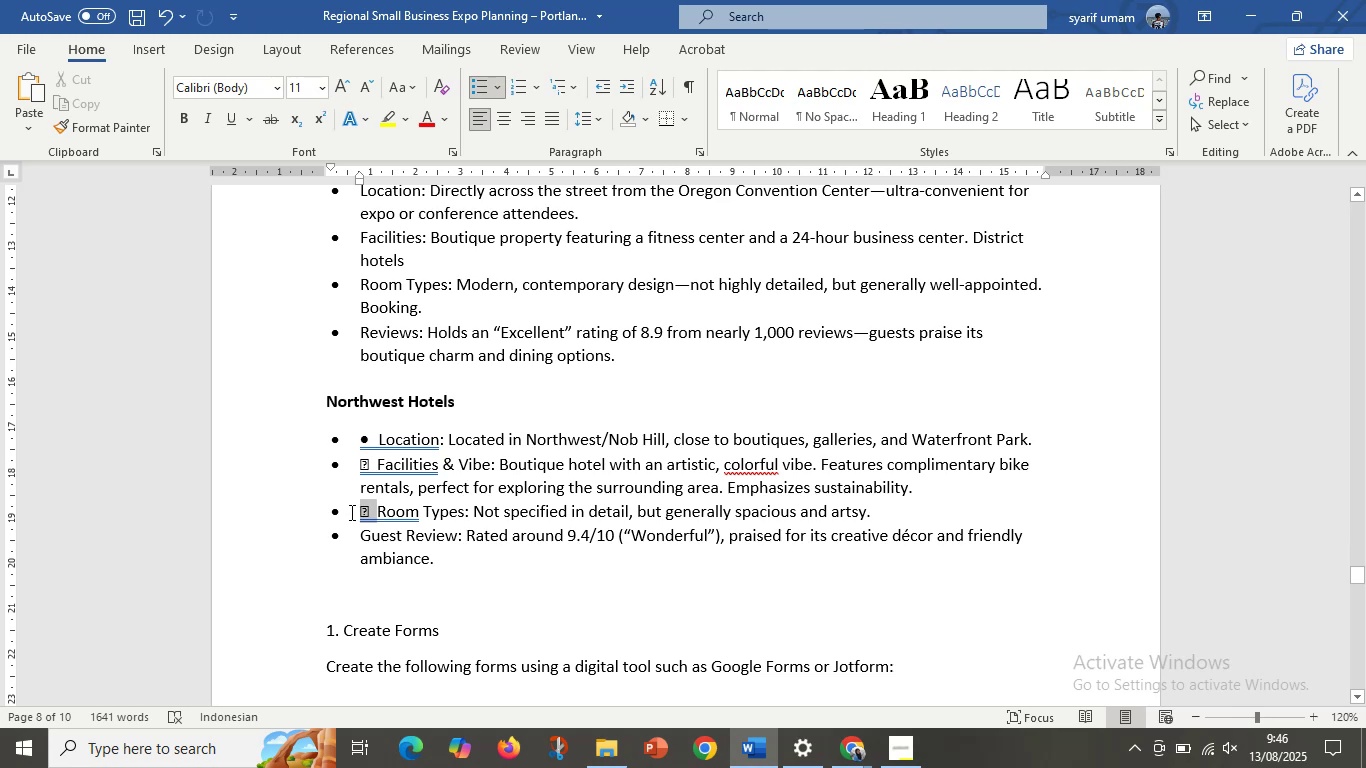 
key(Backspace)
 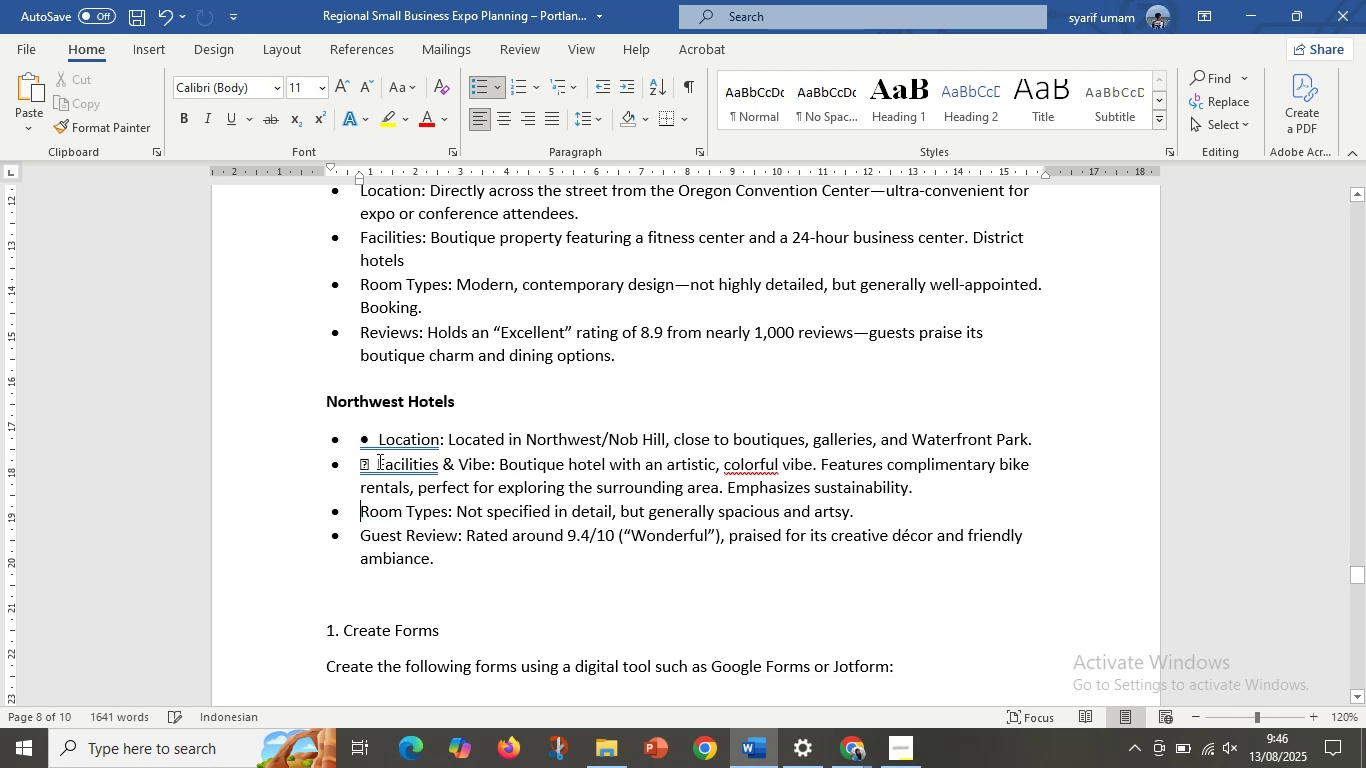 
left_click_drag(start_coordinate=[378, 461], to_coordinate=[340, 468])
 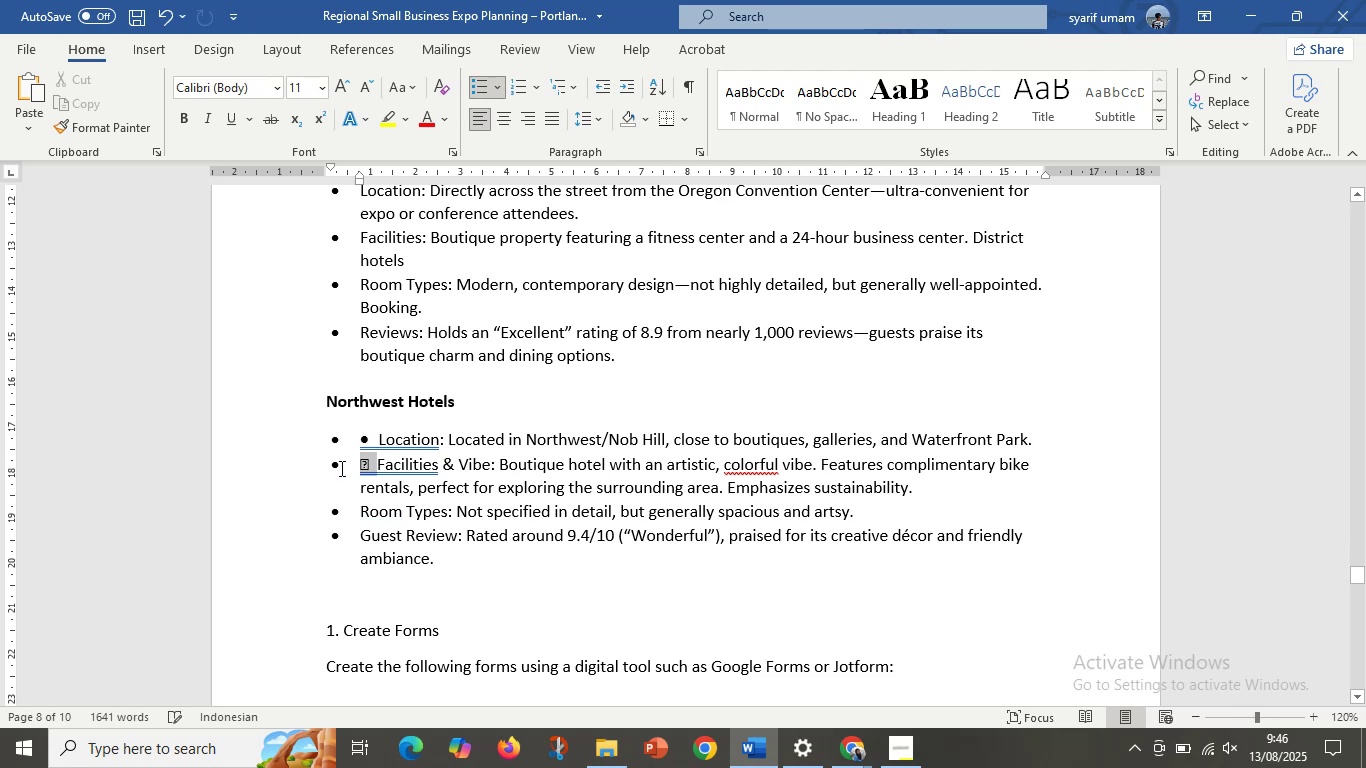 
key(Backspace)
 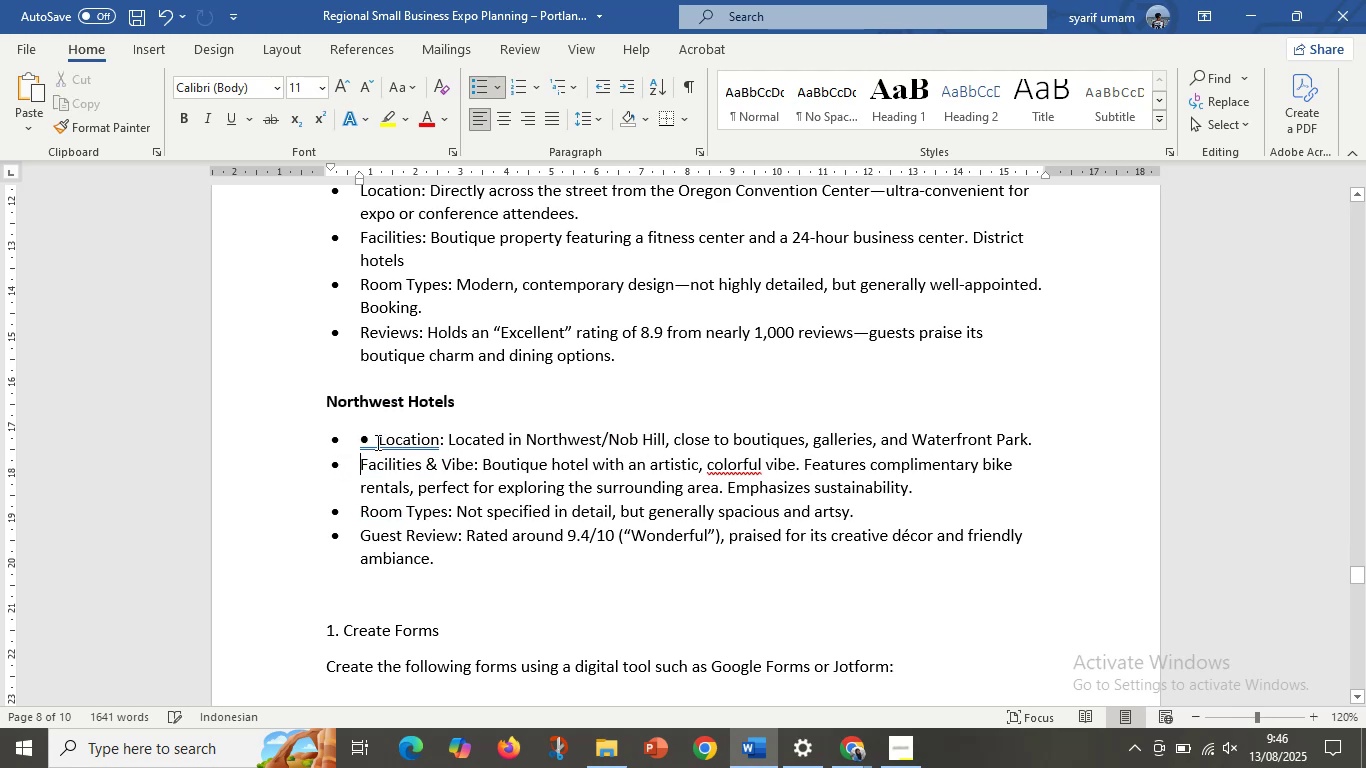 
left_click_drag(start_coordinate=[376, 441], to_coordinate=[342, 450])
 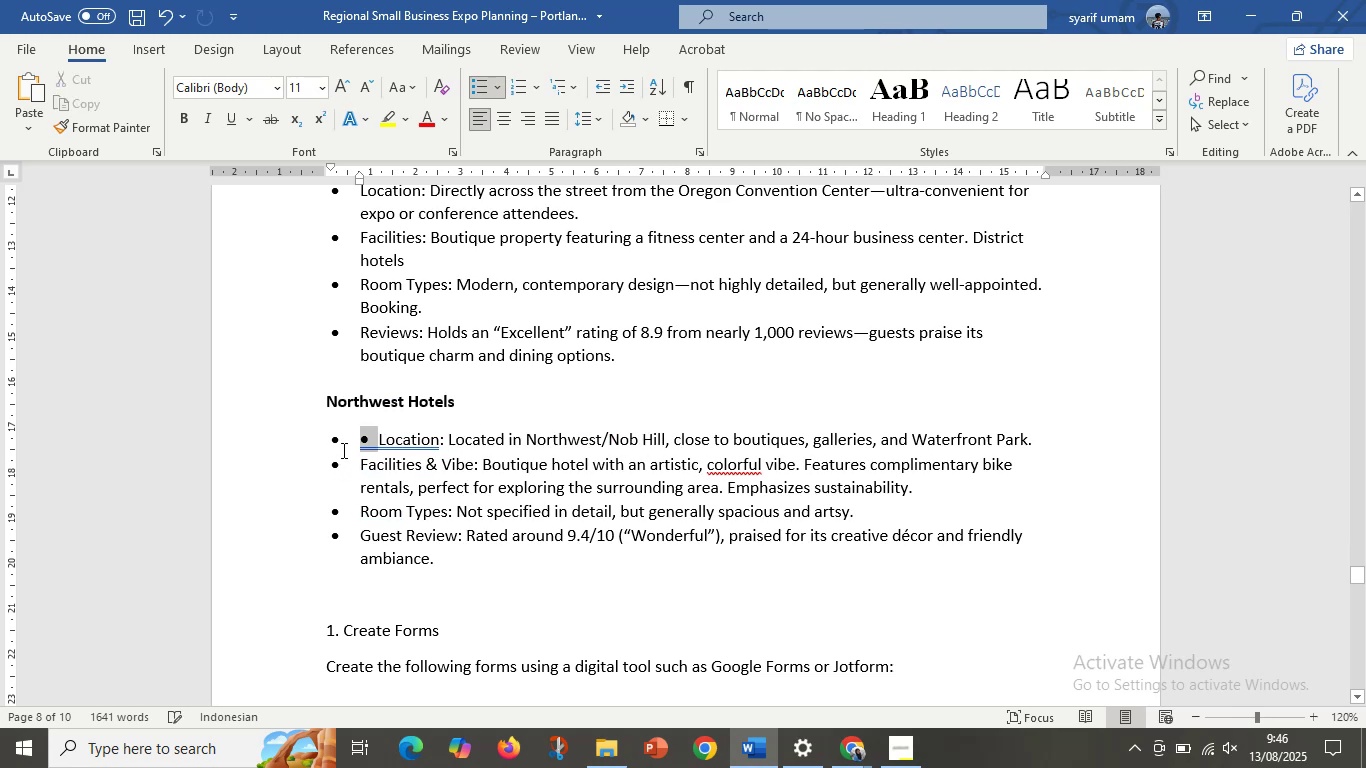 
key(Backspace)
 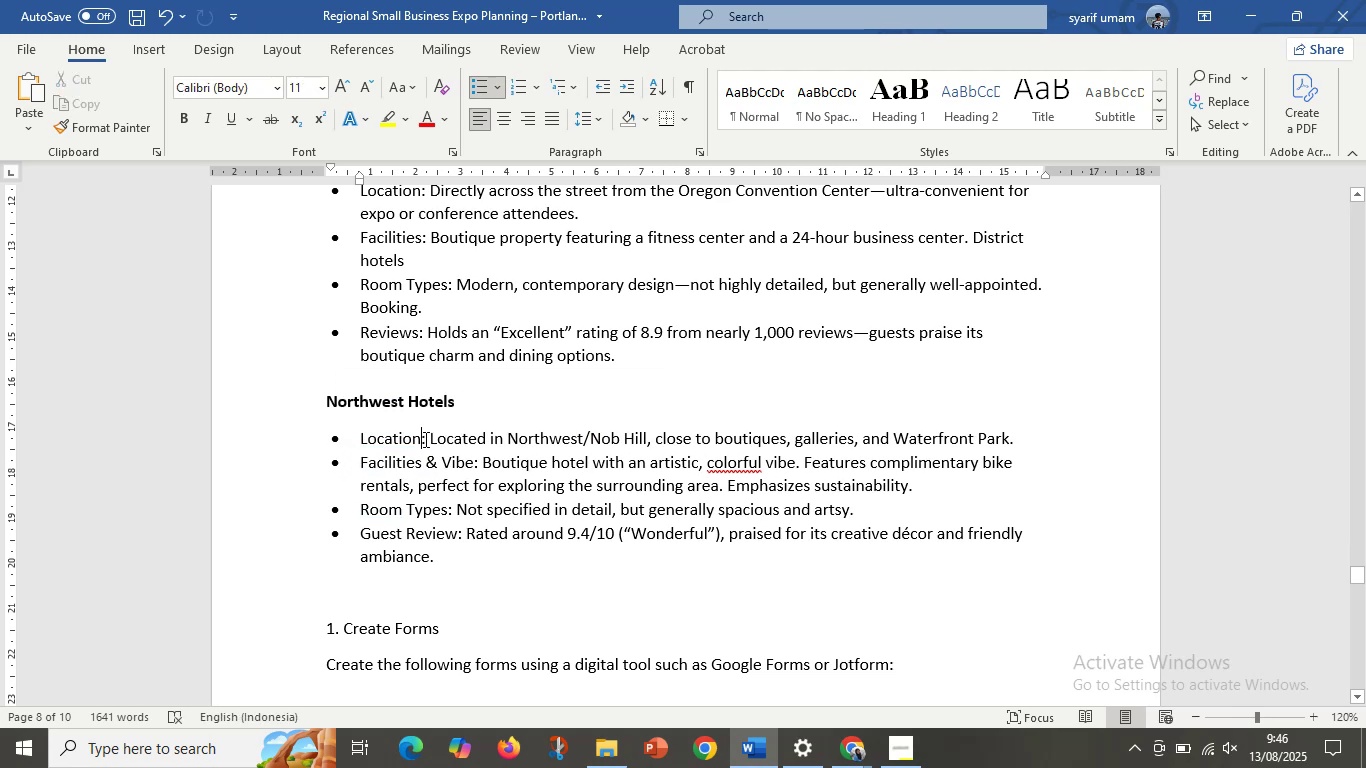 
left_click([427, 526])
 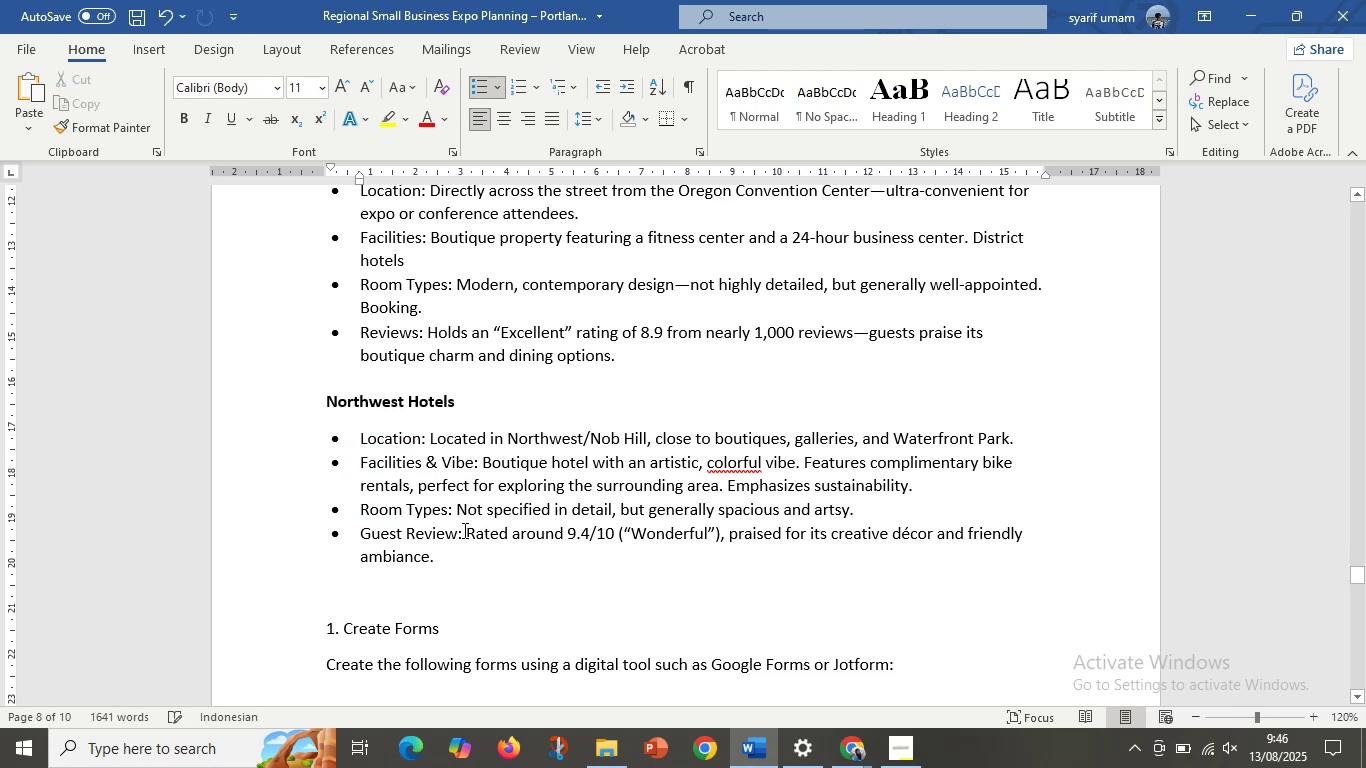 
left_click_drag(start_coordinate=[466, 532], to_coordinate=[366, 531])
 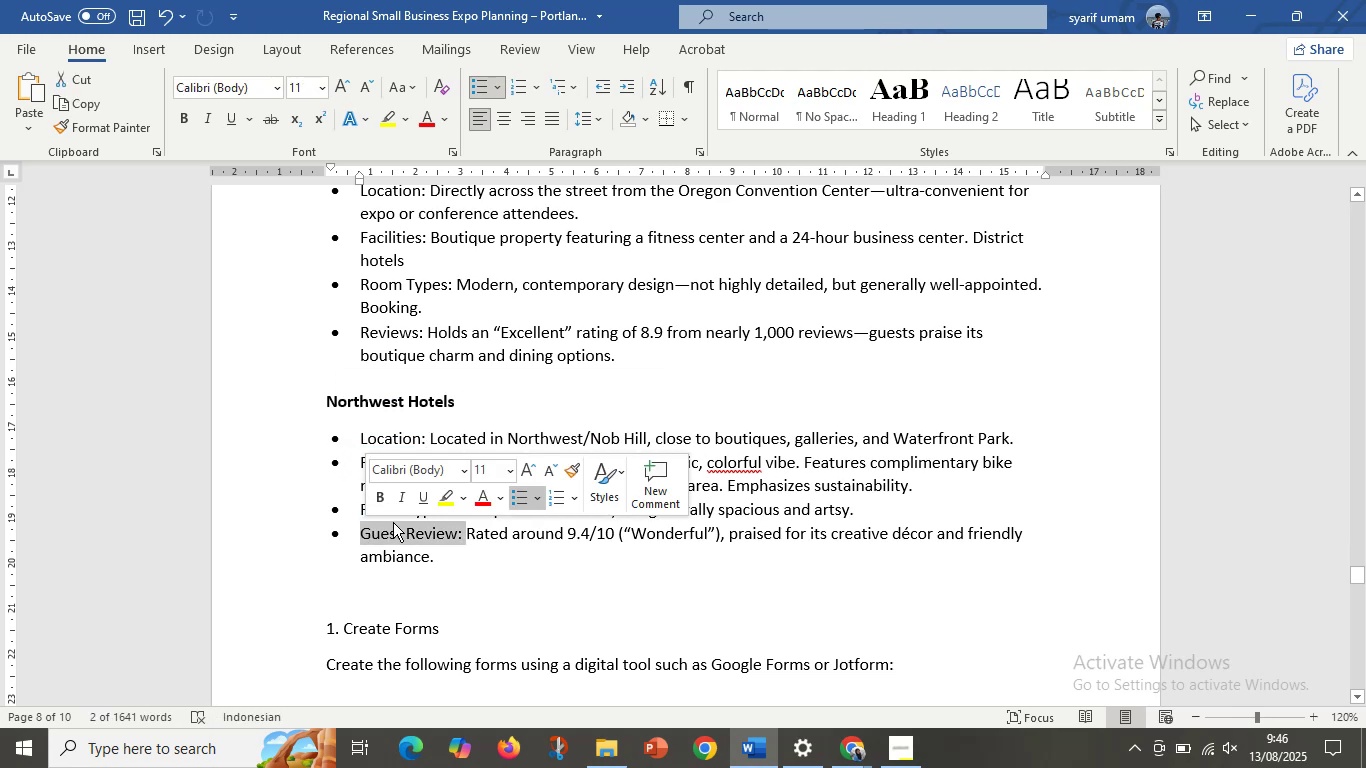 
hold_key(key=ControlLeft, duration=1.52)
left_click_drag(start_coordinate=[459, 508], to_coordinate=[334, 509])
 